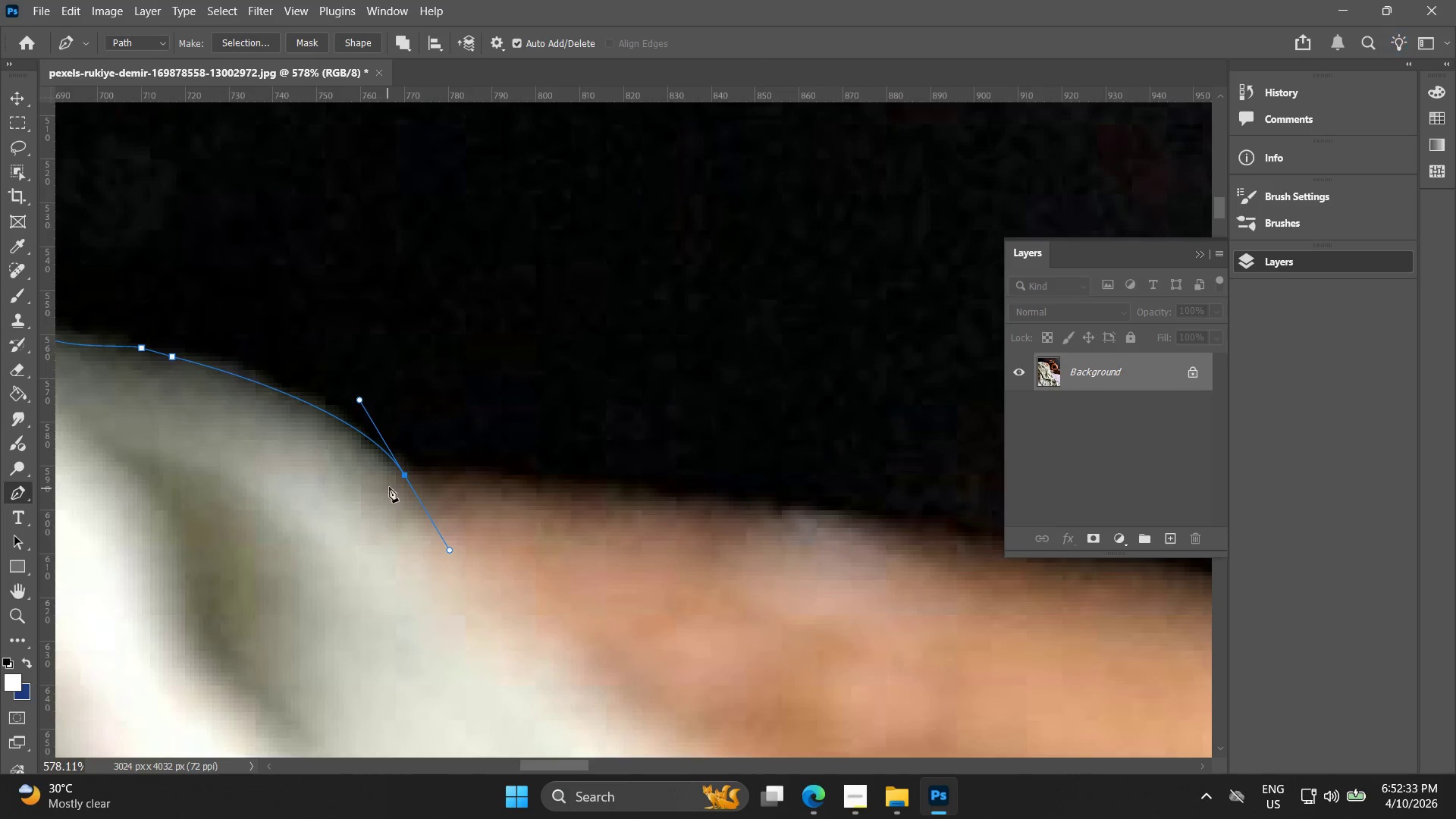 
left_click([293, 450])
 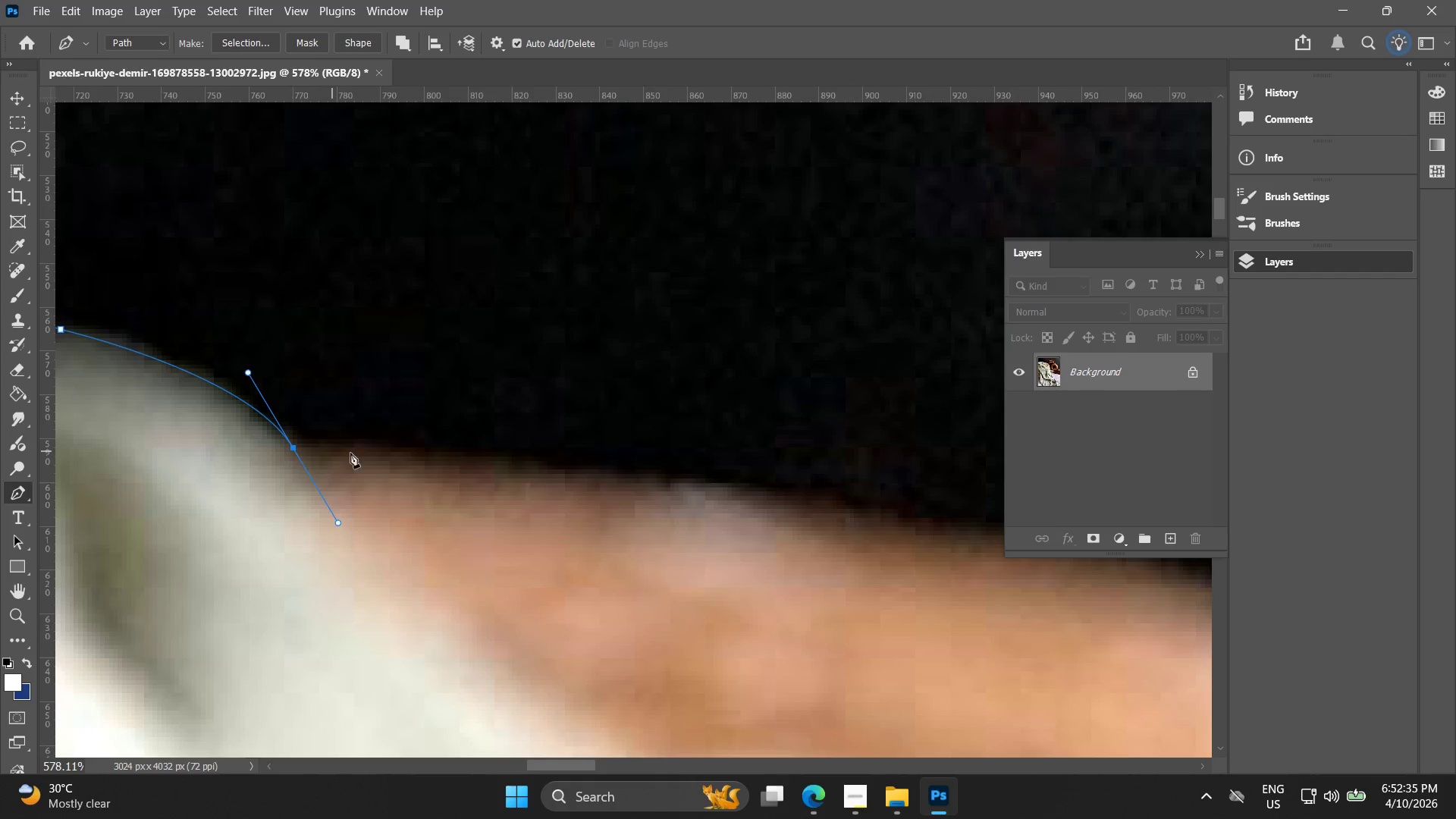 
hold_key(key=Space, duration=0.42)
 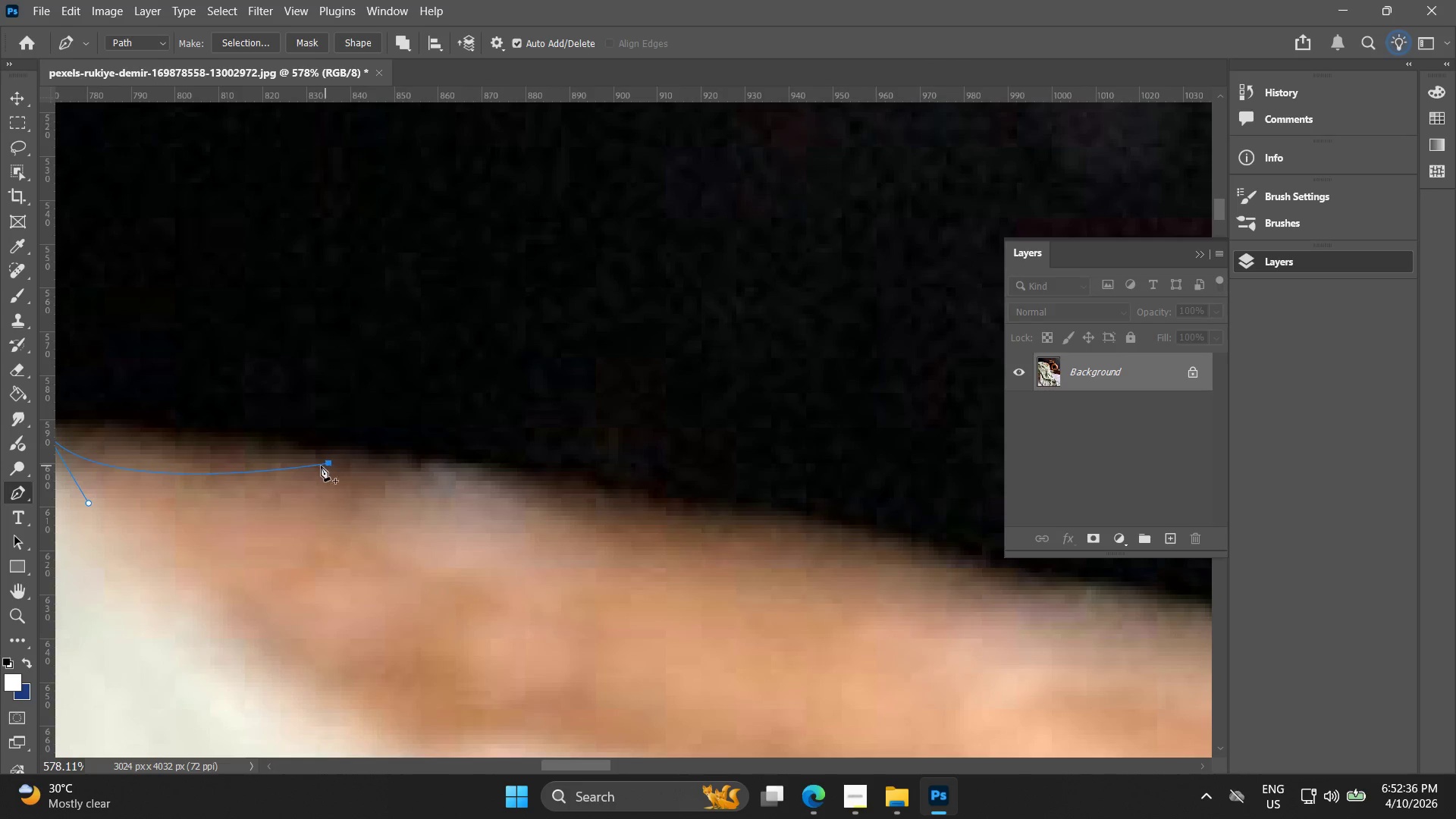 
left_click_drag(start_coordinate=[411, 463], to_coordinate=[306, 455])
 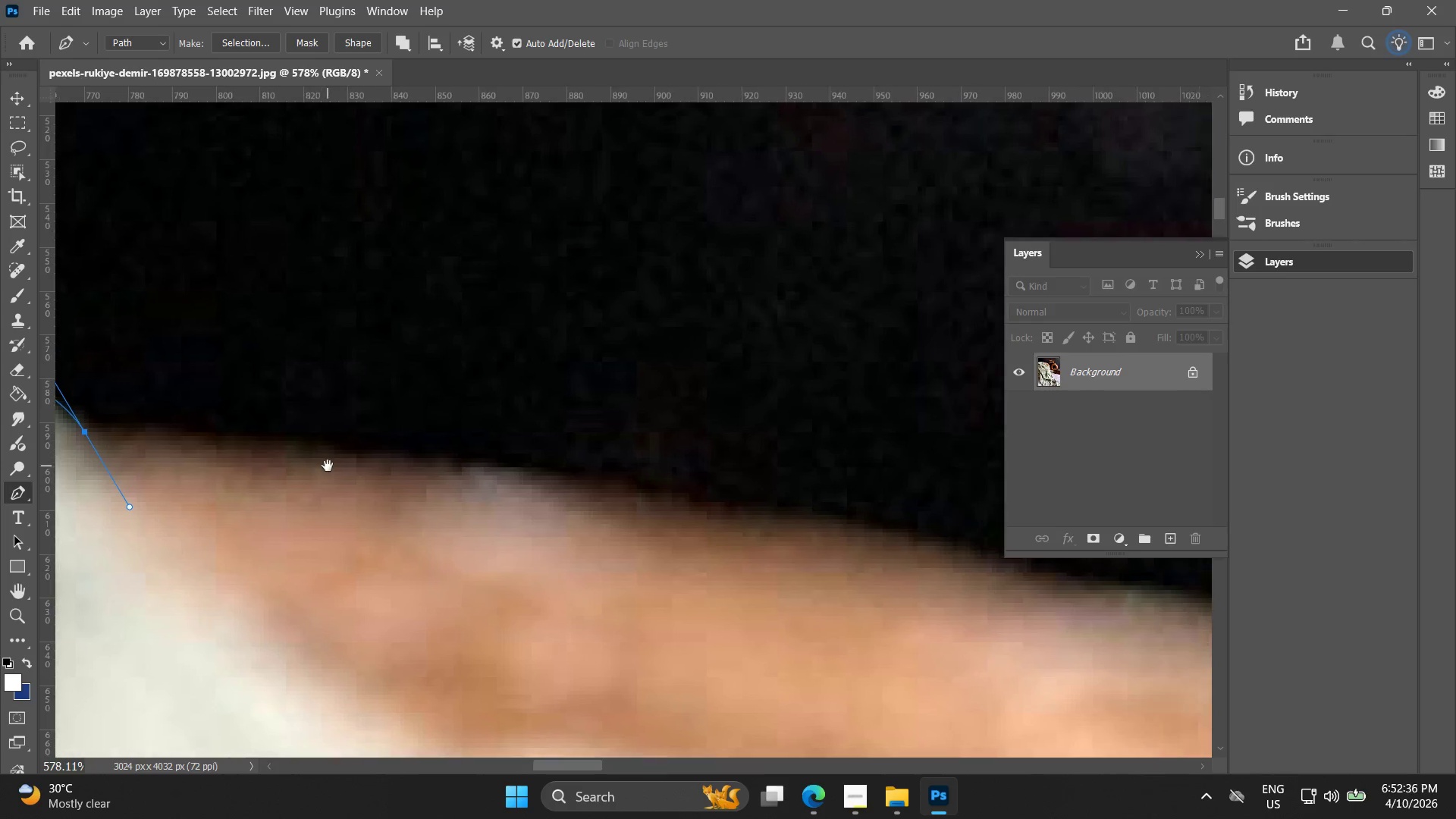 
left_click([328, 466])
 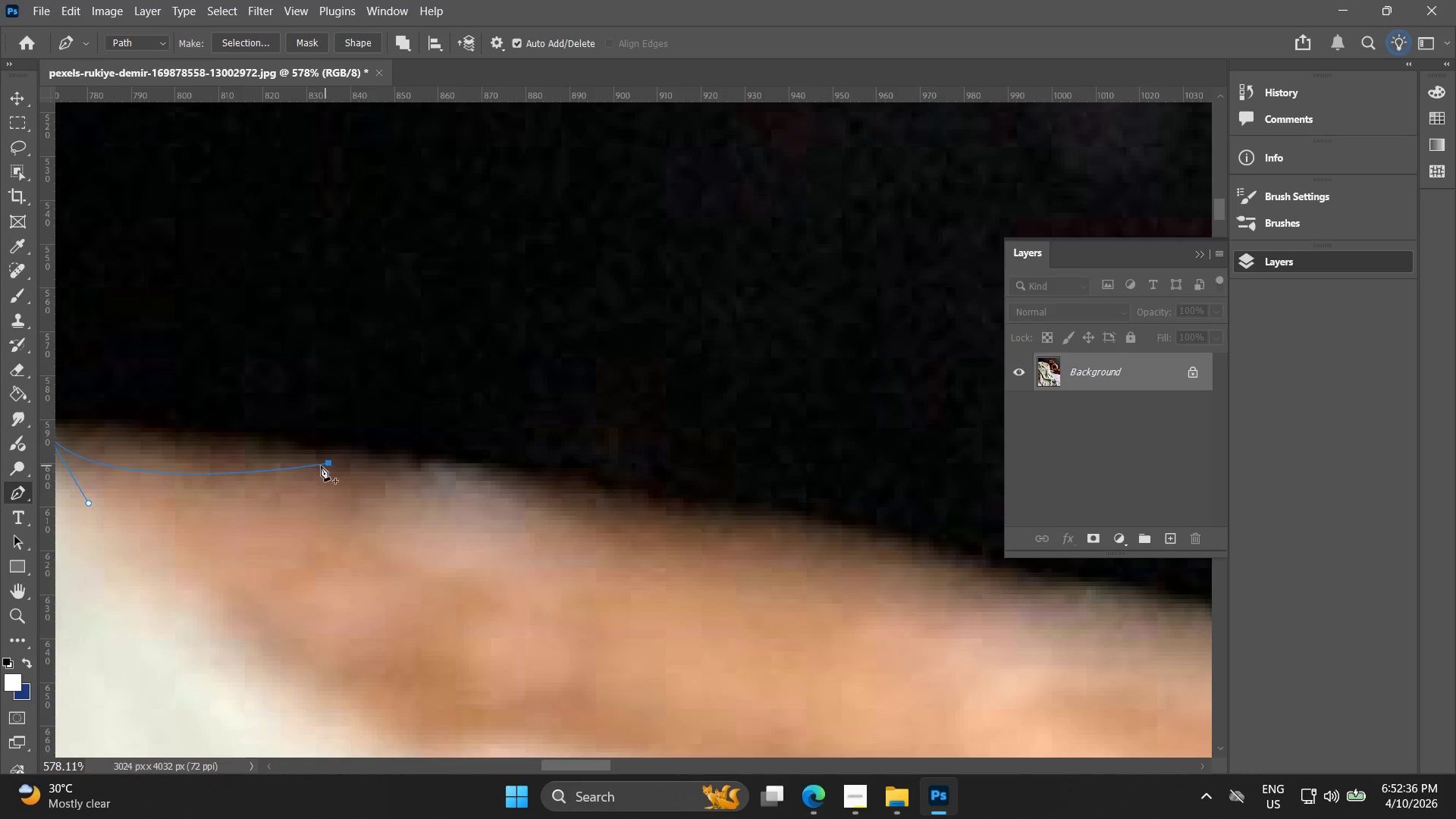 
hold_key(key=Space, duration=0.44)
 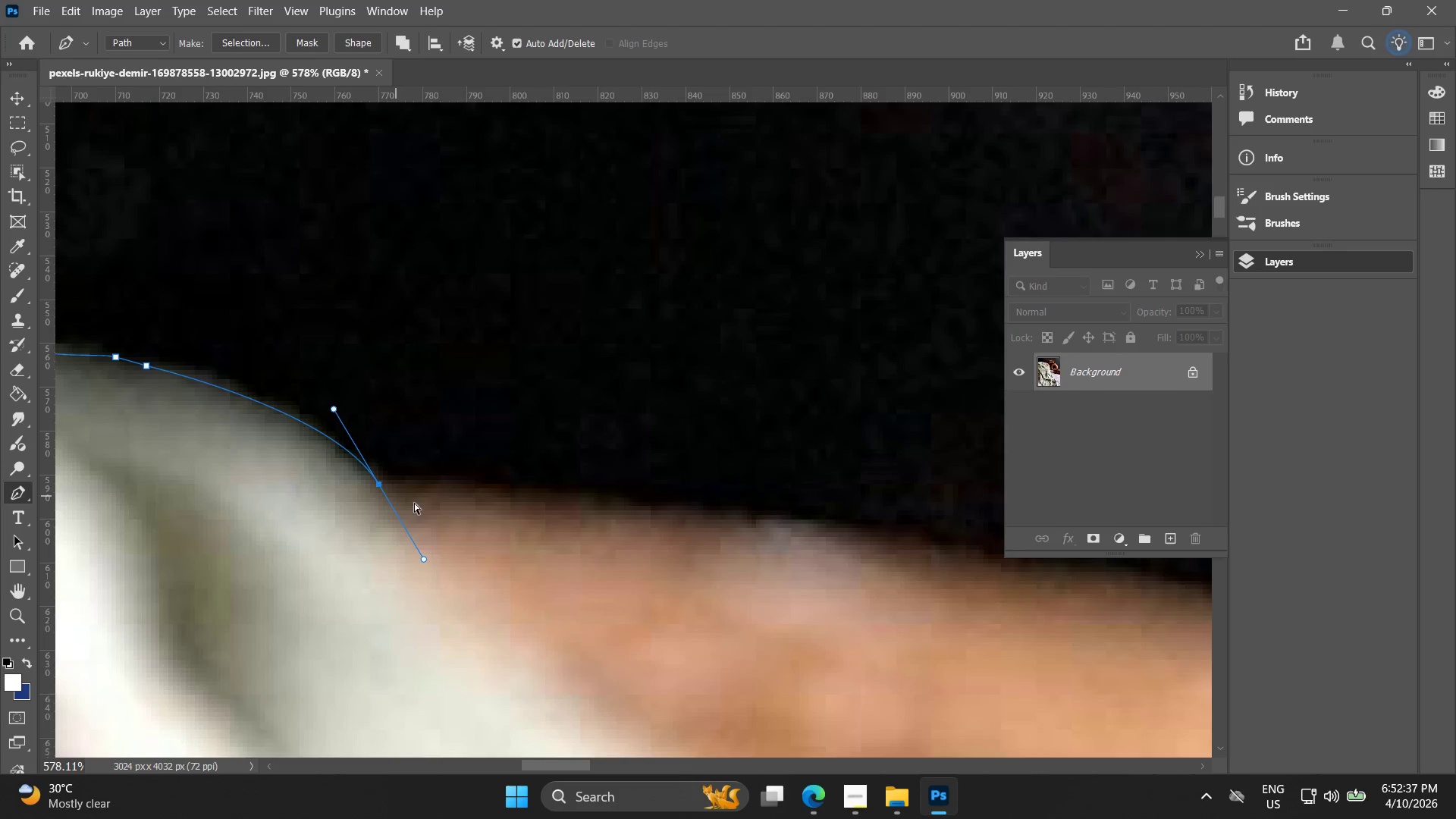 
left_click_drag(start_coordinate=[223, 464], to_coordinate=[375, 487])
 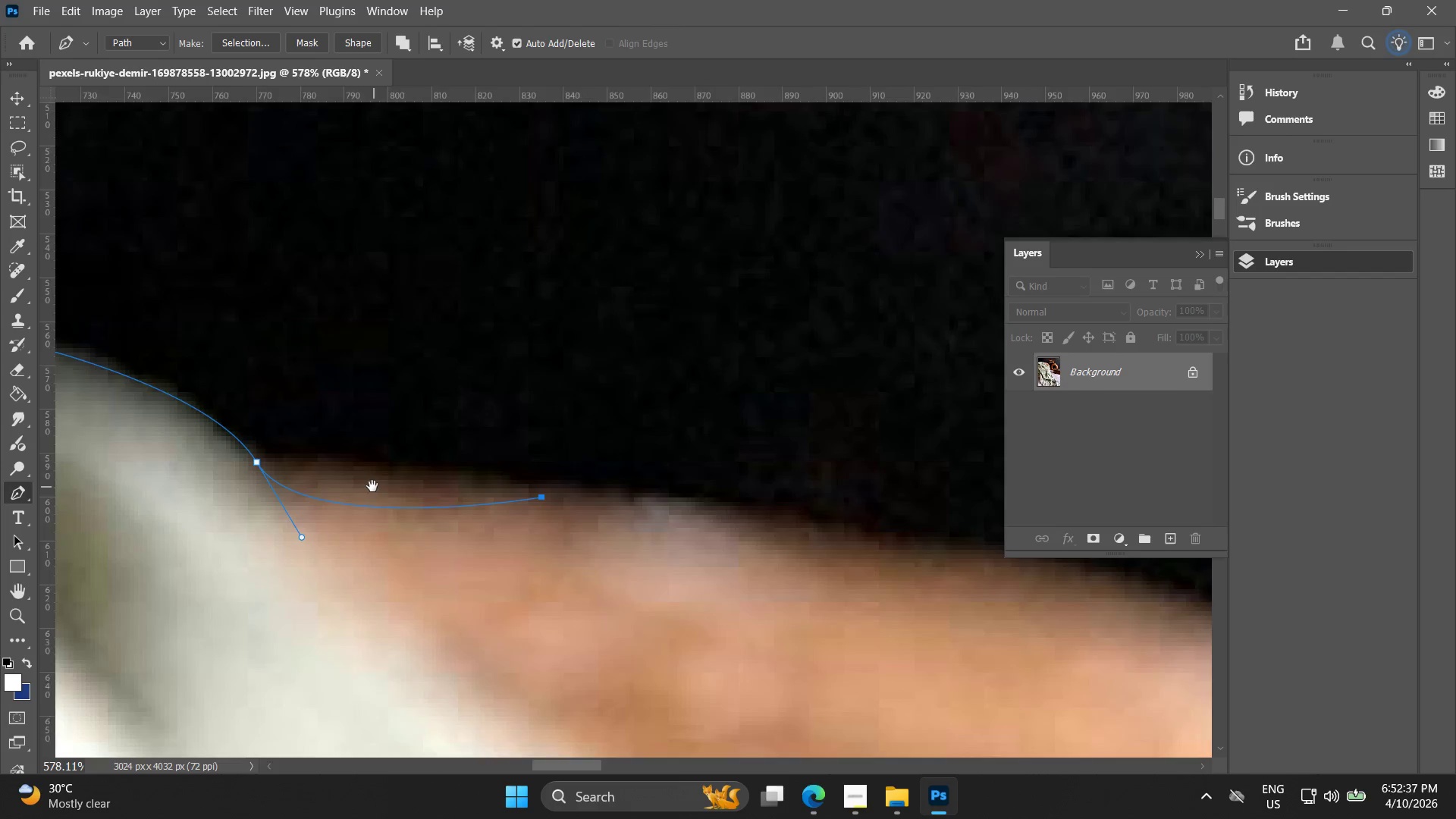 
key(Control+Z)
 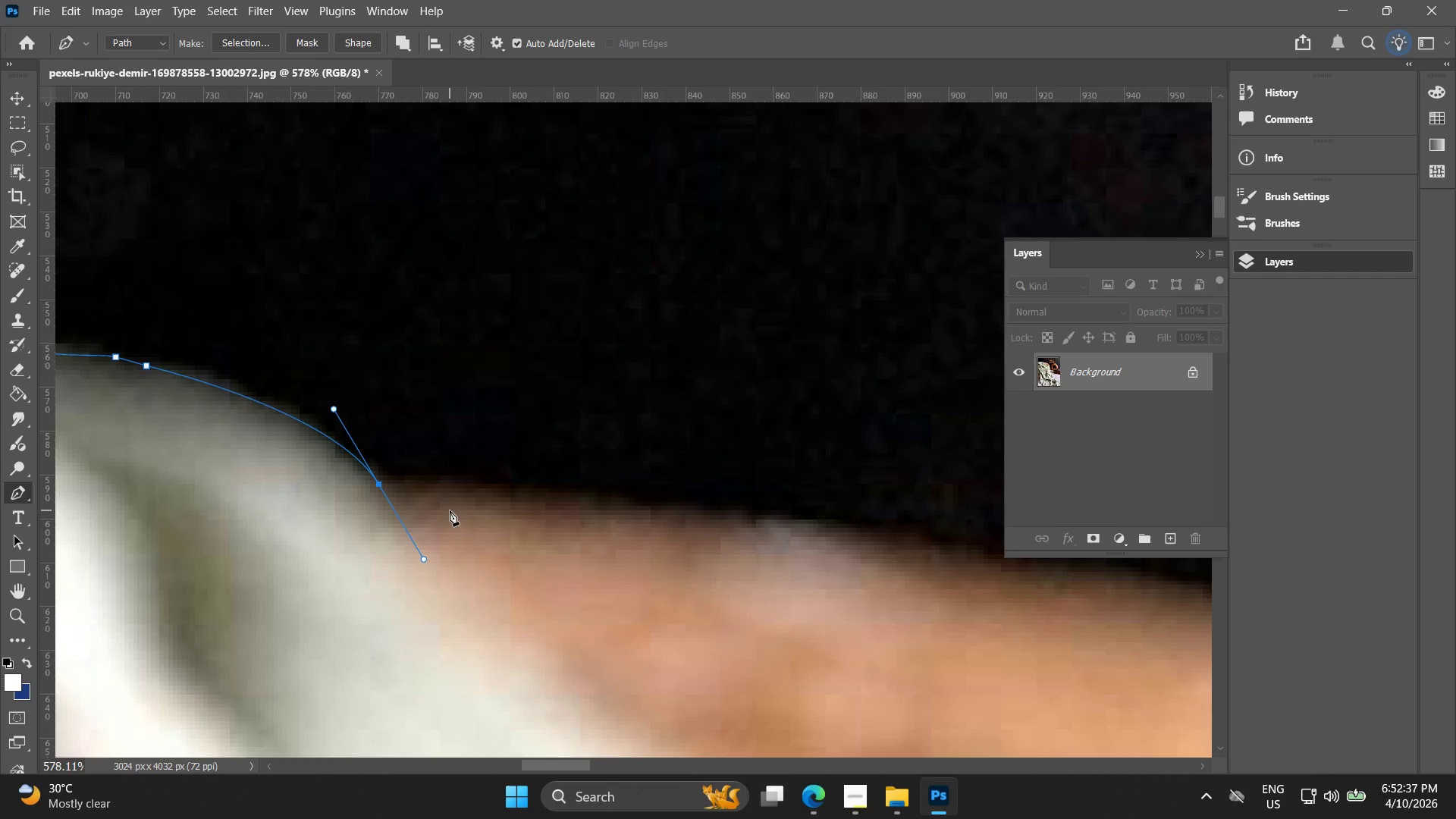 
hold_key(key=Space, duration=0.55)
 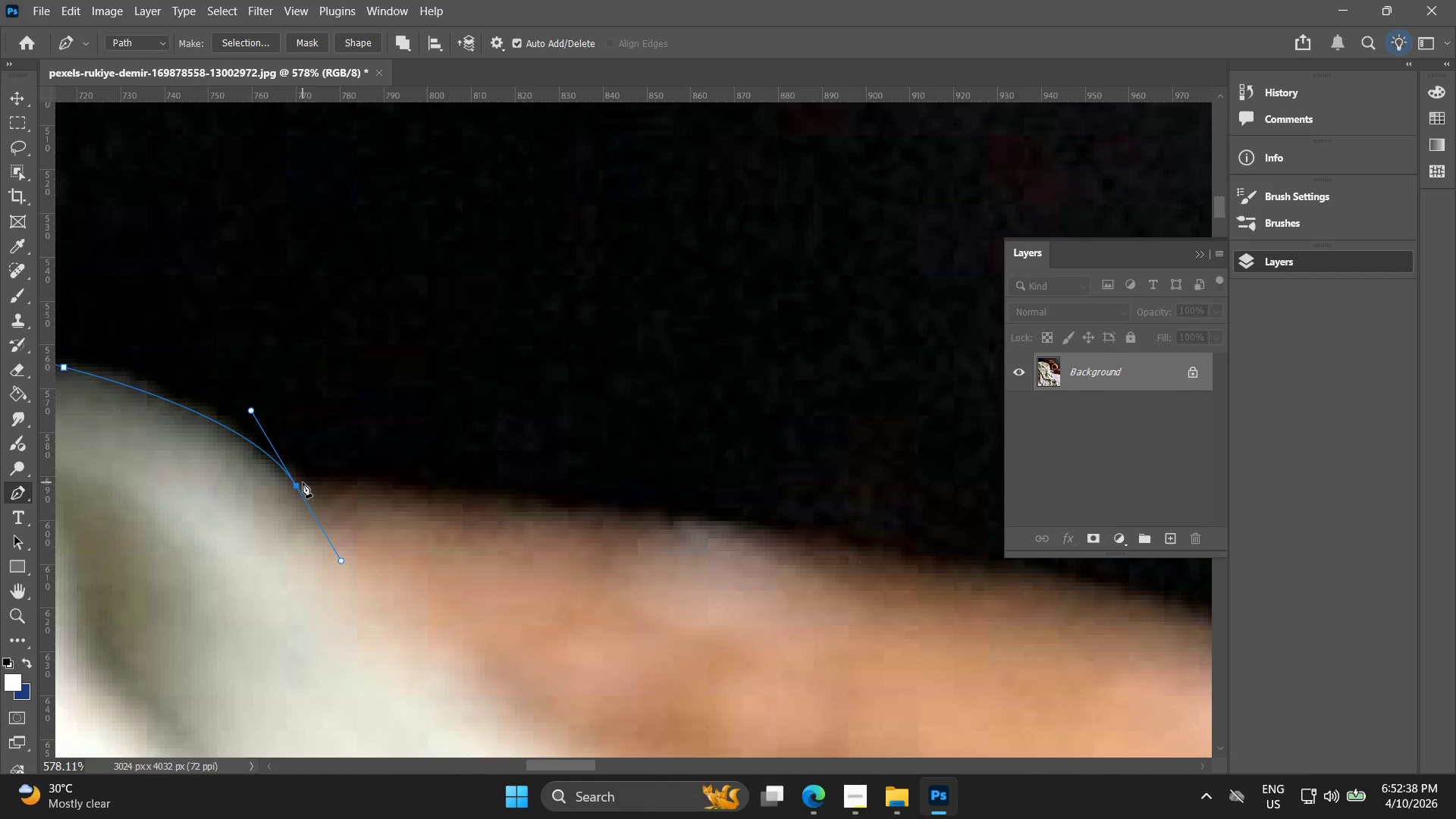 
left_click_drag(start_coordinate=[427, 498], to_coordinate=[344, 500])
 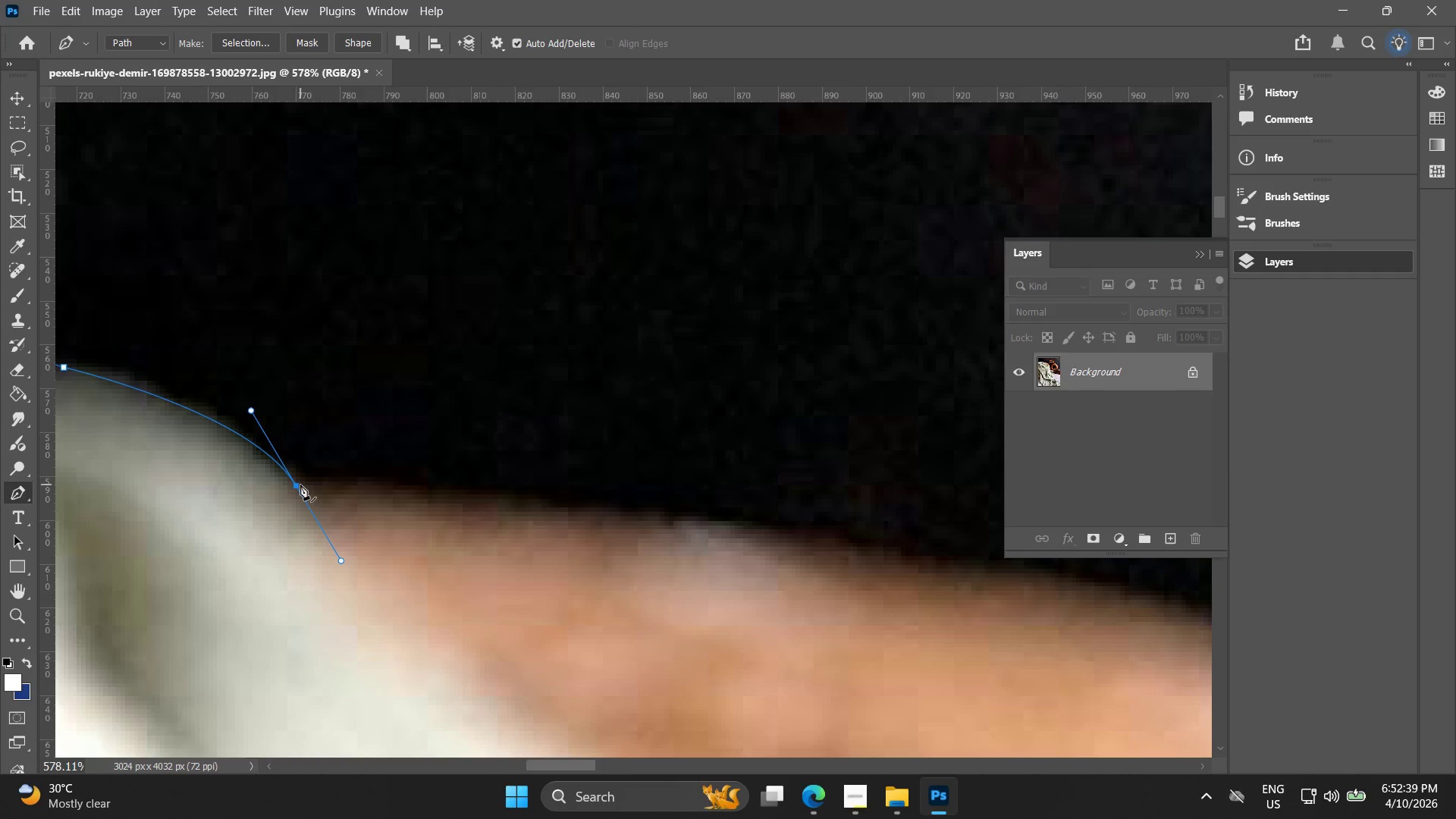 
left_click([300, 485])
 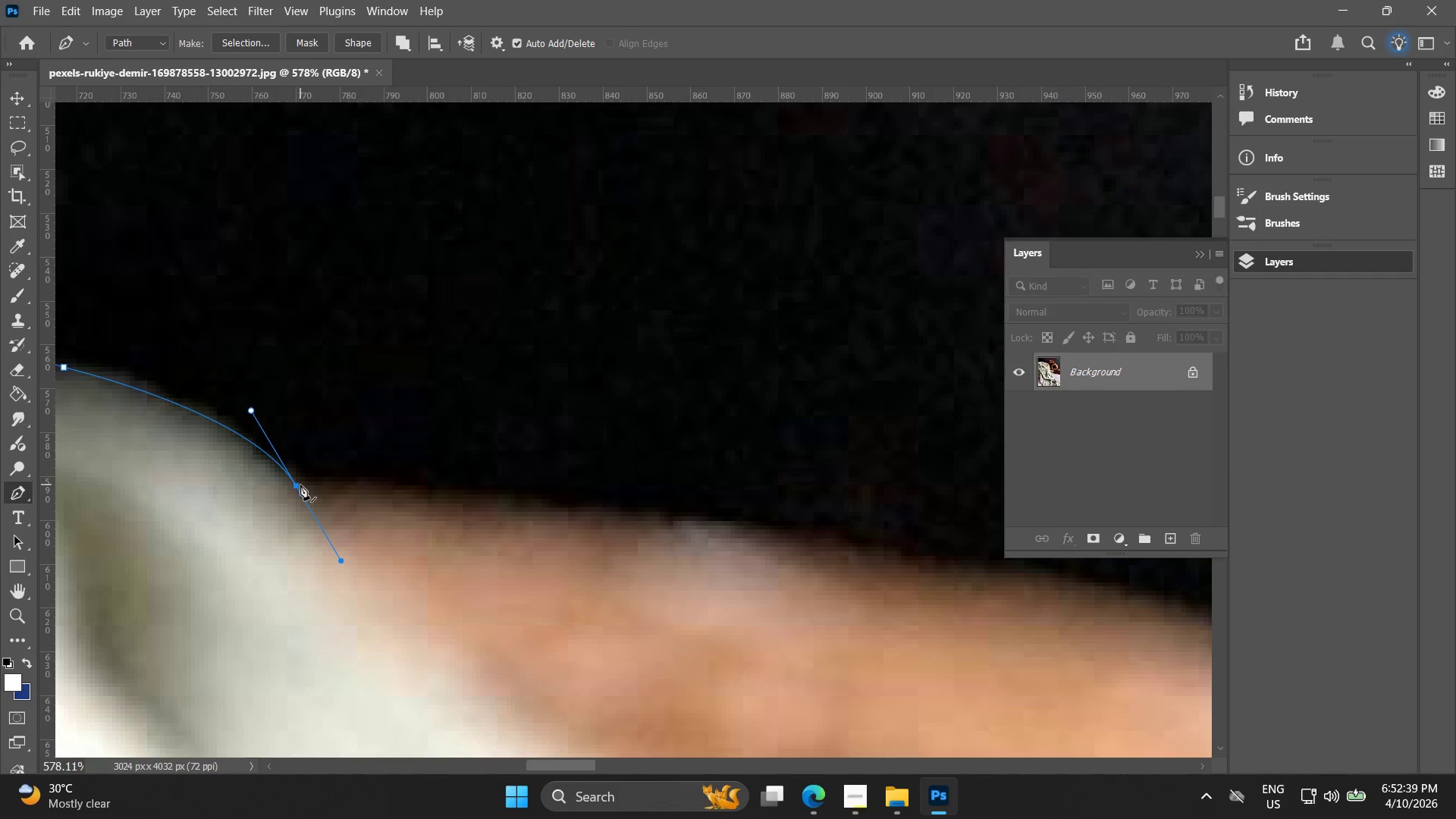 
left_click_drag(start_coordinate=[300, 485], to_coordinate=[354, 522])
 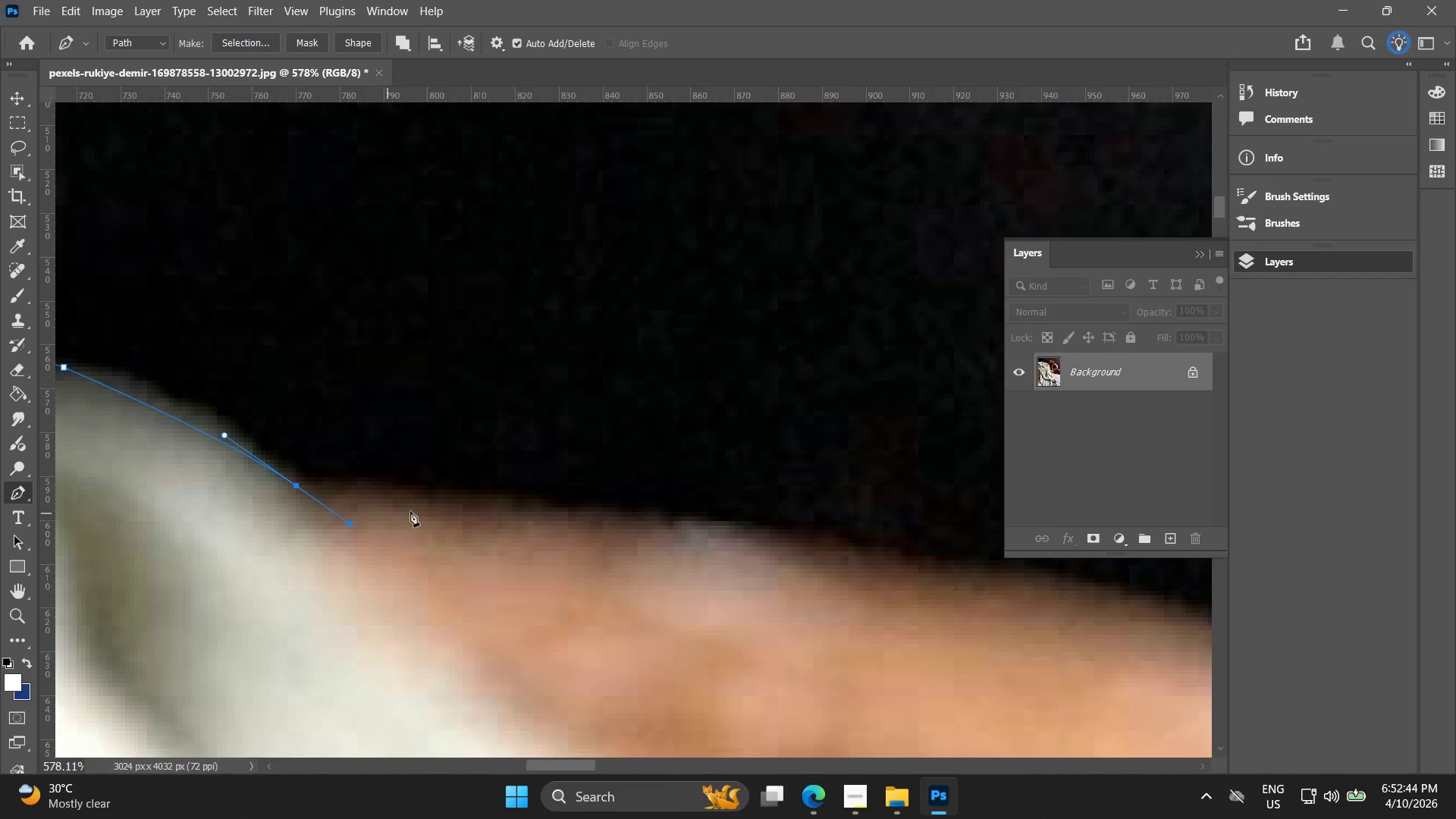 
left_click([525, 512])
 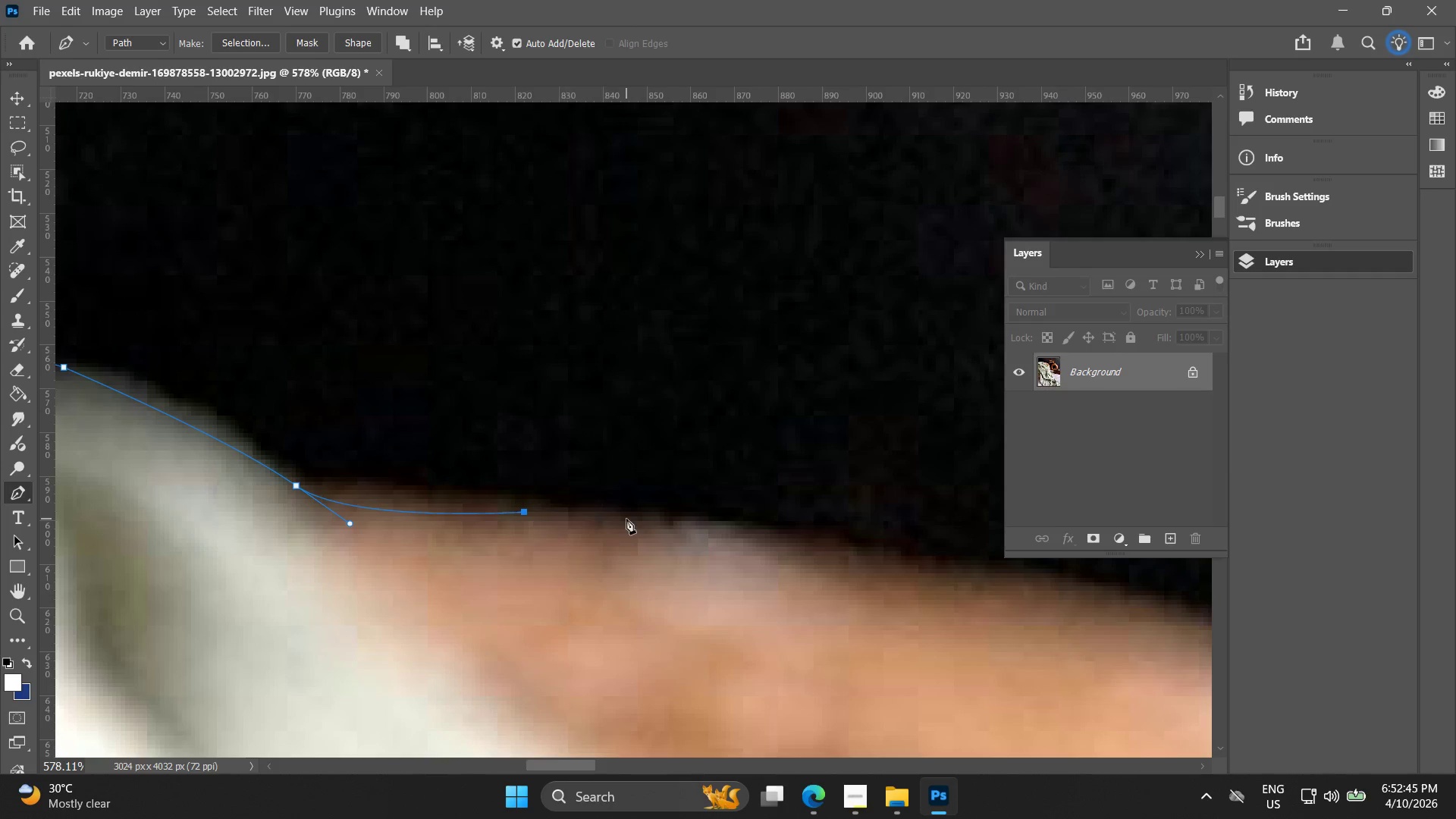 
key(Control+Z)
 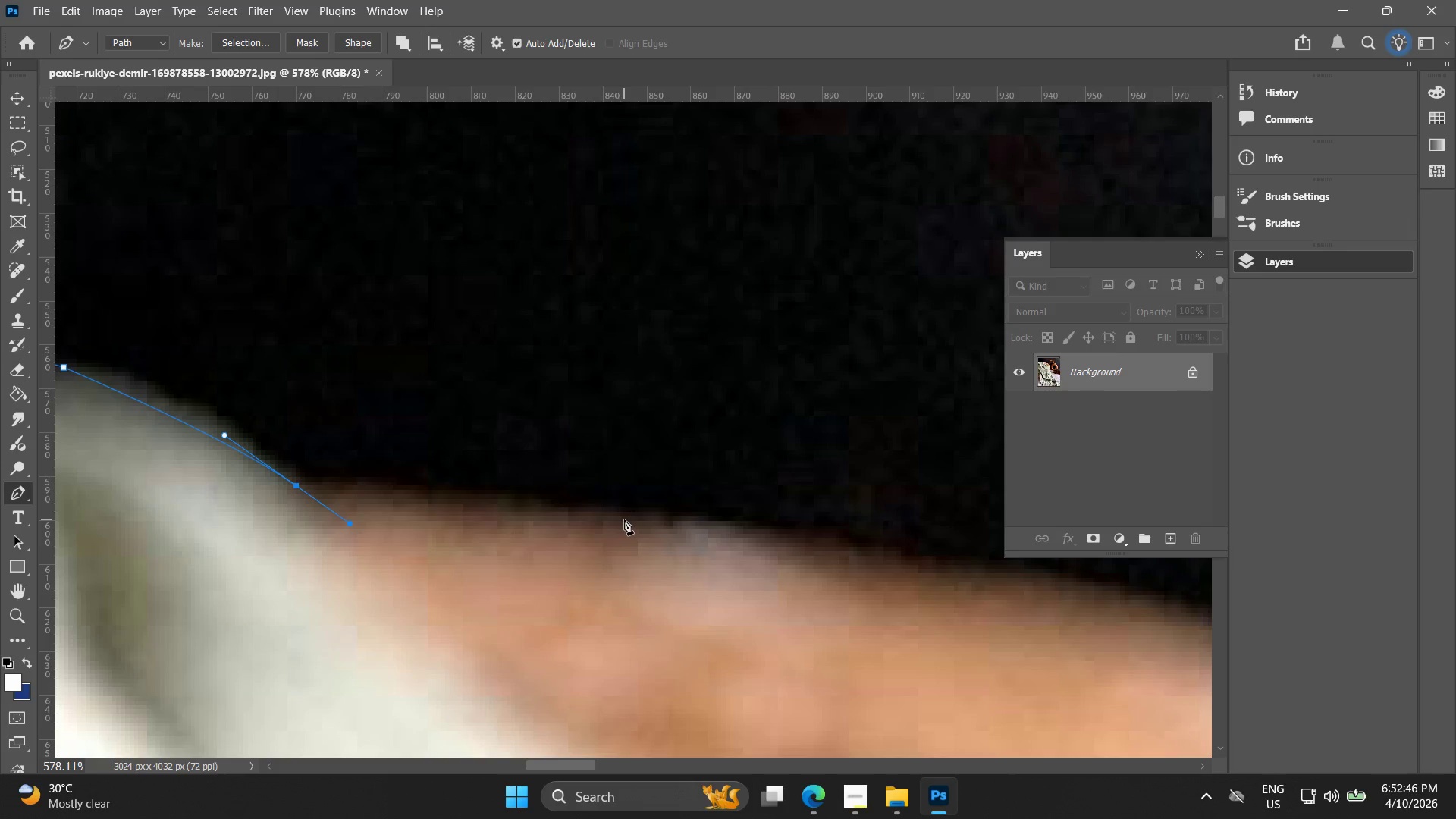 
left_click([624, 519])
 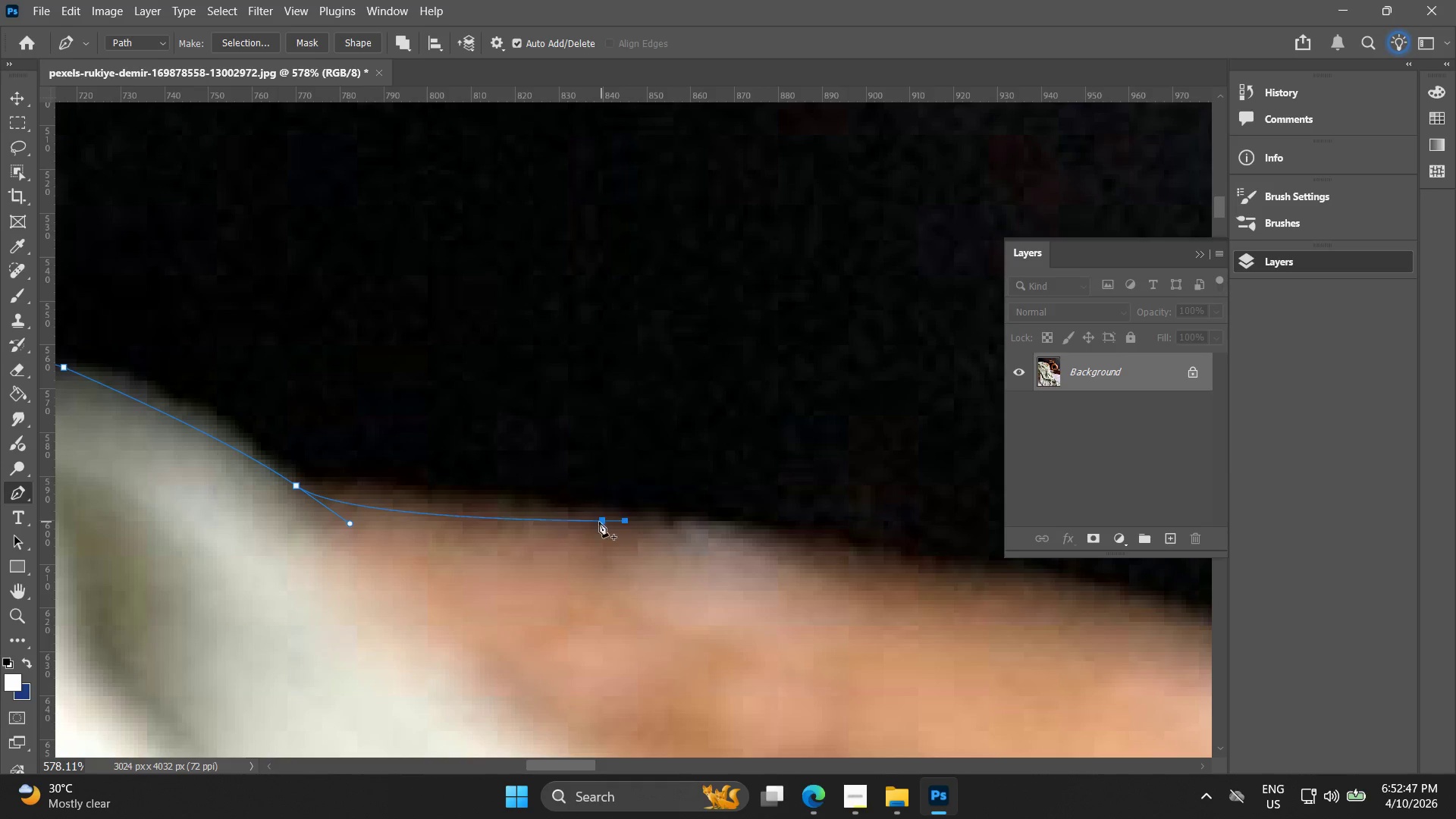 
key(Control+Z)
 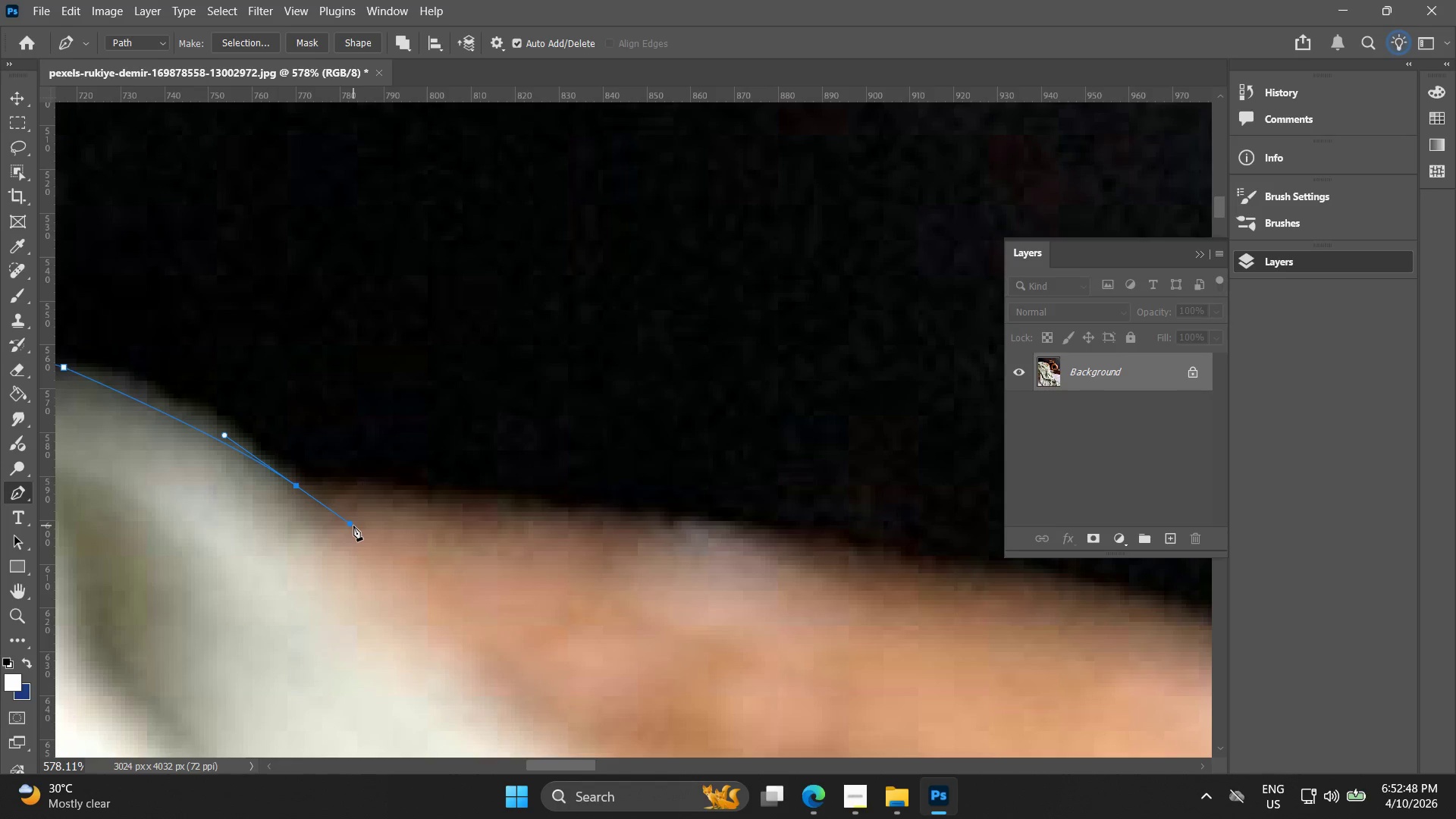 
left_click([353, 526])
 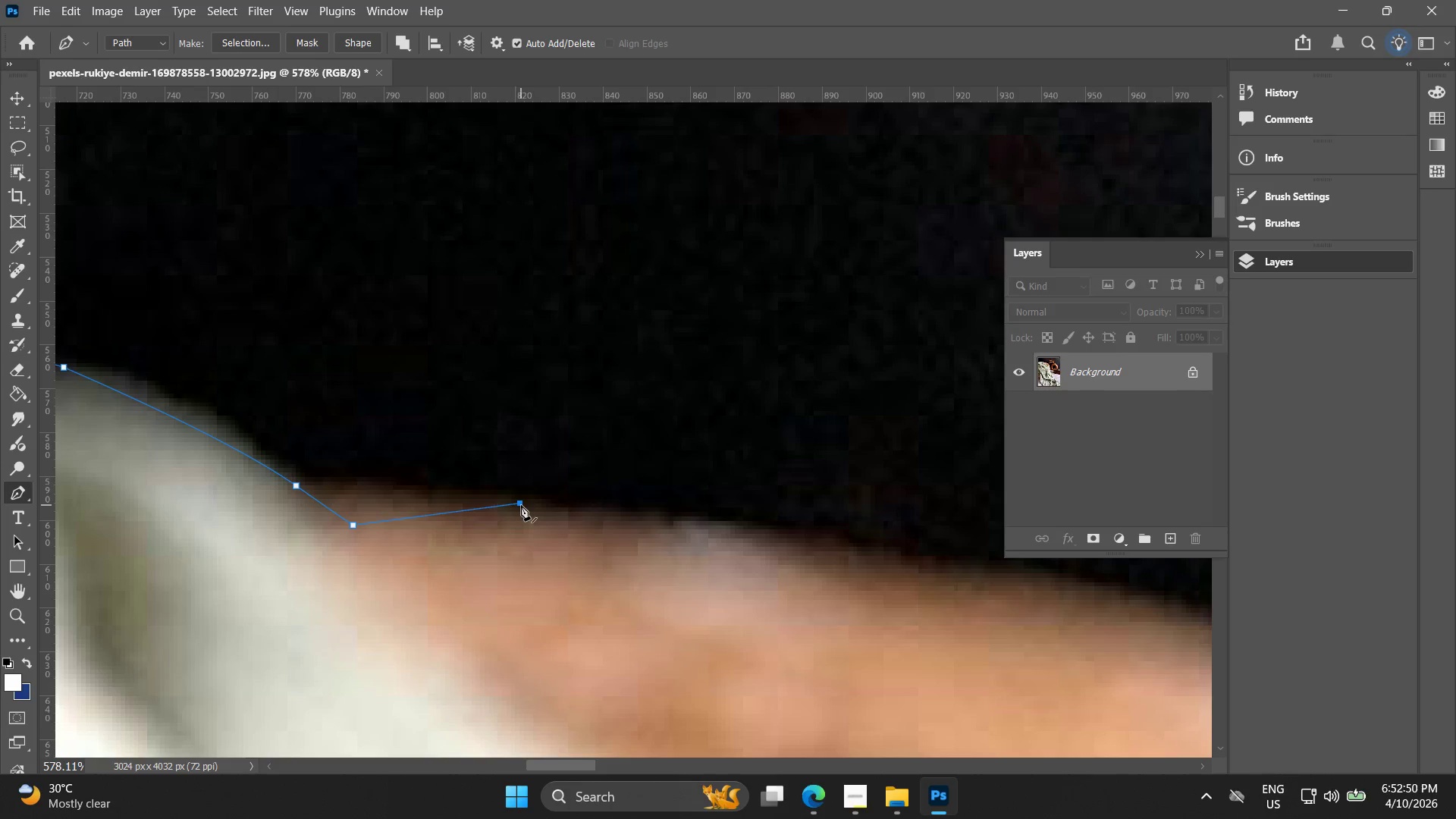 
key(Control+Z)
 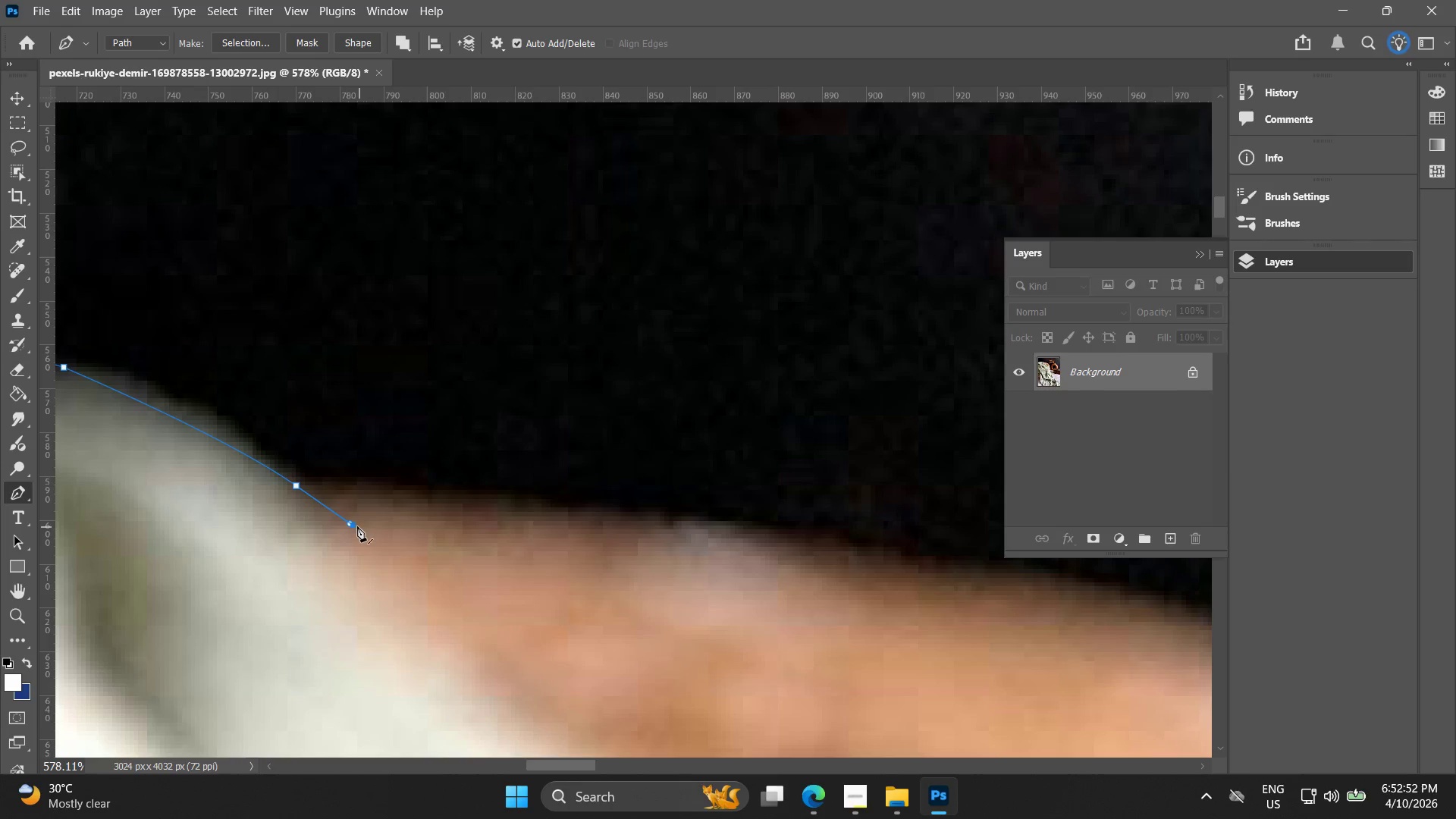 
hold_key(key=AltLeft, duration=0.59)
scroll: coordinate [348, 522], scroll_direction: up, amount: 4.0
 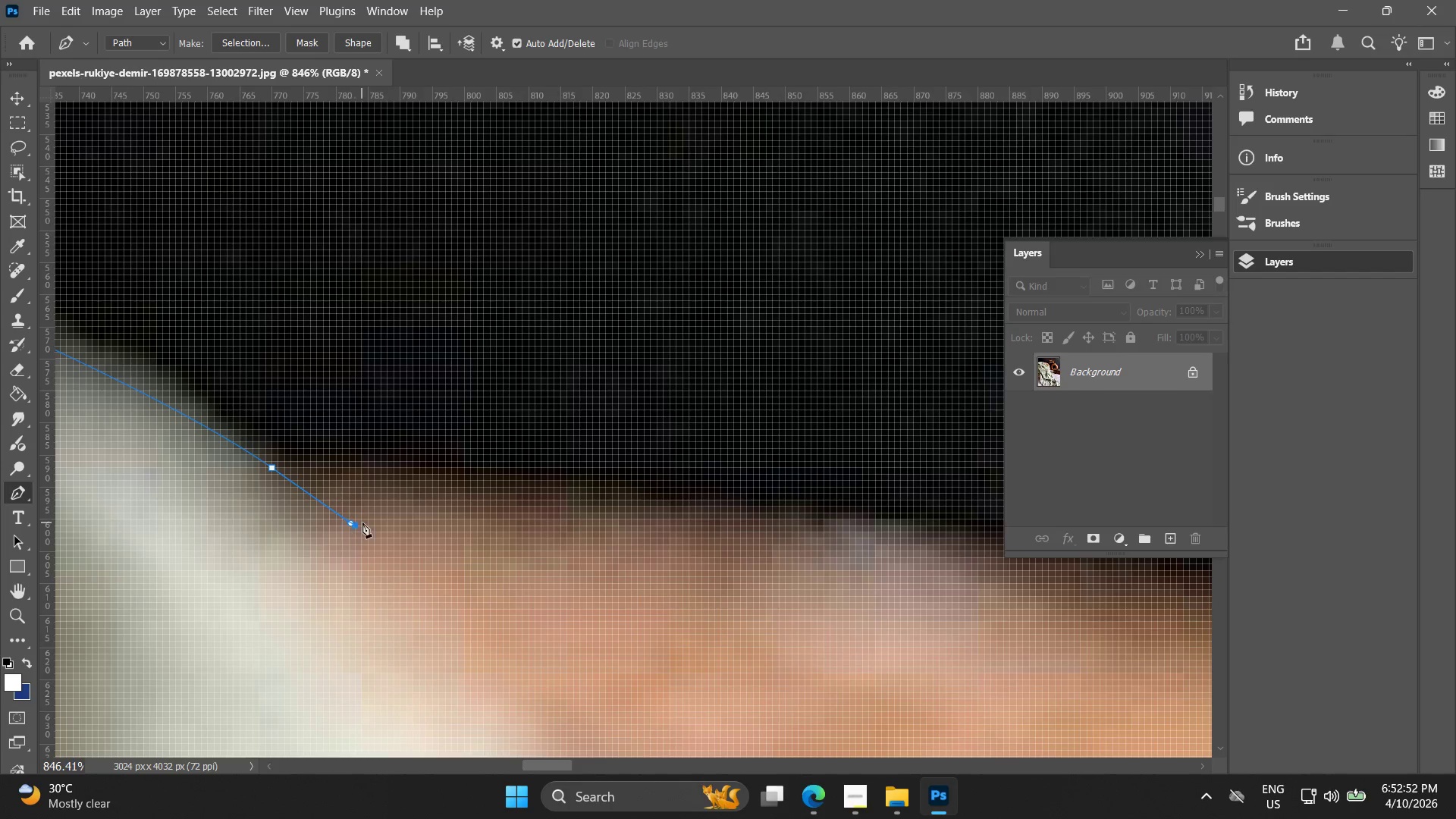 
key(Control+Z)
 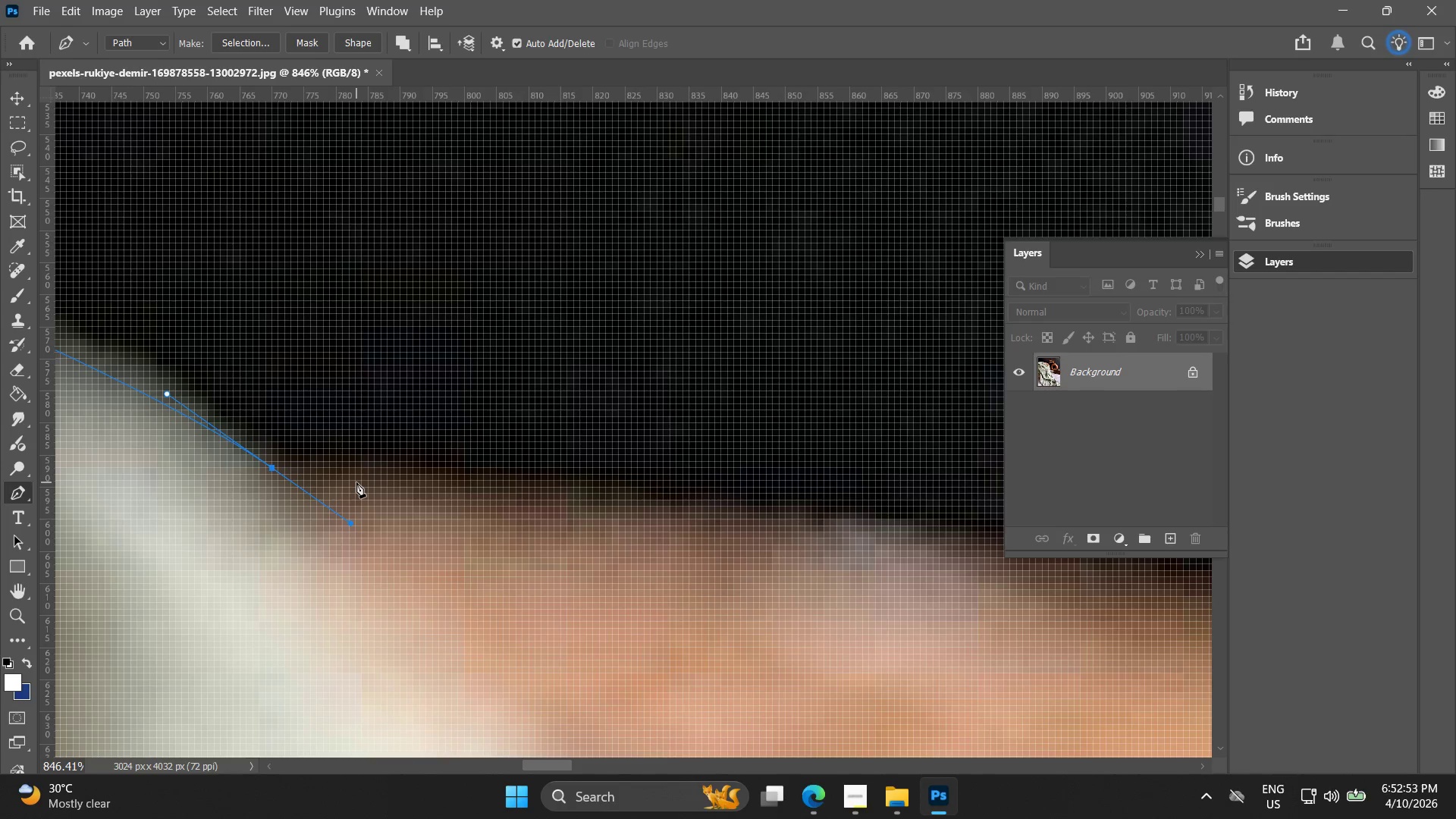 
left_click([356, 482])
 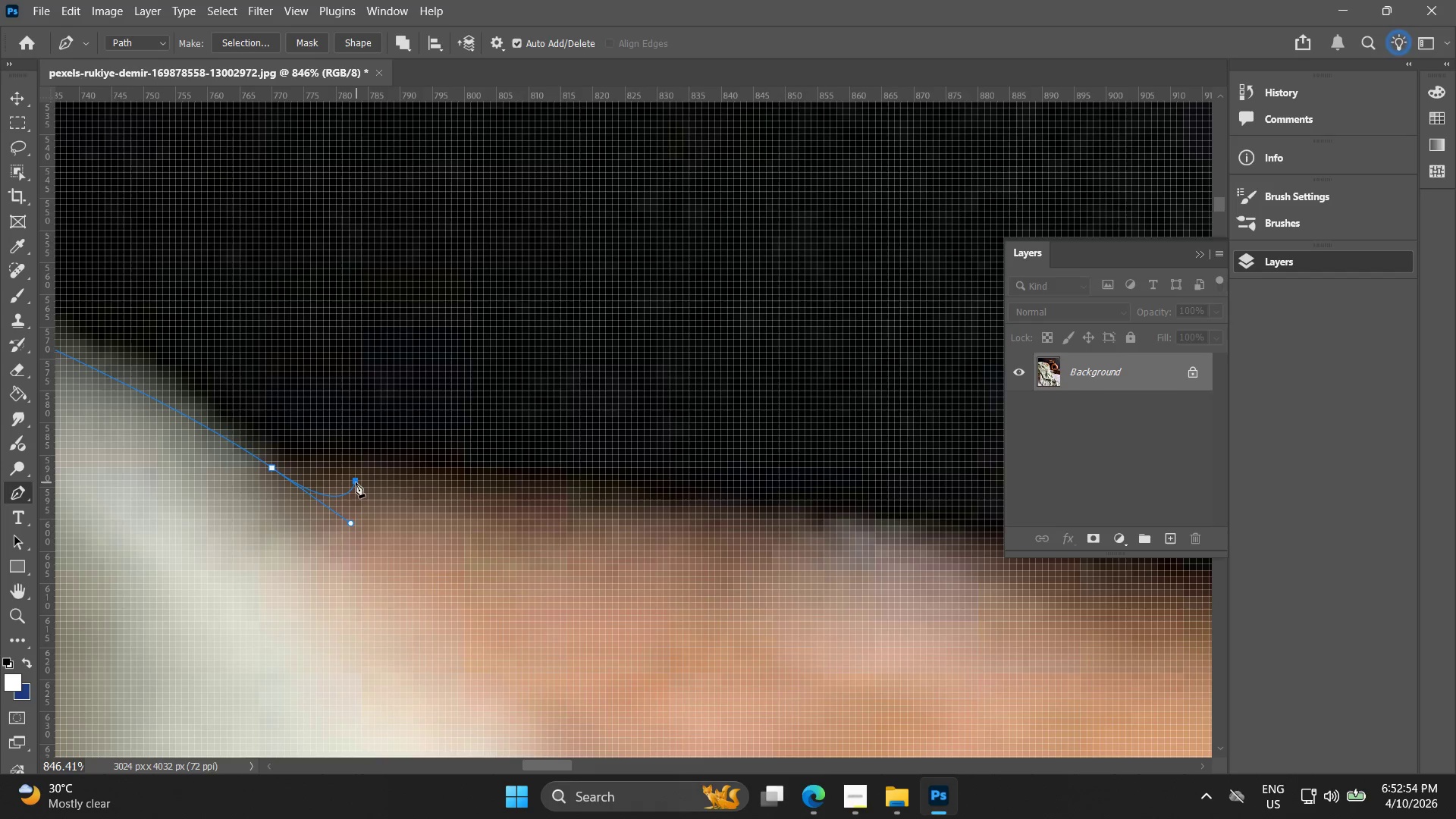 
key(Control+Z)
 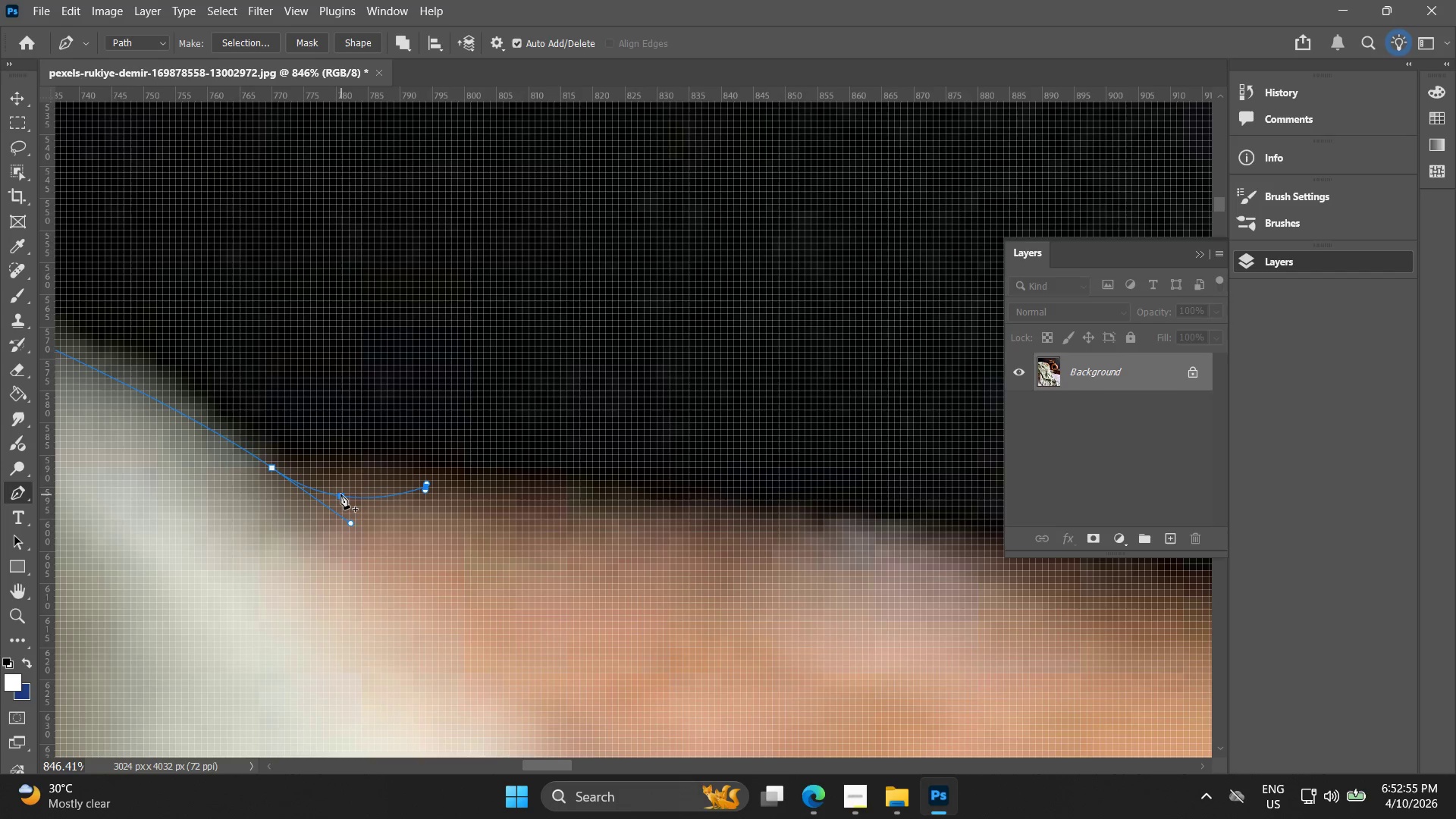 
key(Control+Z)
 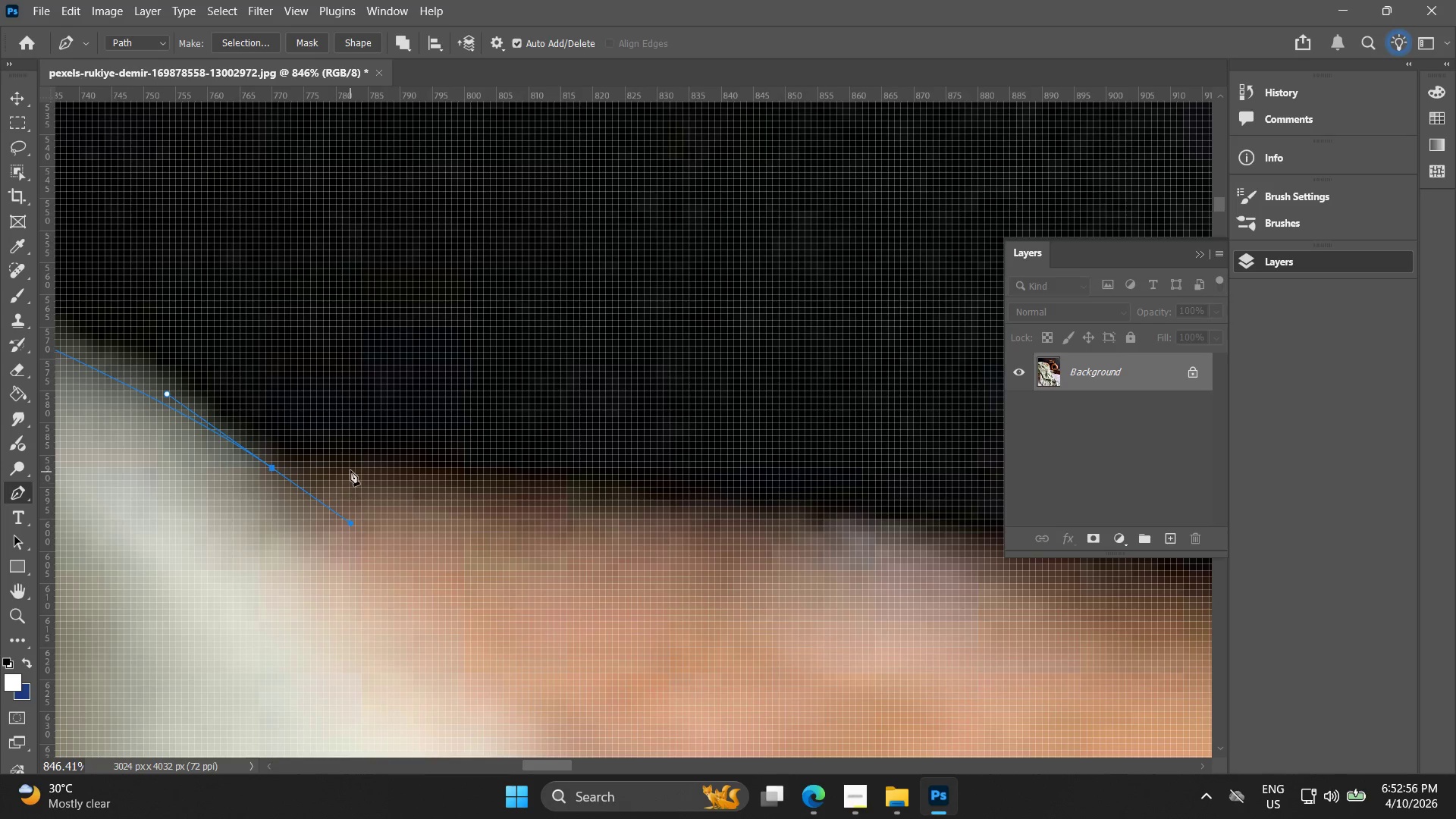 
left_click([350, 470])
 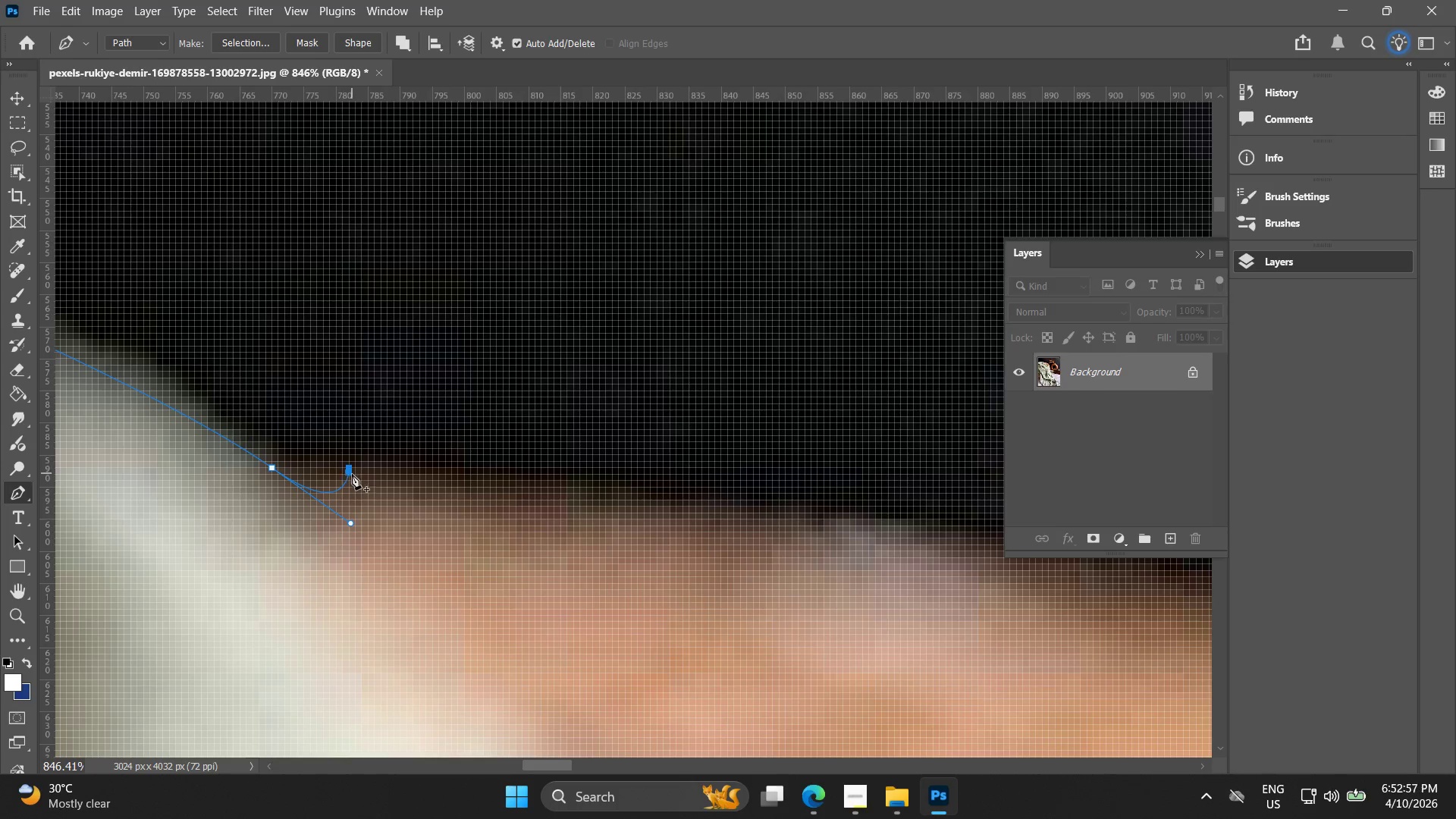 
hold_key(key=AltLeft, duration=0.66)
scroll: coordinate [345, 485], scroll_direction: down, amount: 4.0
 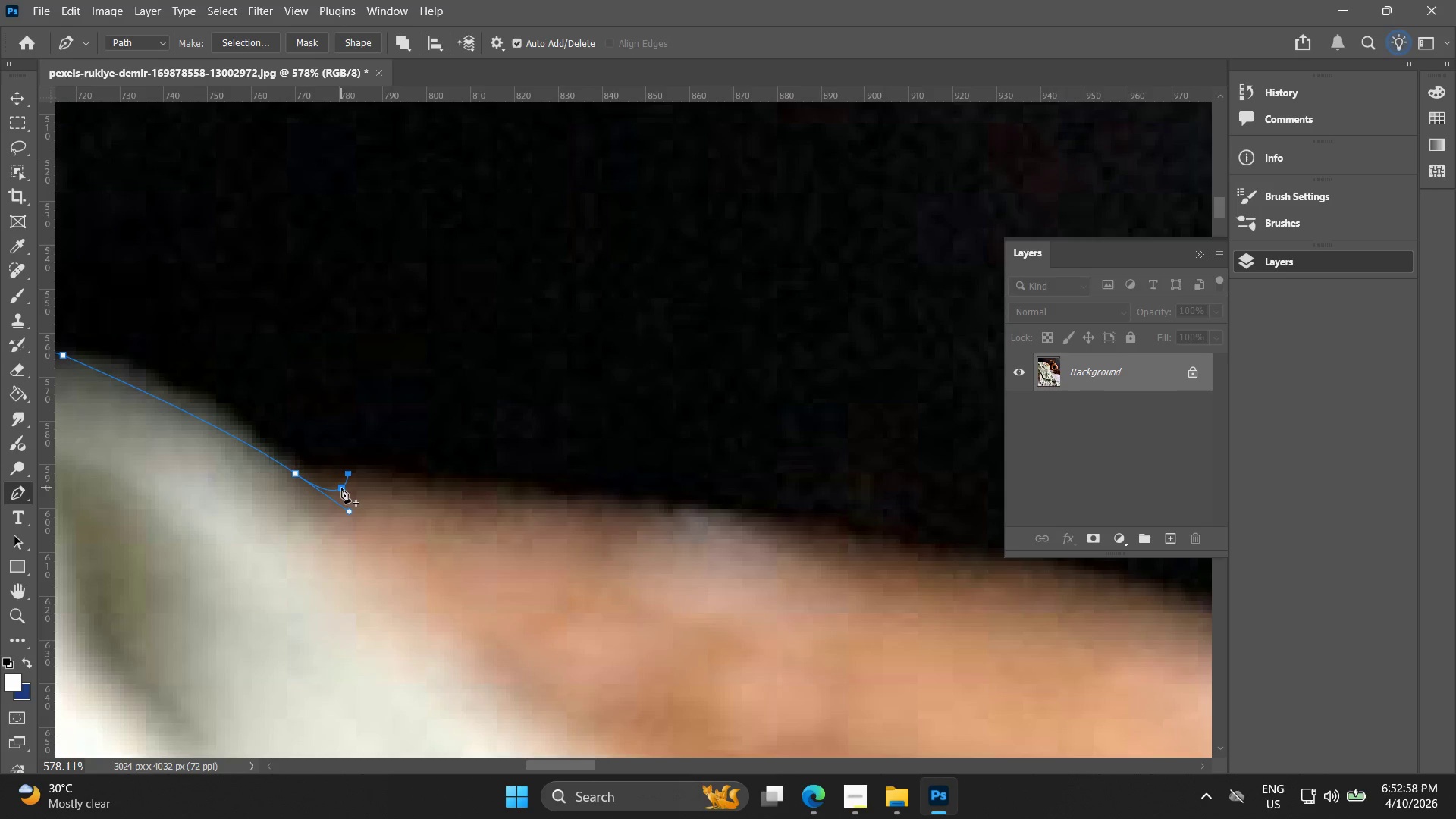 
key(Control+ControlLeft)
 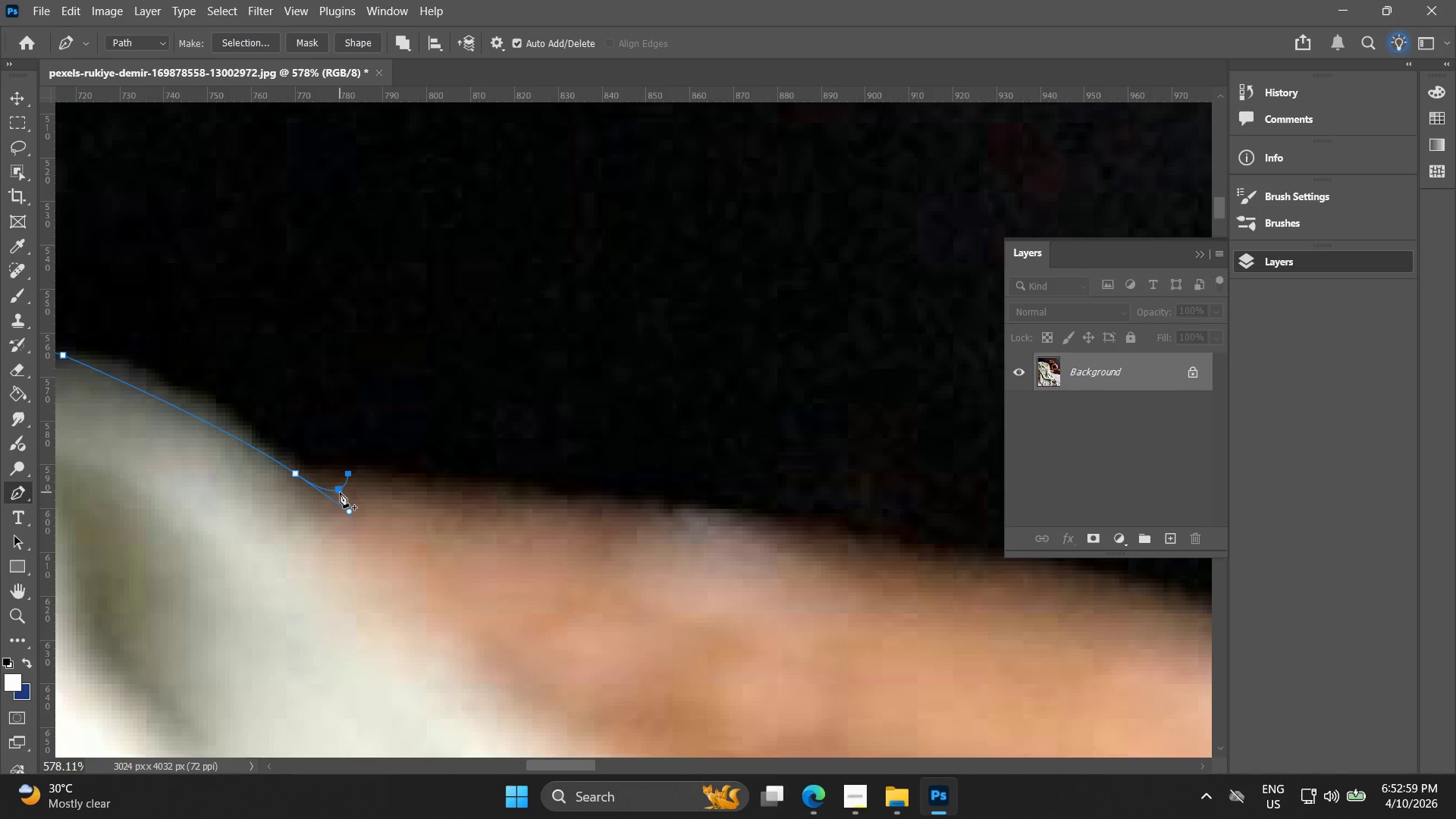 
left_click_drag(start_coordinate=[340, 492], to_coordinate=[322, 502])
 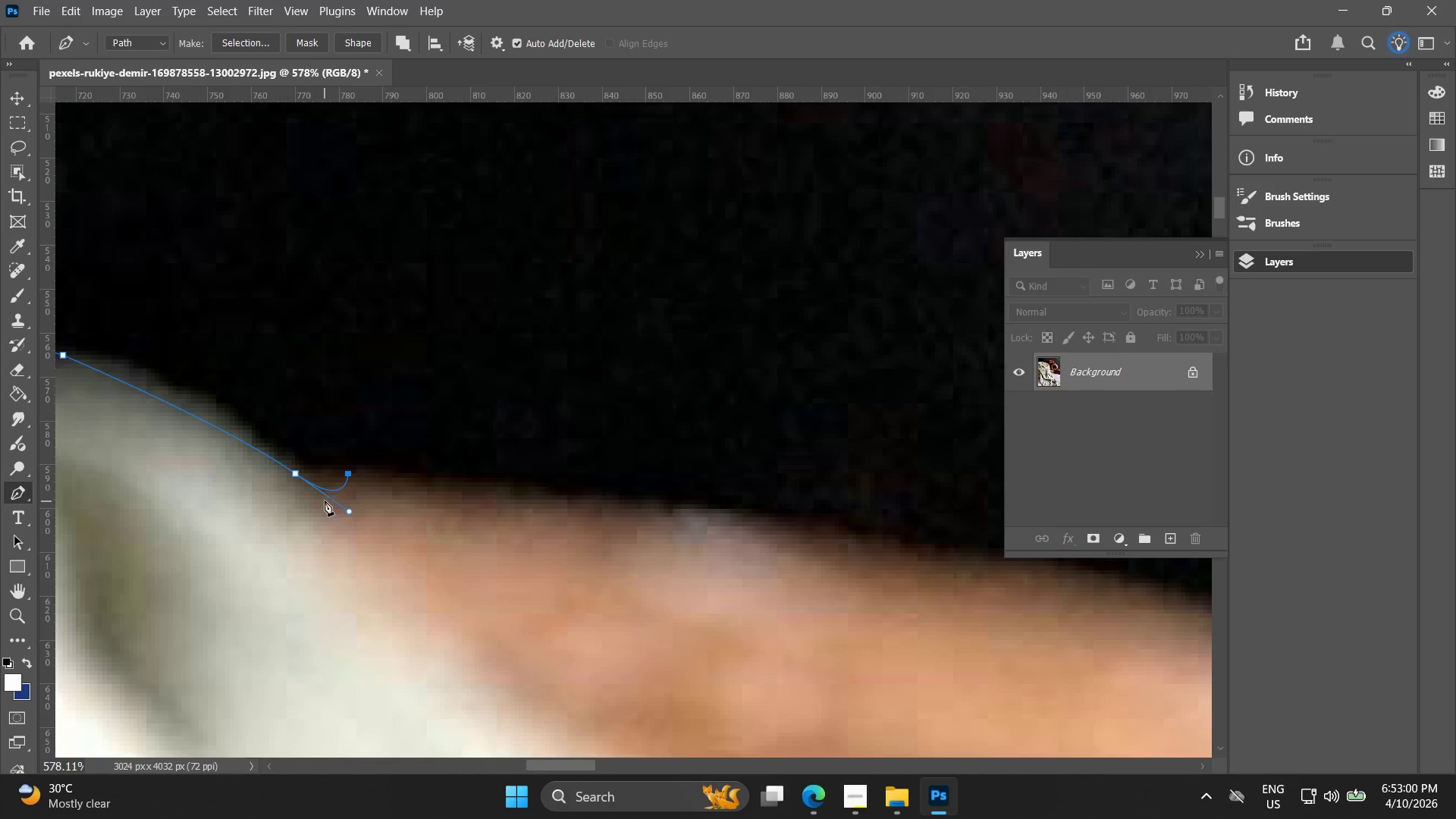 
key(Control+Z)
 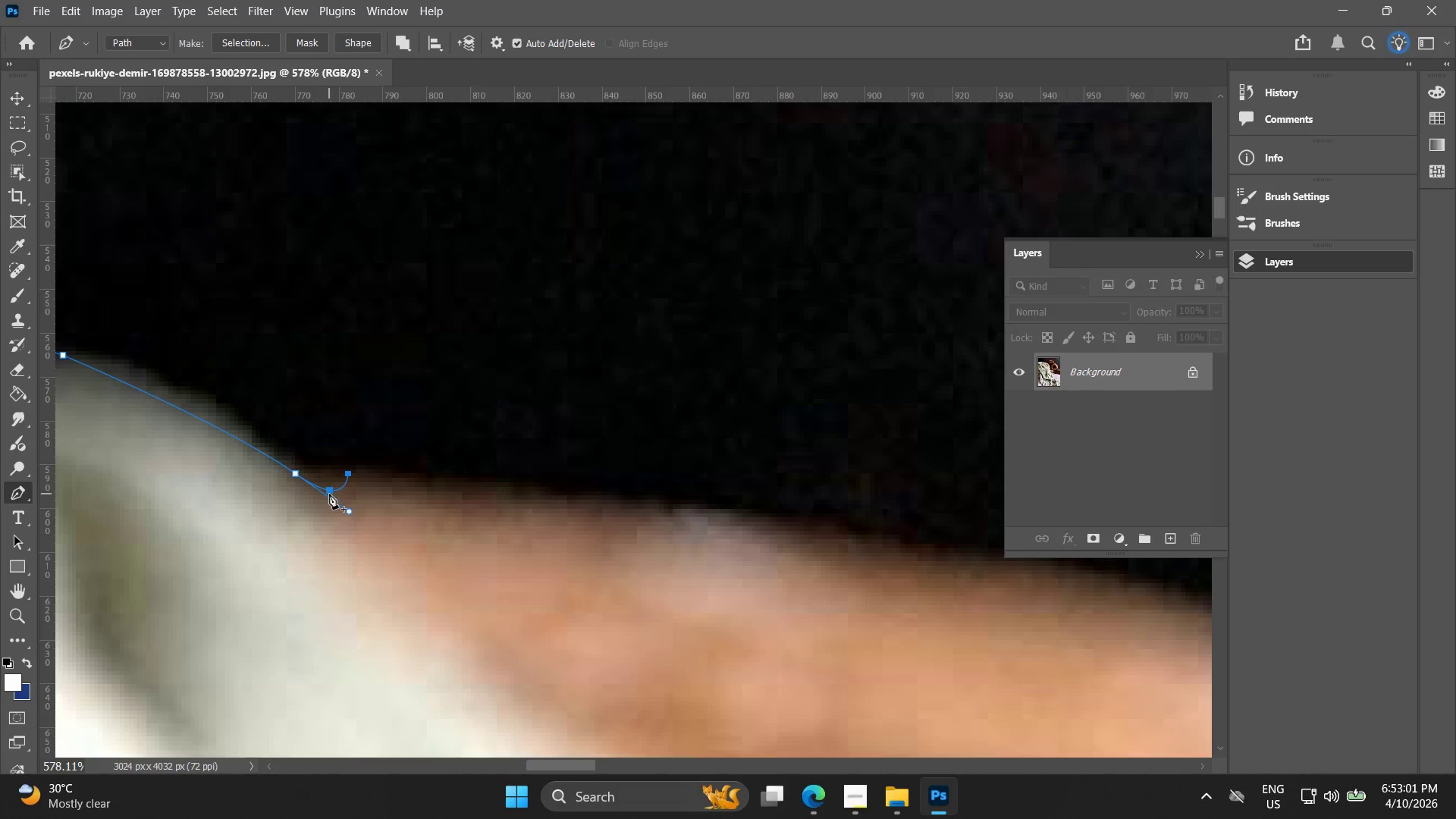 
key(Control+Z)
 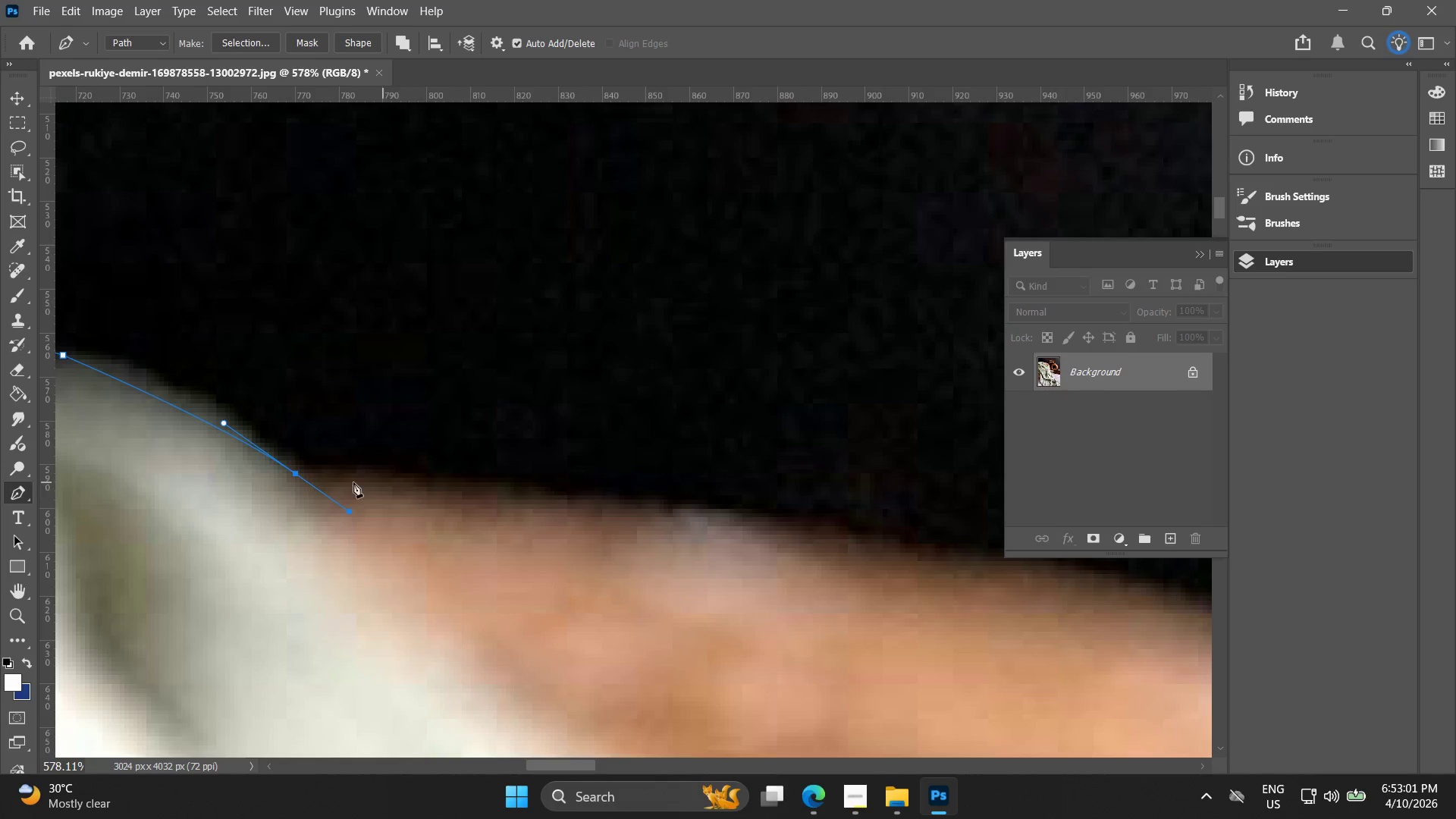 
key(Control+Z)
 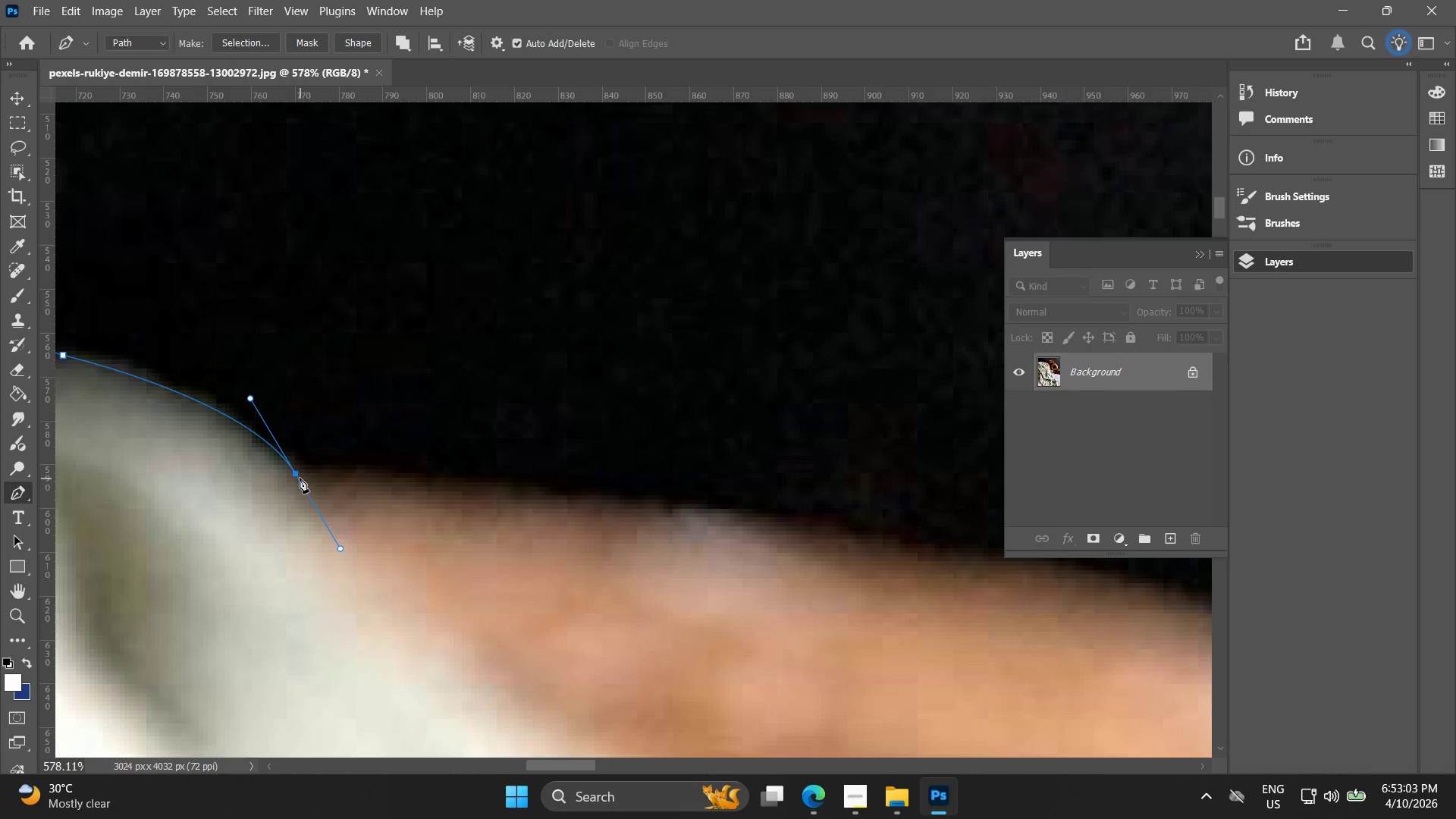 
left_click([299, 477])
 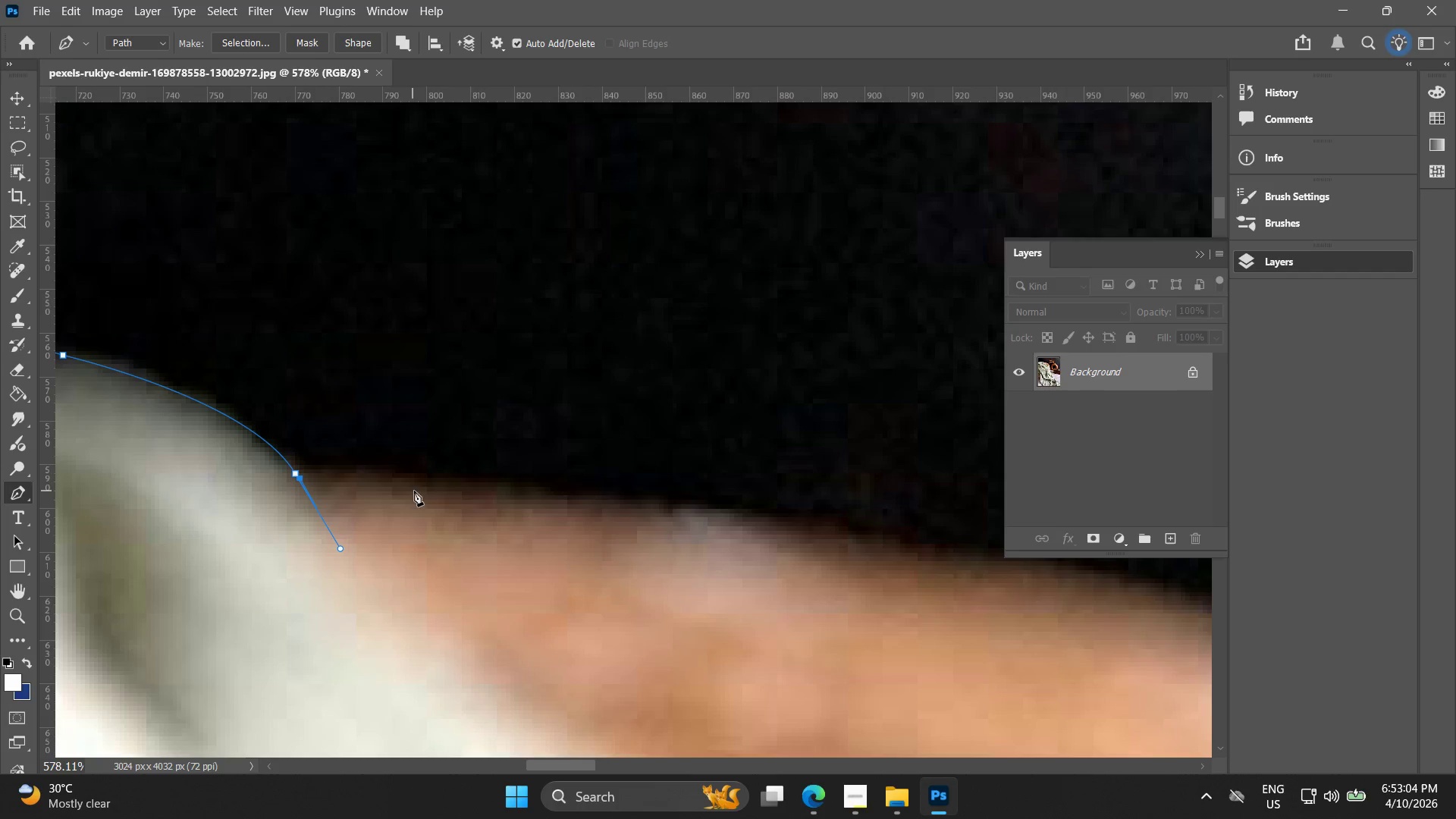 
left_click([447, 492])
 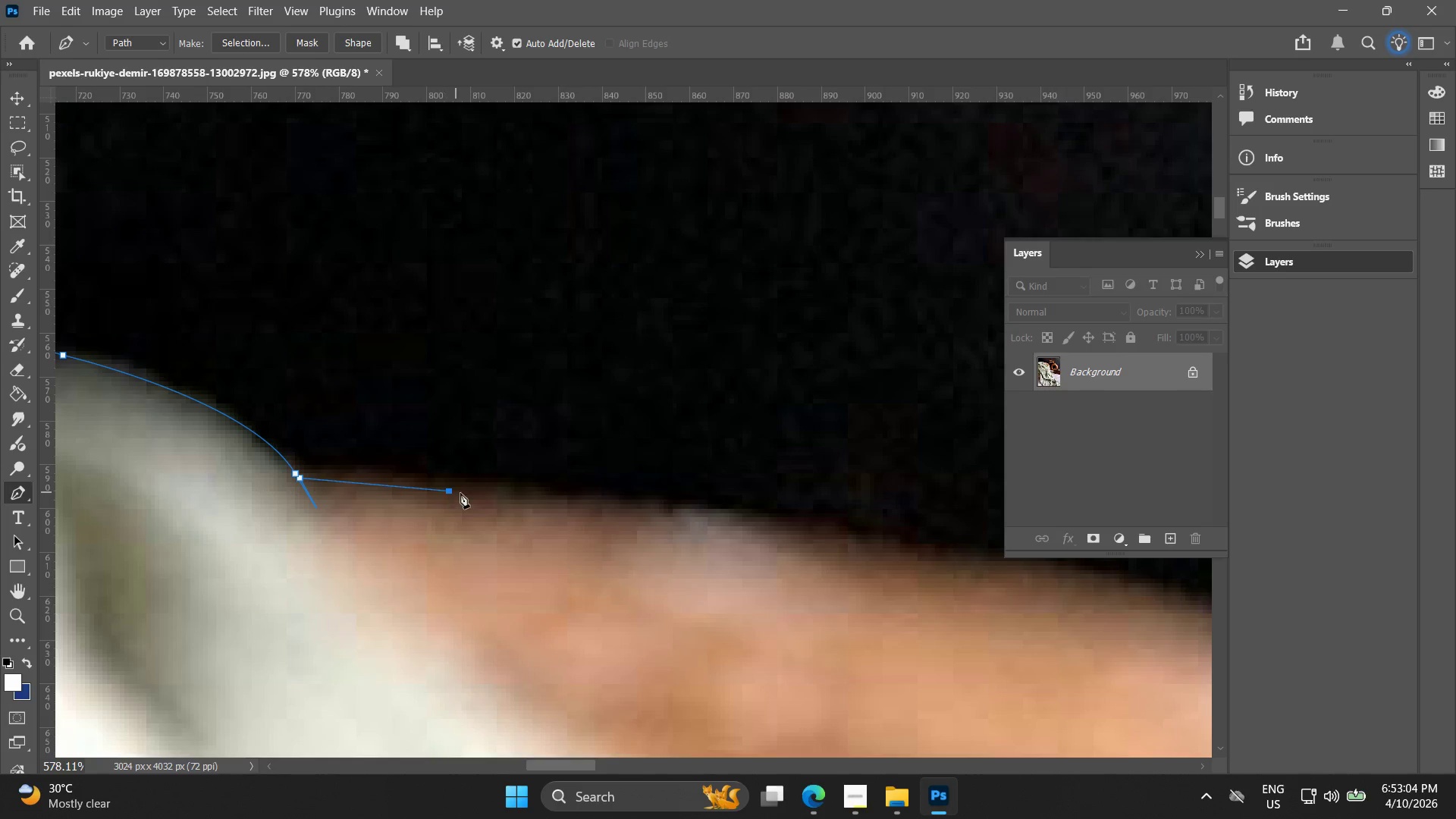 
hold_key(key=Space, duration=0.66)
 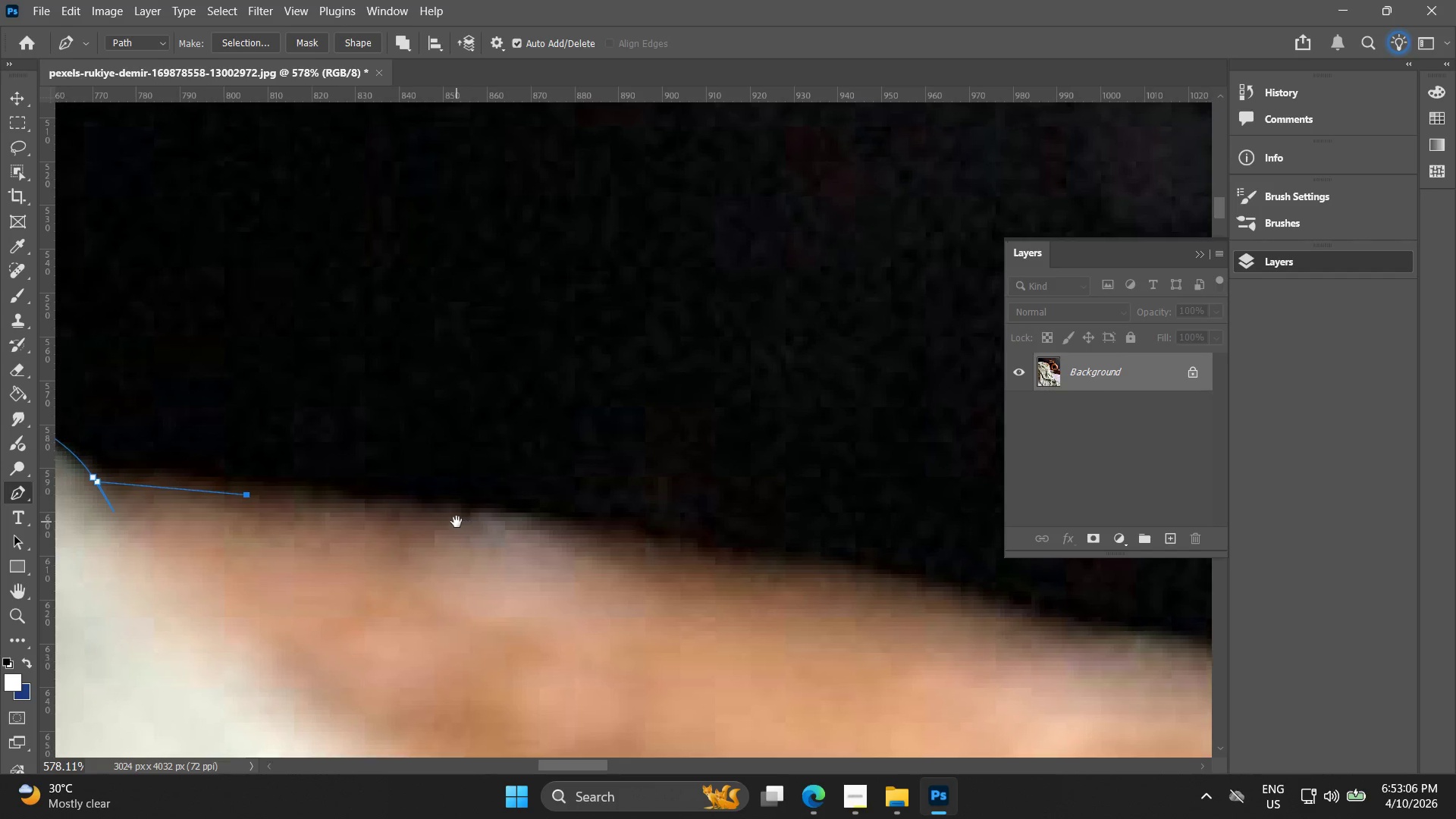 
left_click_drag(start_coordinate=[538, 499], to_coordinate=[367, 496])
 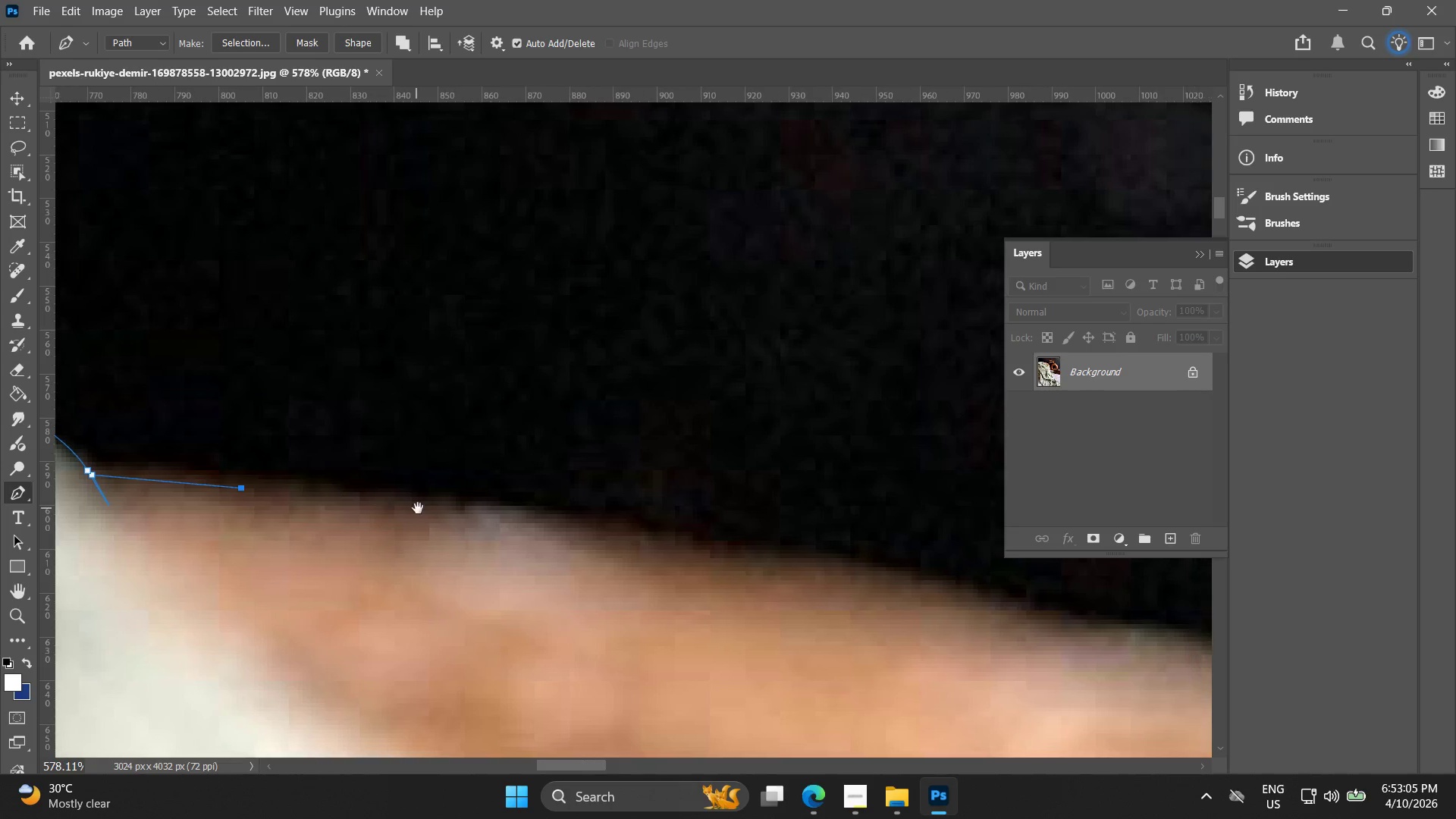 
hold_key(key=Space, duration=0.52)
 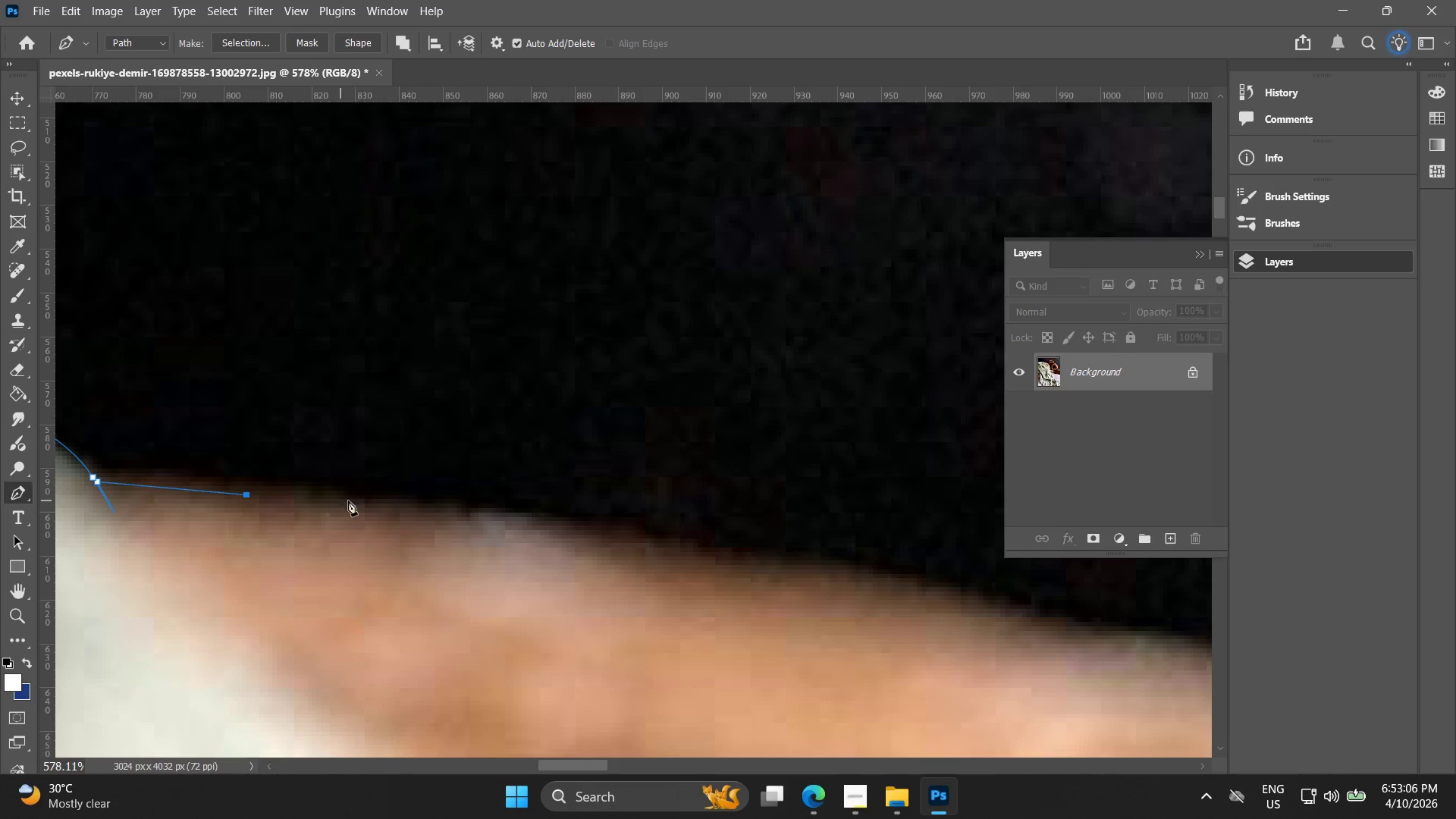 
left_click_drag(start_coordinate=[425, 515], to_coordinate=[457, 522])
 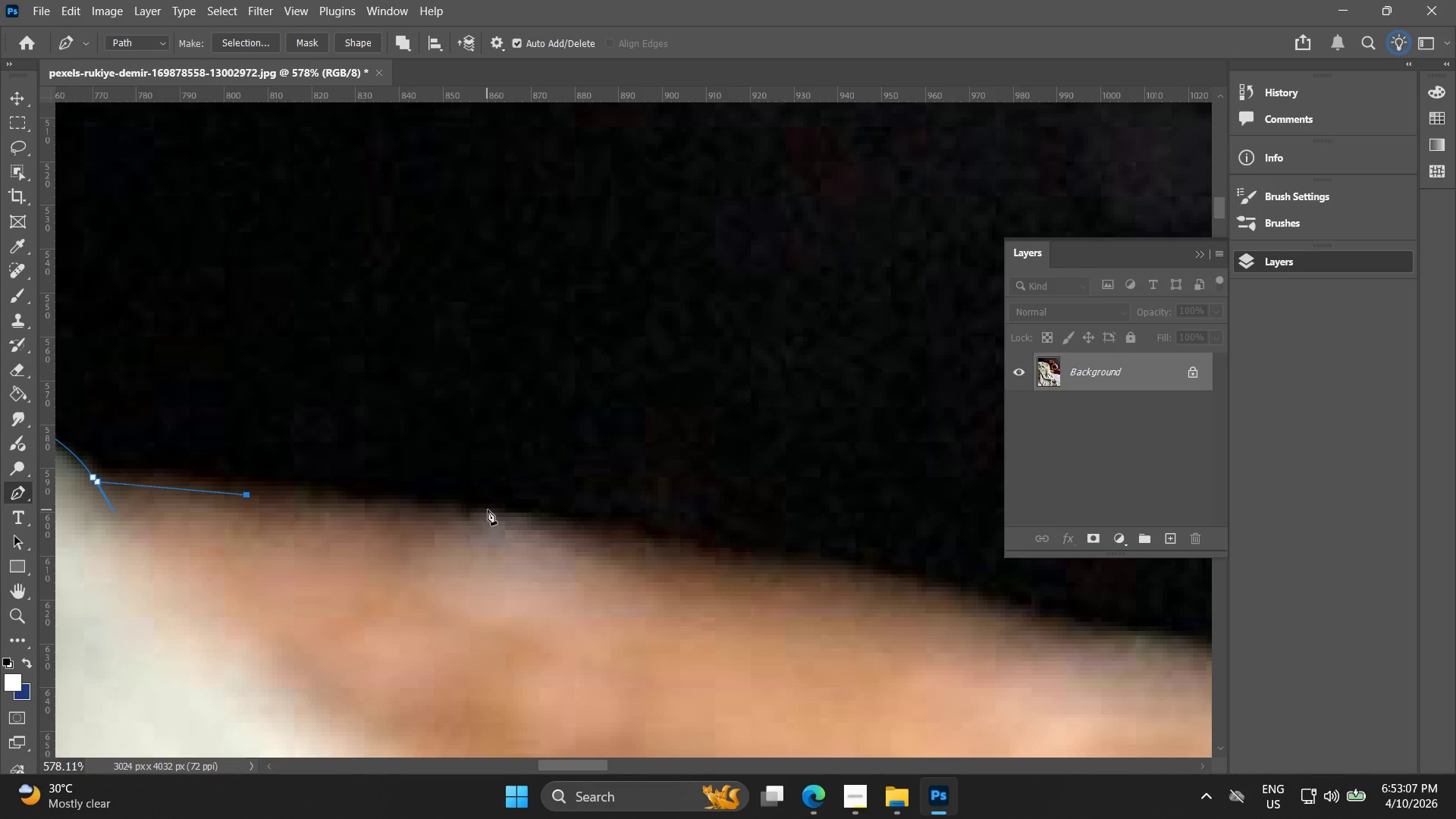 
left_click([488, 512])
 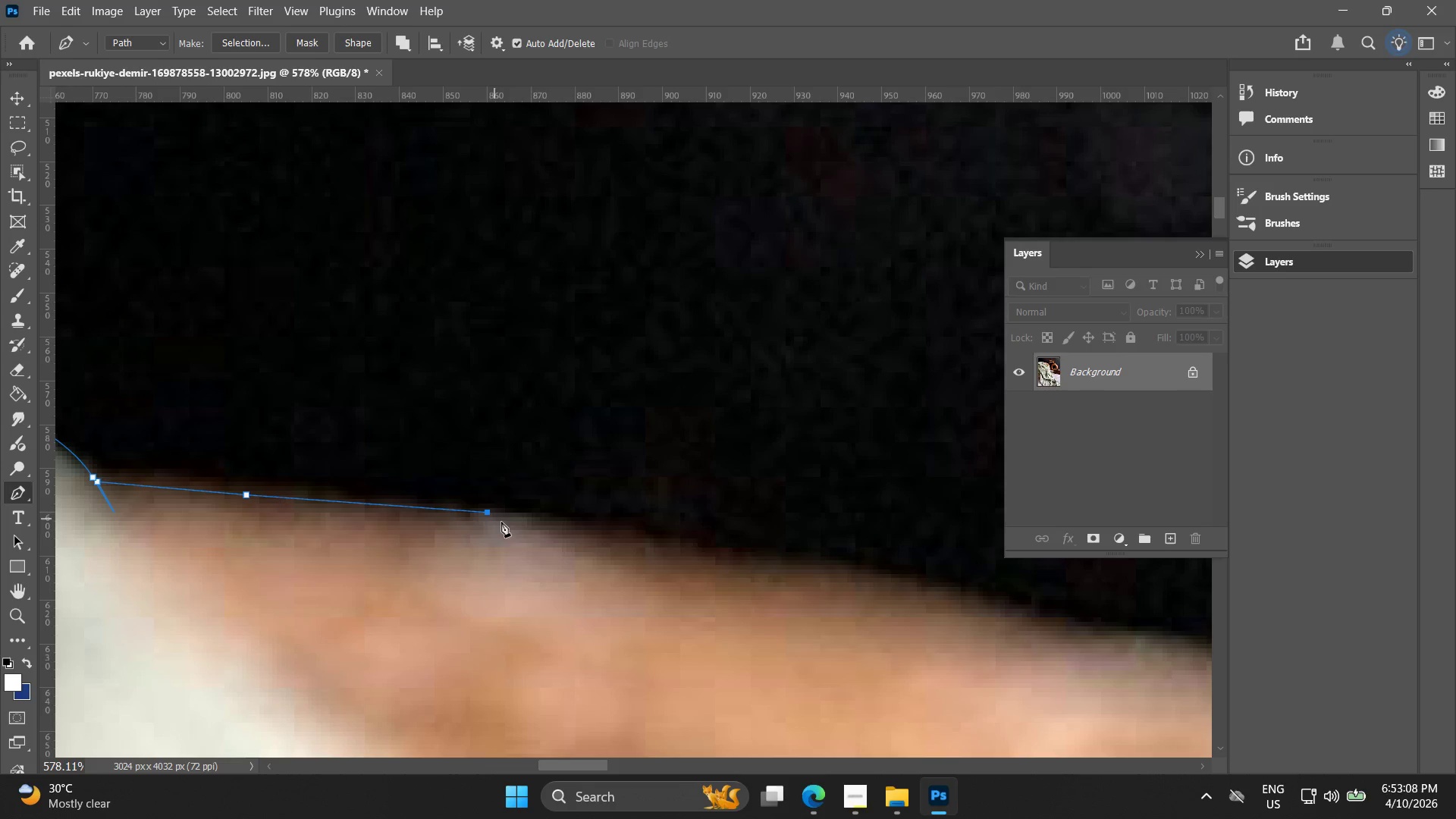 
hold_key(key=Space, duration=0.58)
 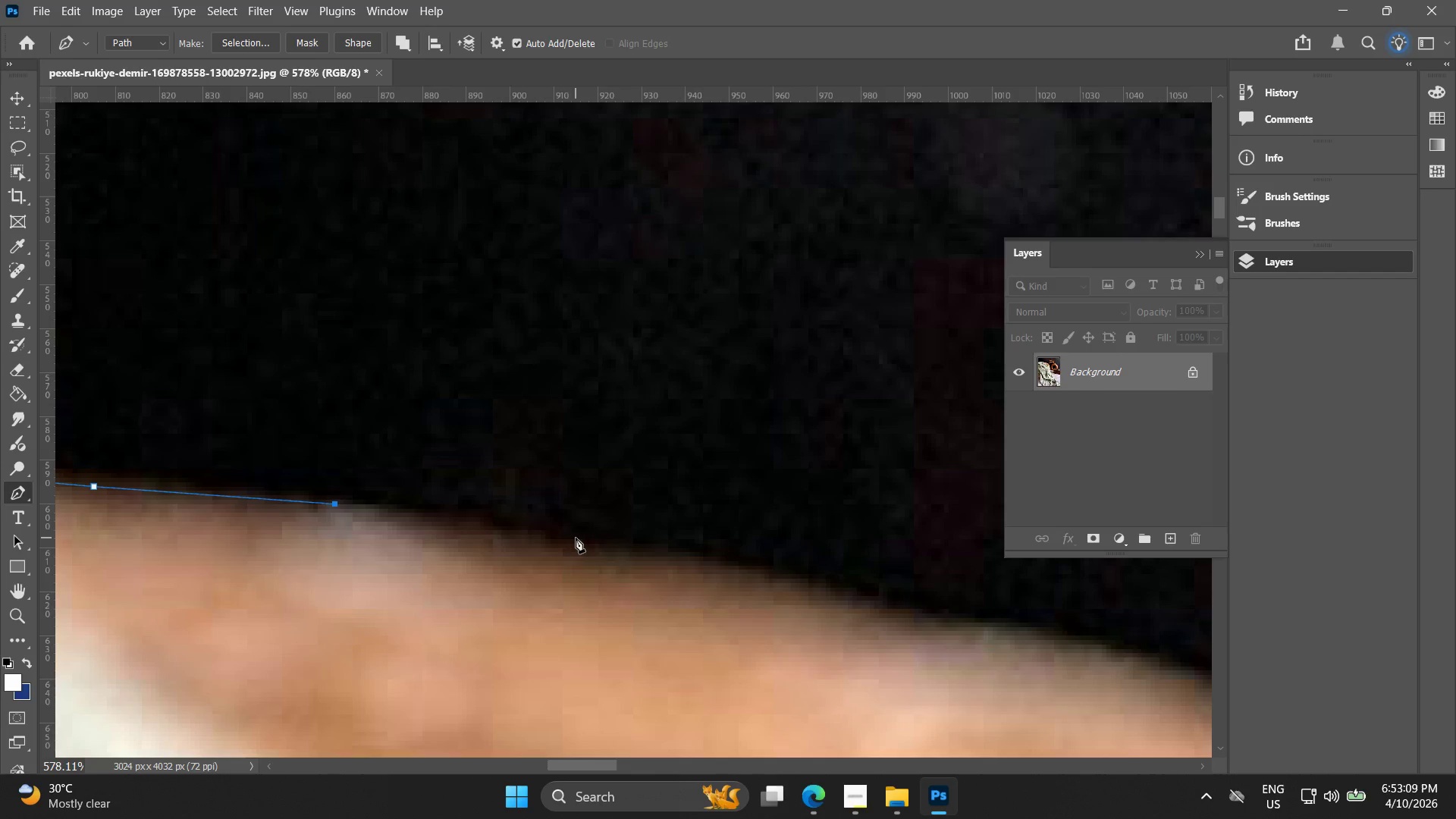 
left_click_drag(start_coordinate=[587, 535], to_coordinate=[435, 526])
 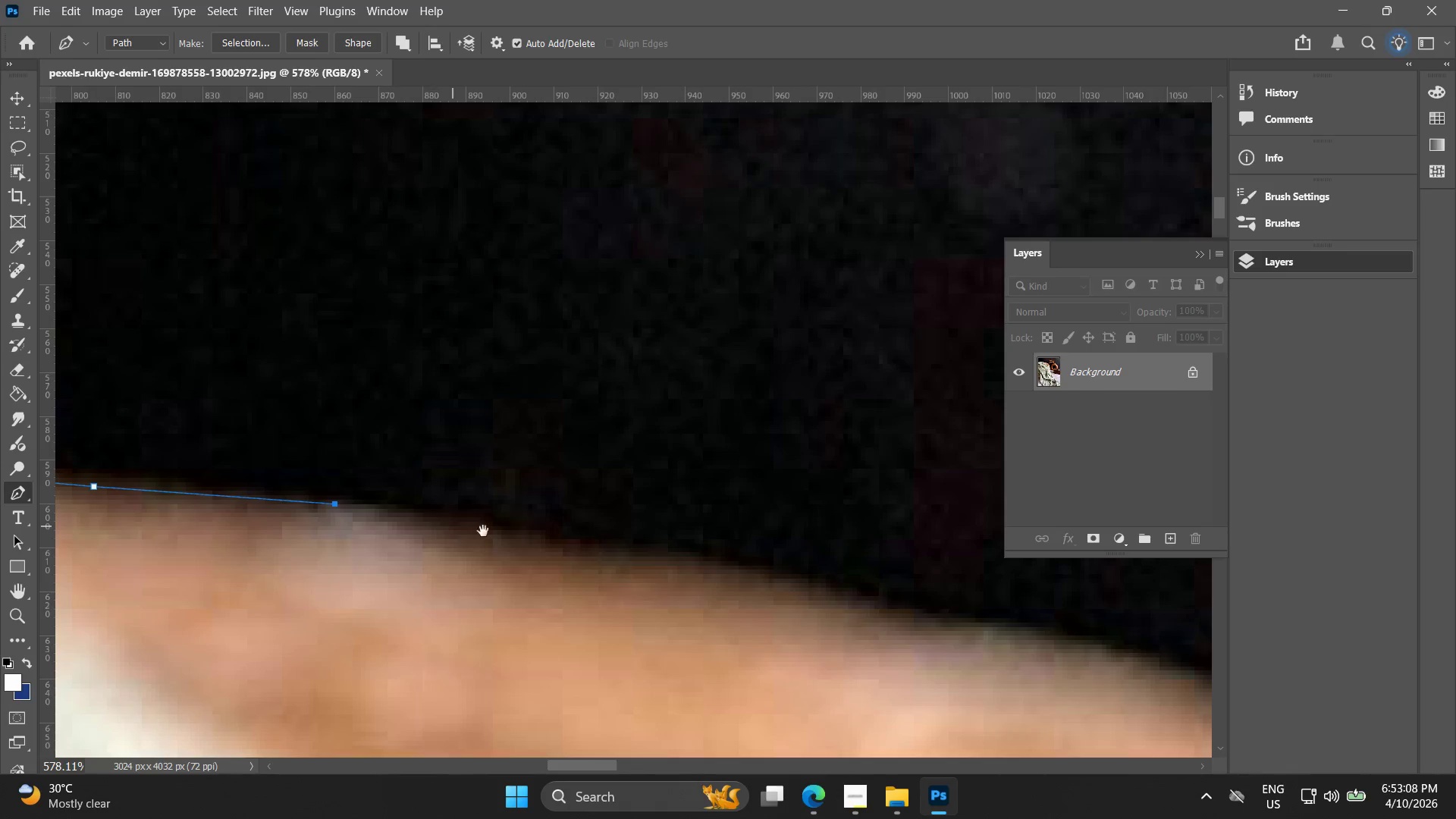 
hold_key(key=Space, duration=1.51)
 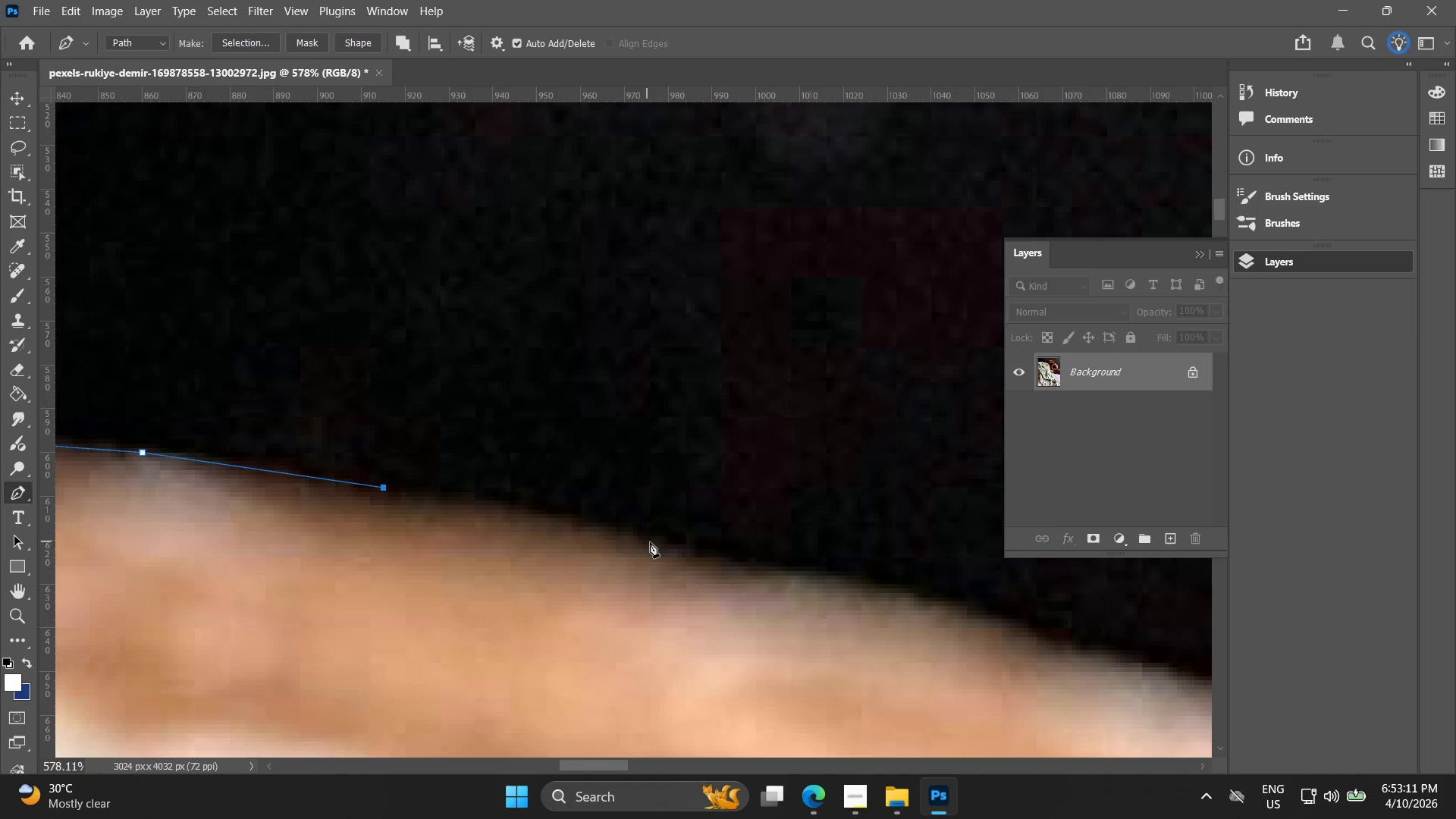 
left_click([577, 538])
 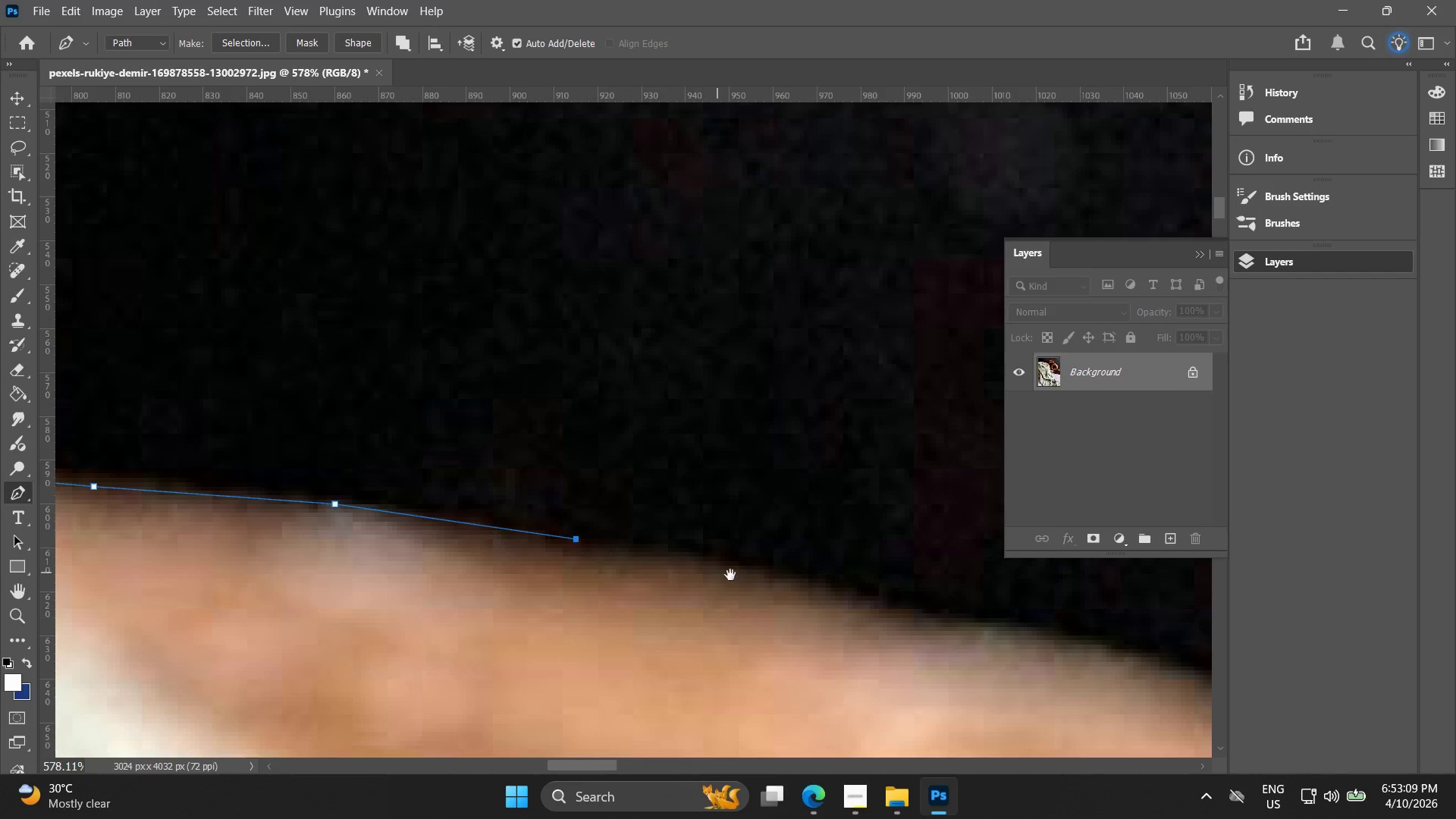 
left_click_drag(start_coordinate=[719, 570], to_coordinate=[526, 519])
 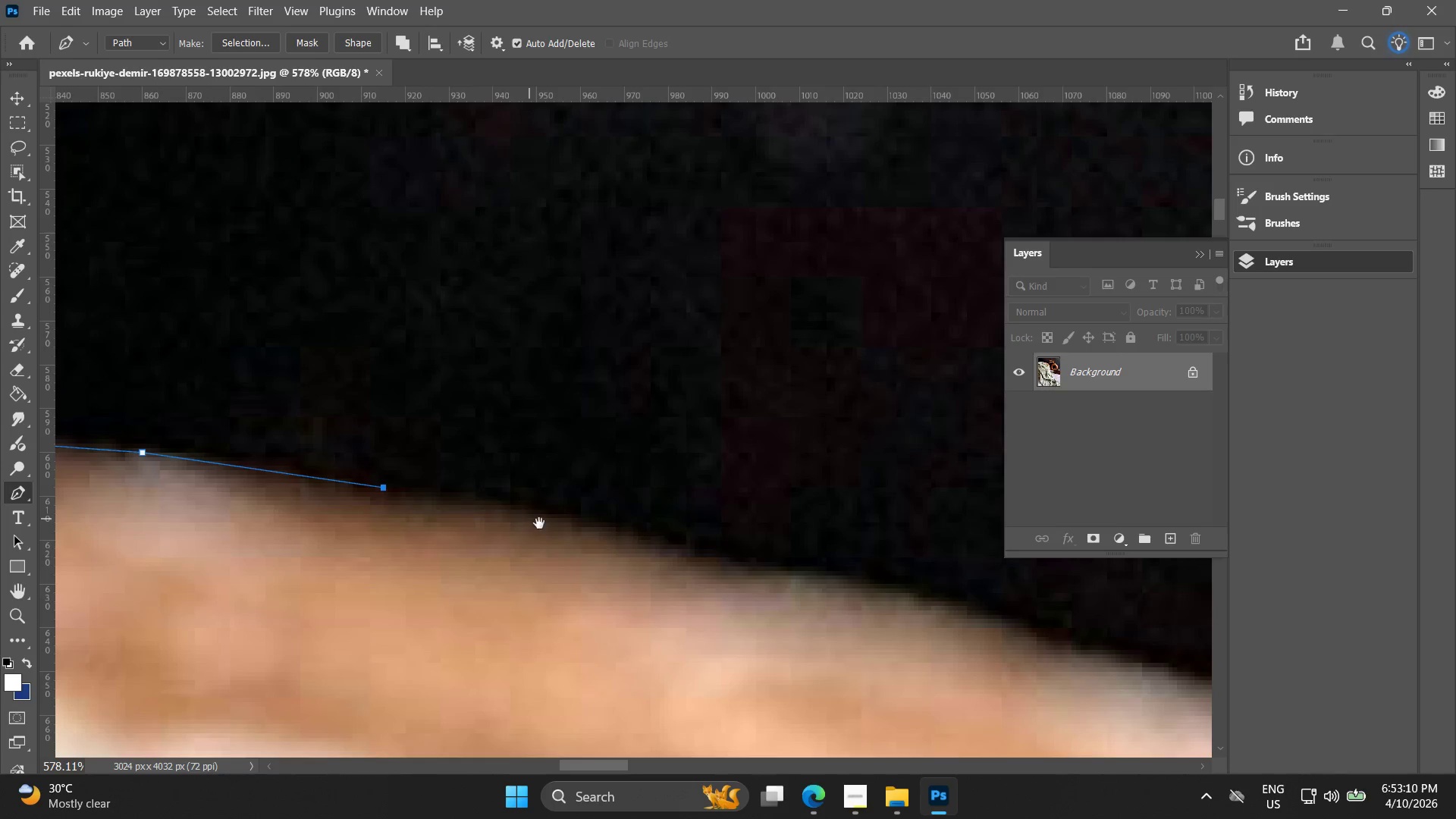 
key(Space)
 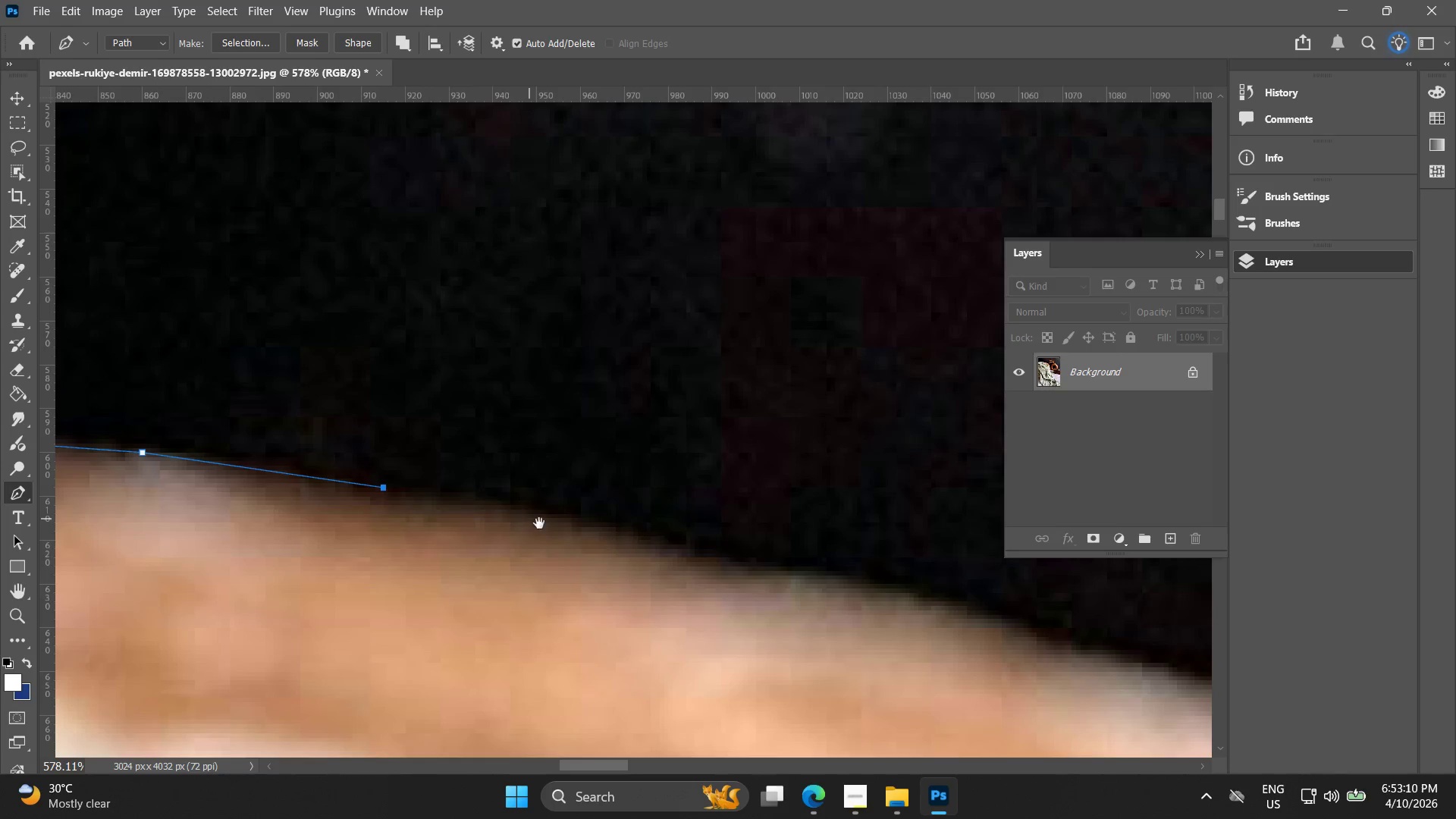 
key(Space)
 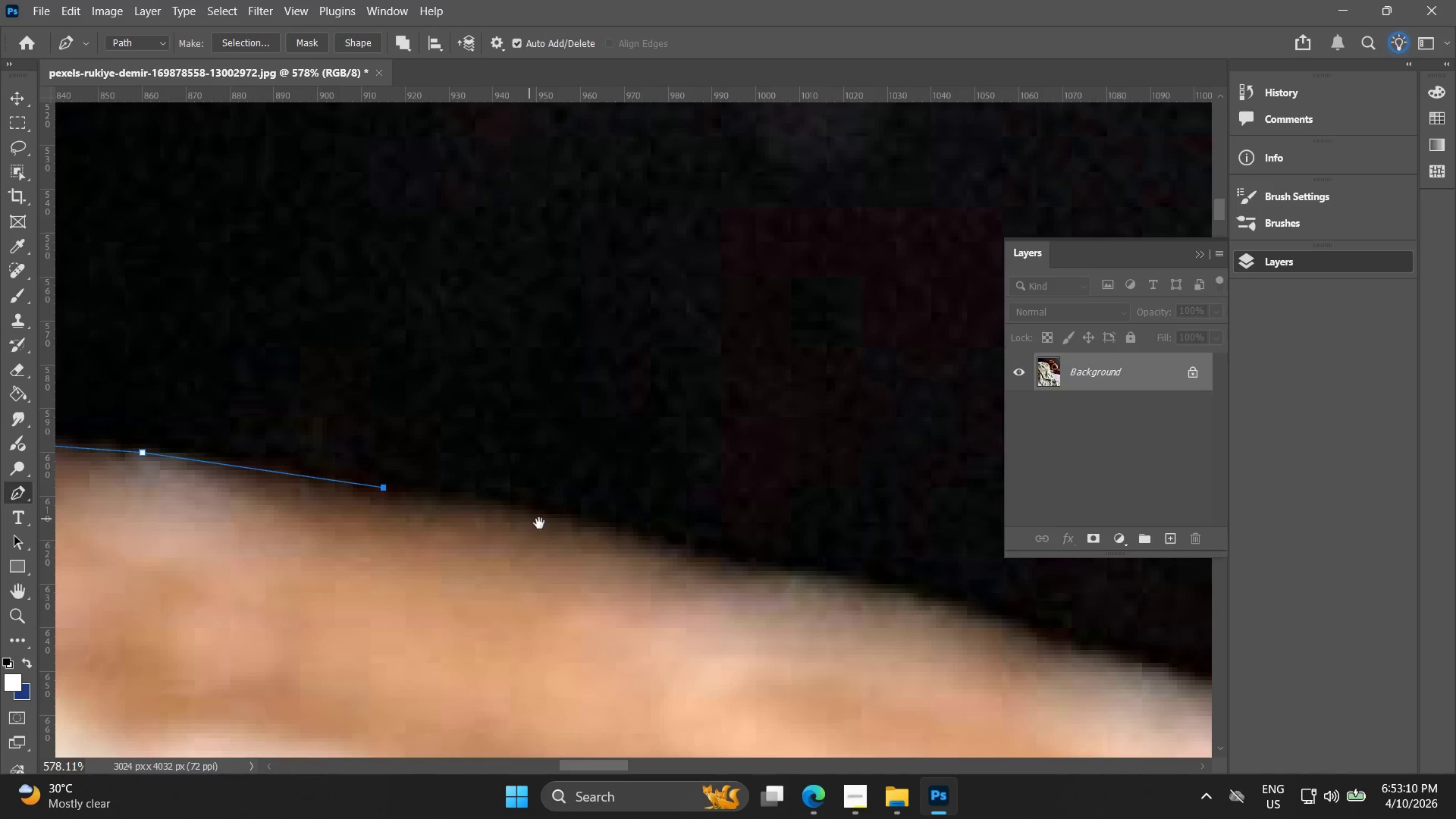 
key(Space)
 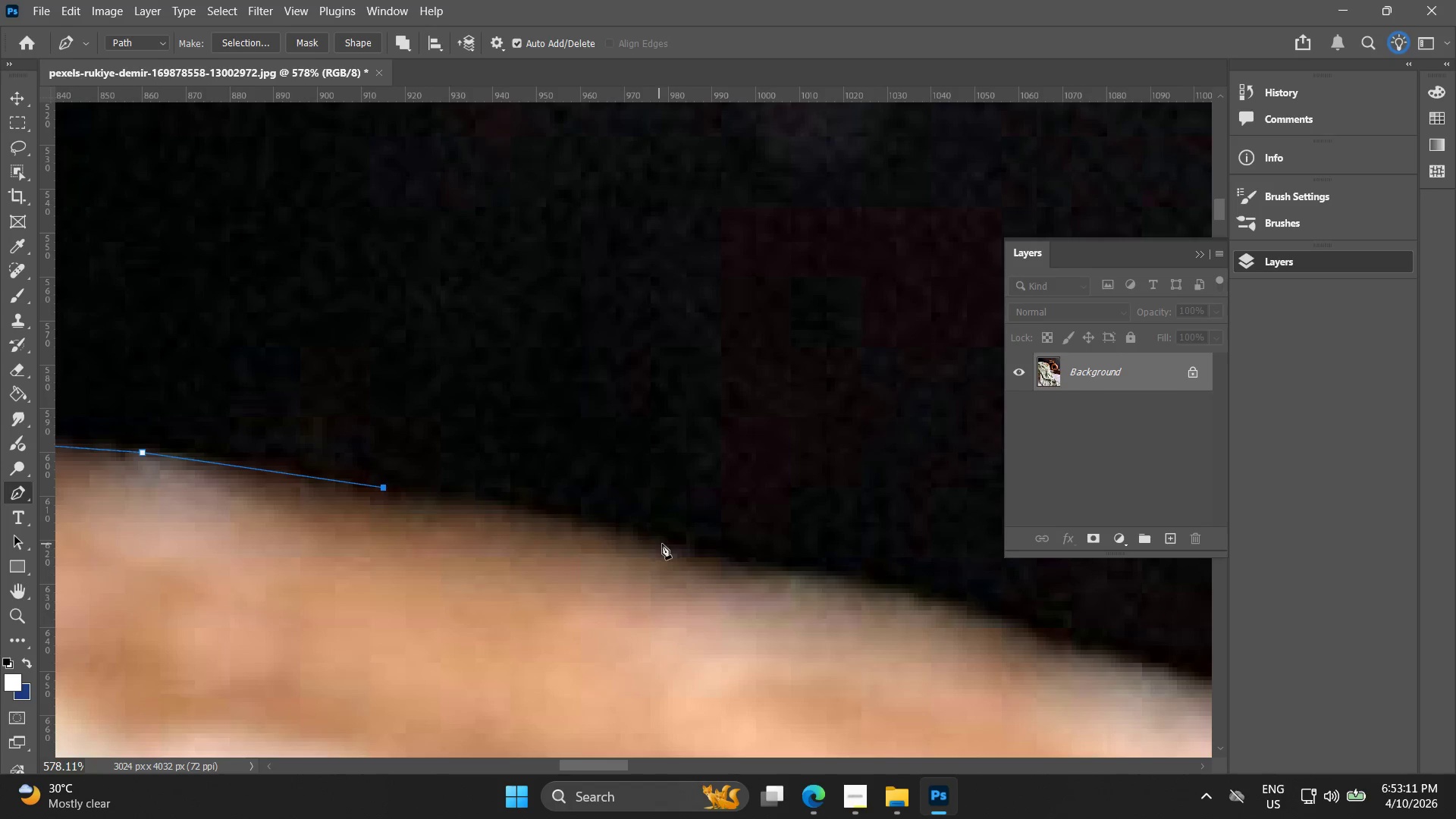 
left_click([667, 544])
 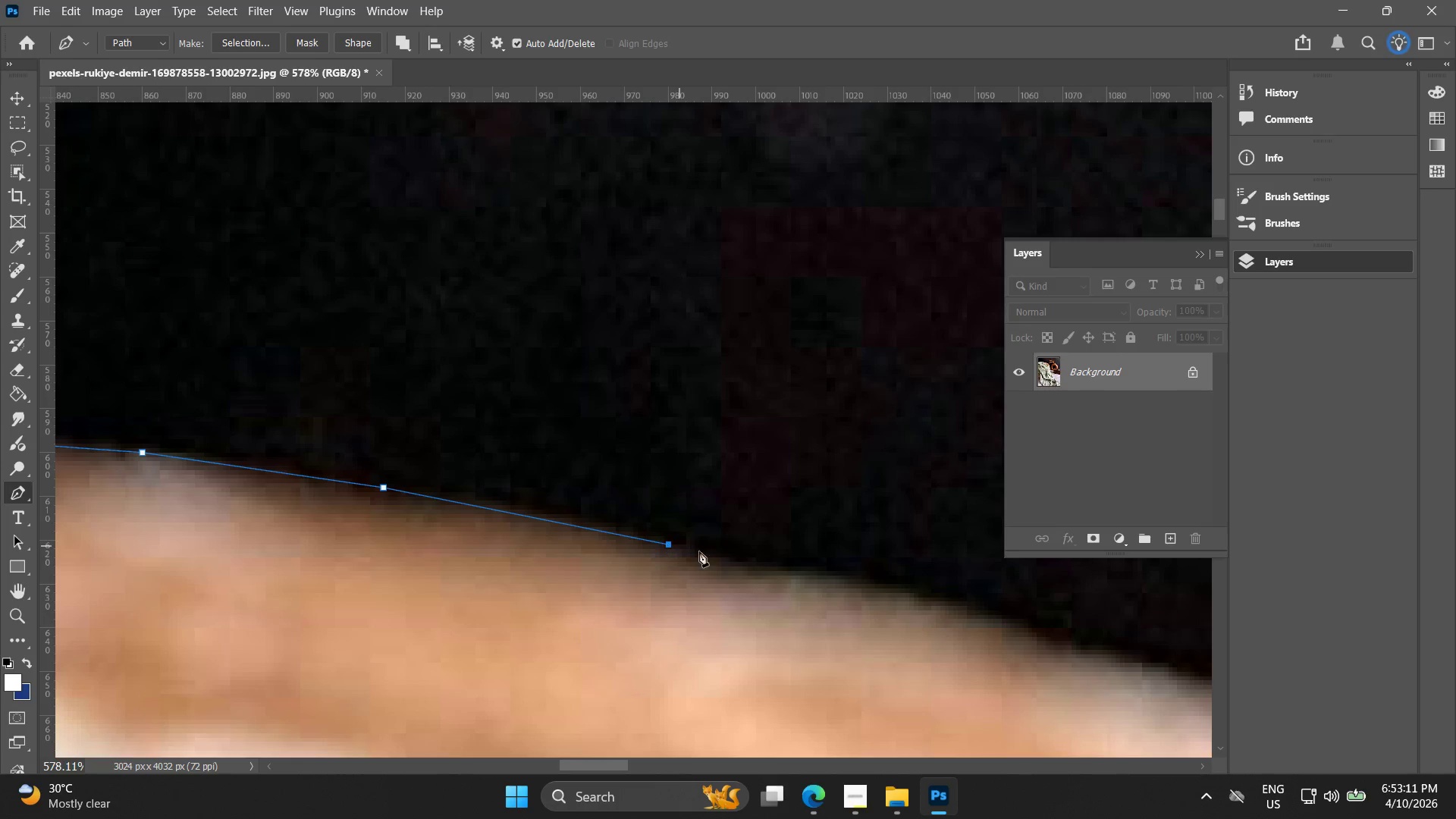 
hold_key(key=Space, duration=0.36)
 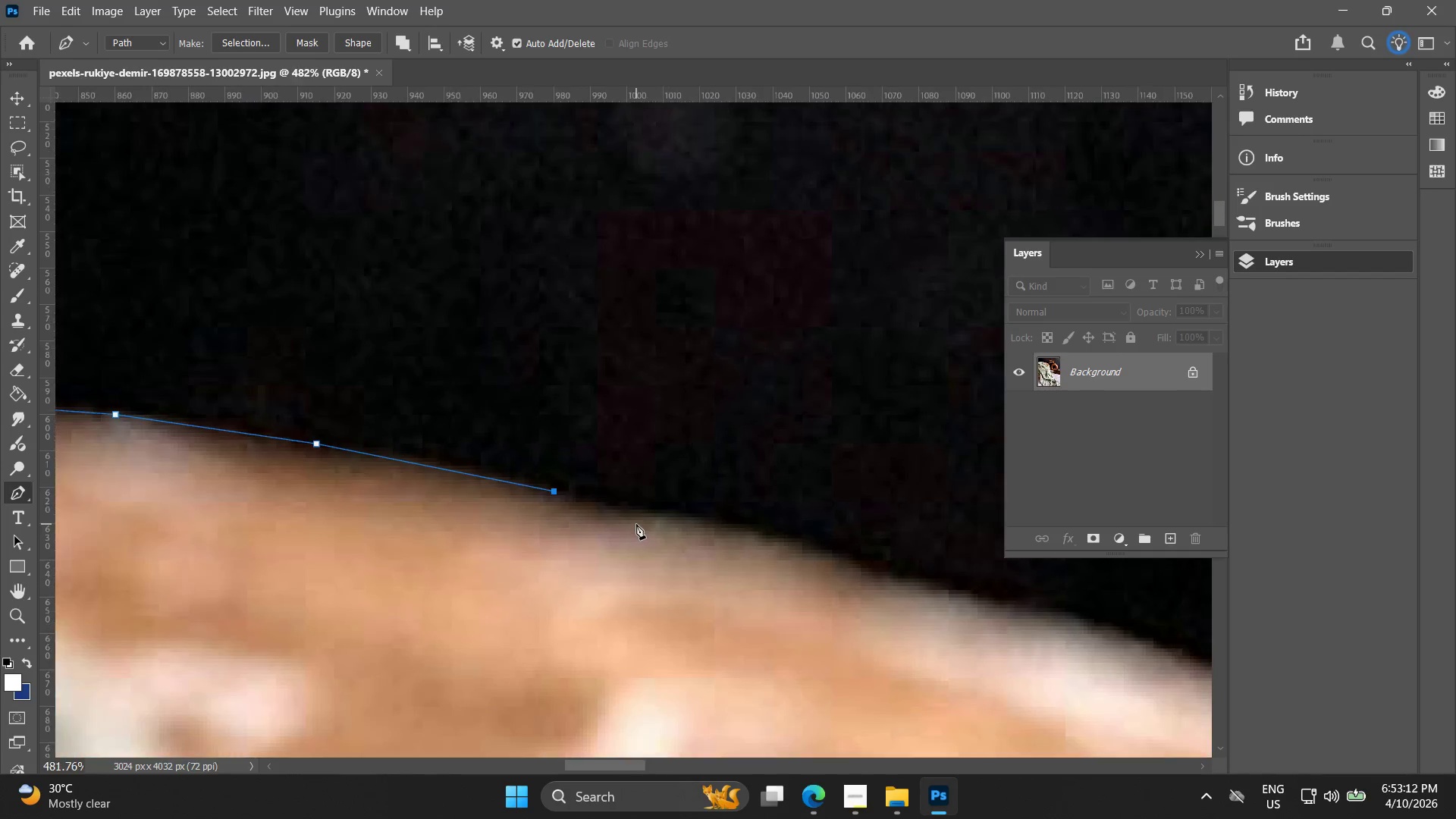 
left_click_drag(start_coordinate=[727, 555], to_coordinate=[643, 521])
 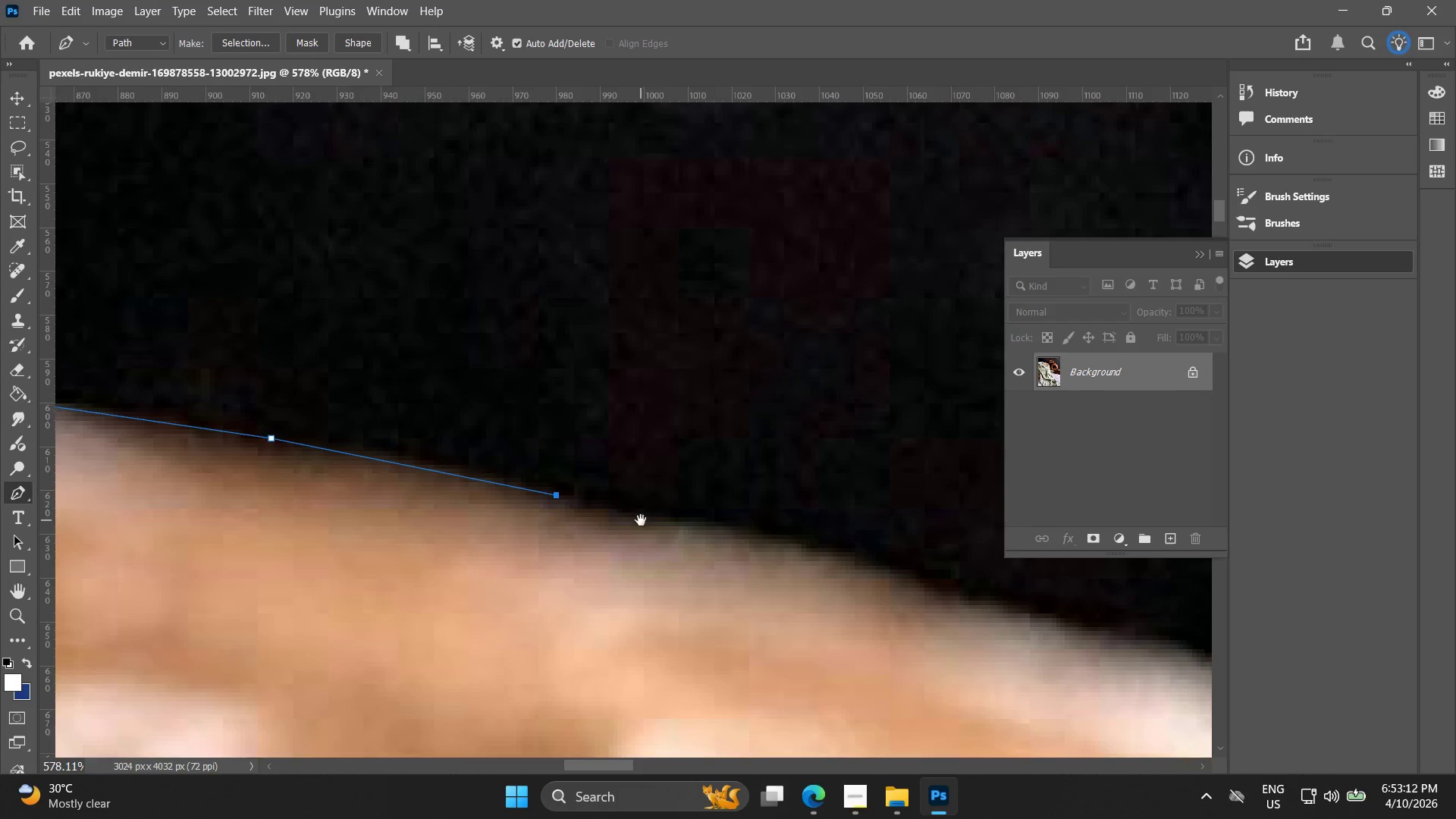 
hold_key(key=AltLeft, duration=0.48)
scroll: coordinate [636, 525], scroll_direction: down, amount: 2.0
 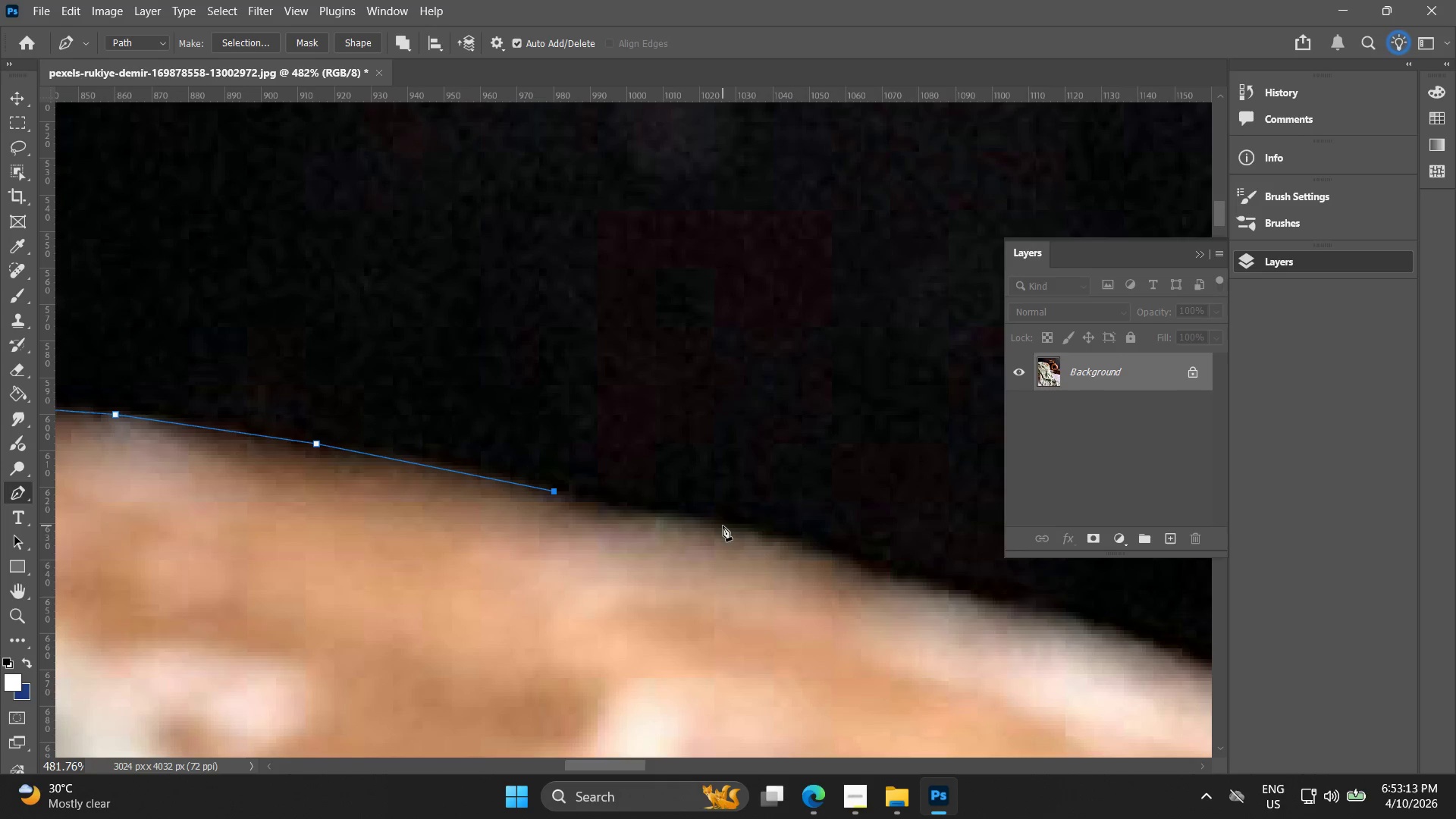 
left_click([723, 526])
 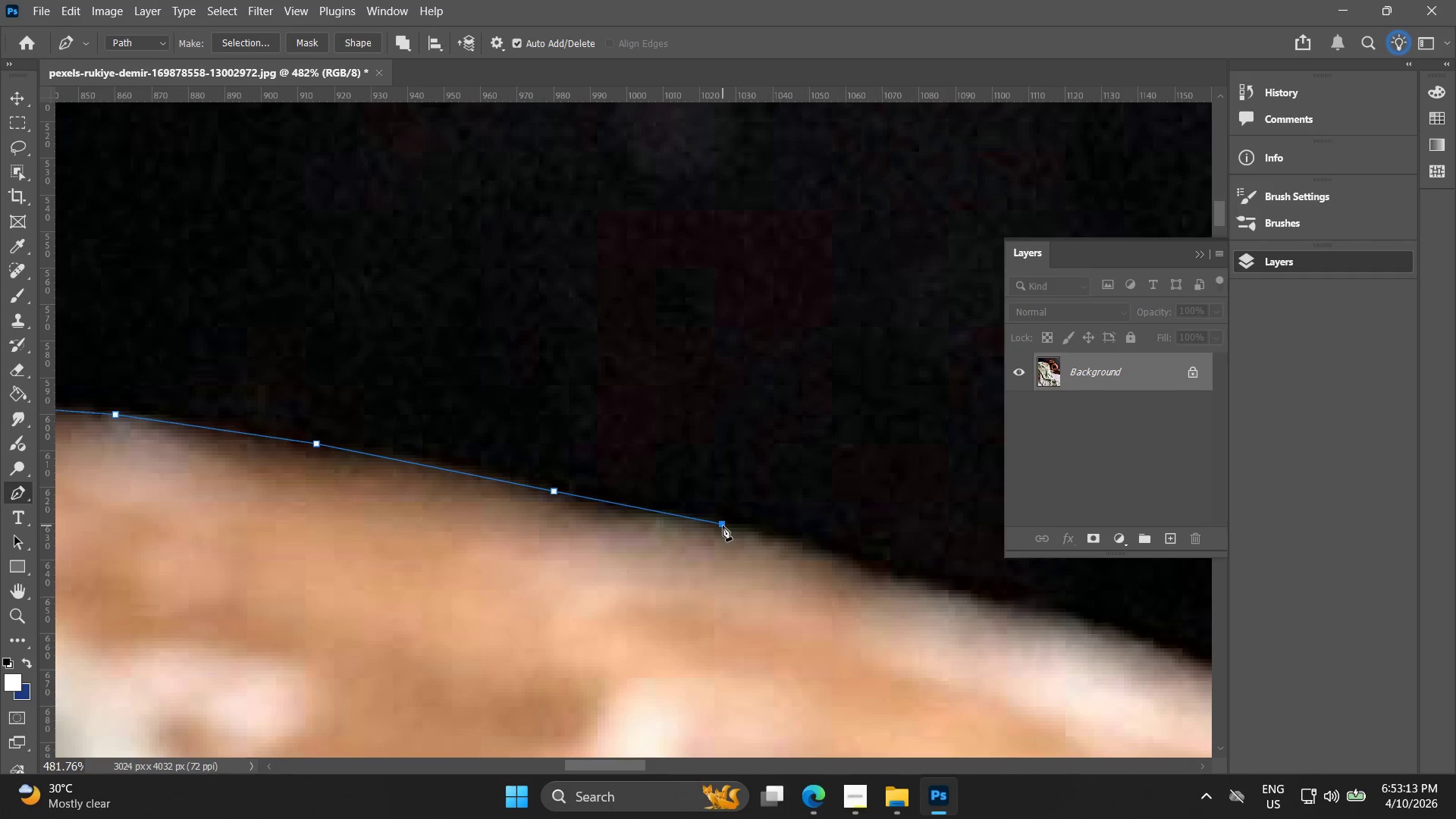 
hold_key(key=AltLeft, duration=0.8)
scroll: coordinate [708, 529], scroll_direction: down, amount: 4.0
 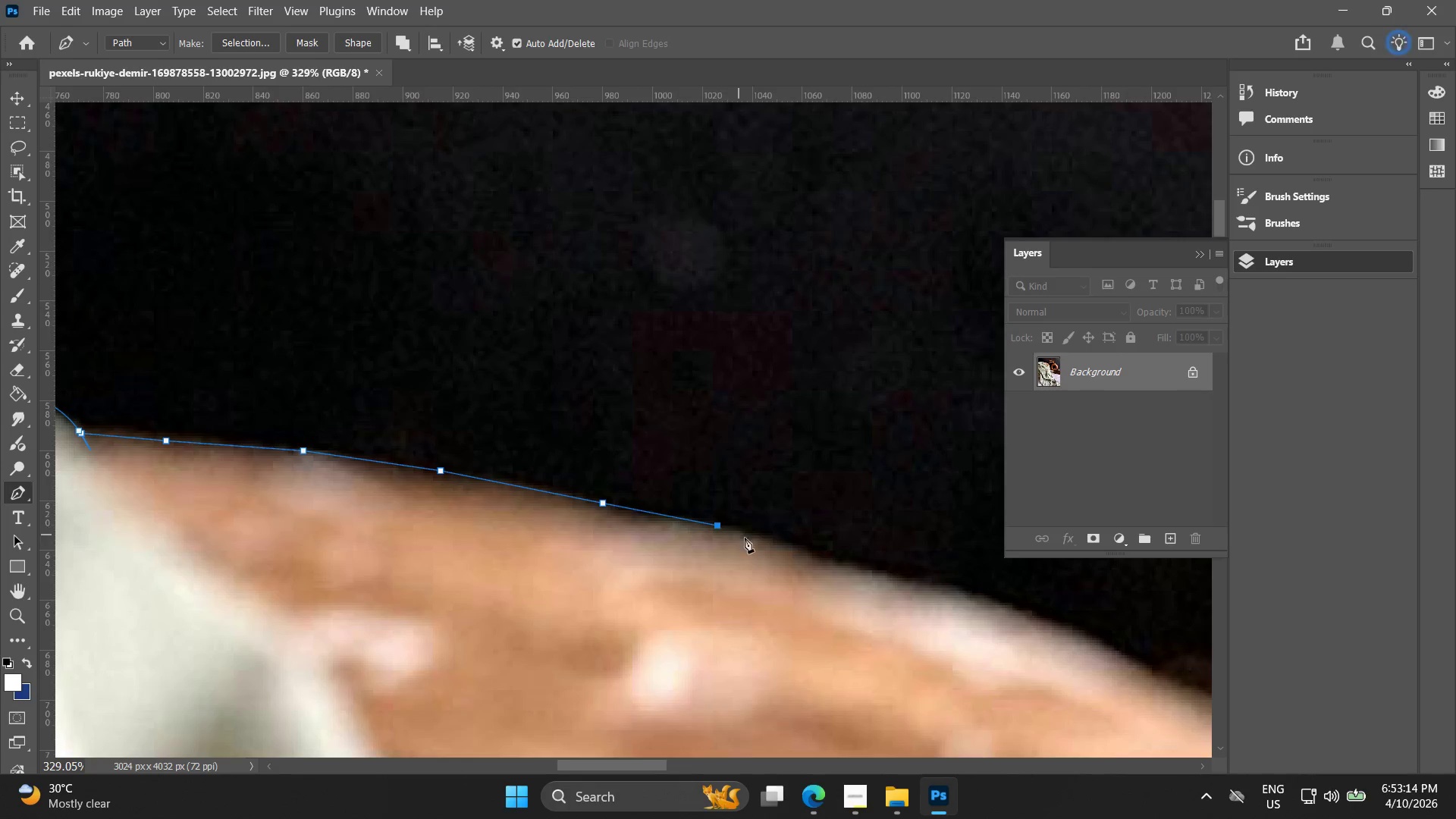 
hold_key(key=Space, duration=0.64)
 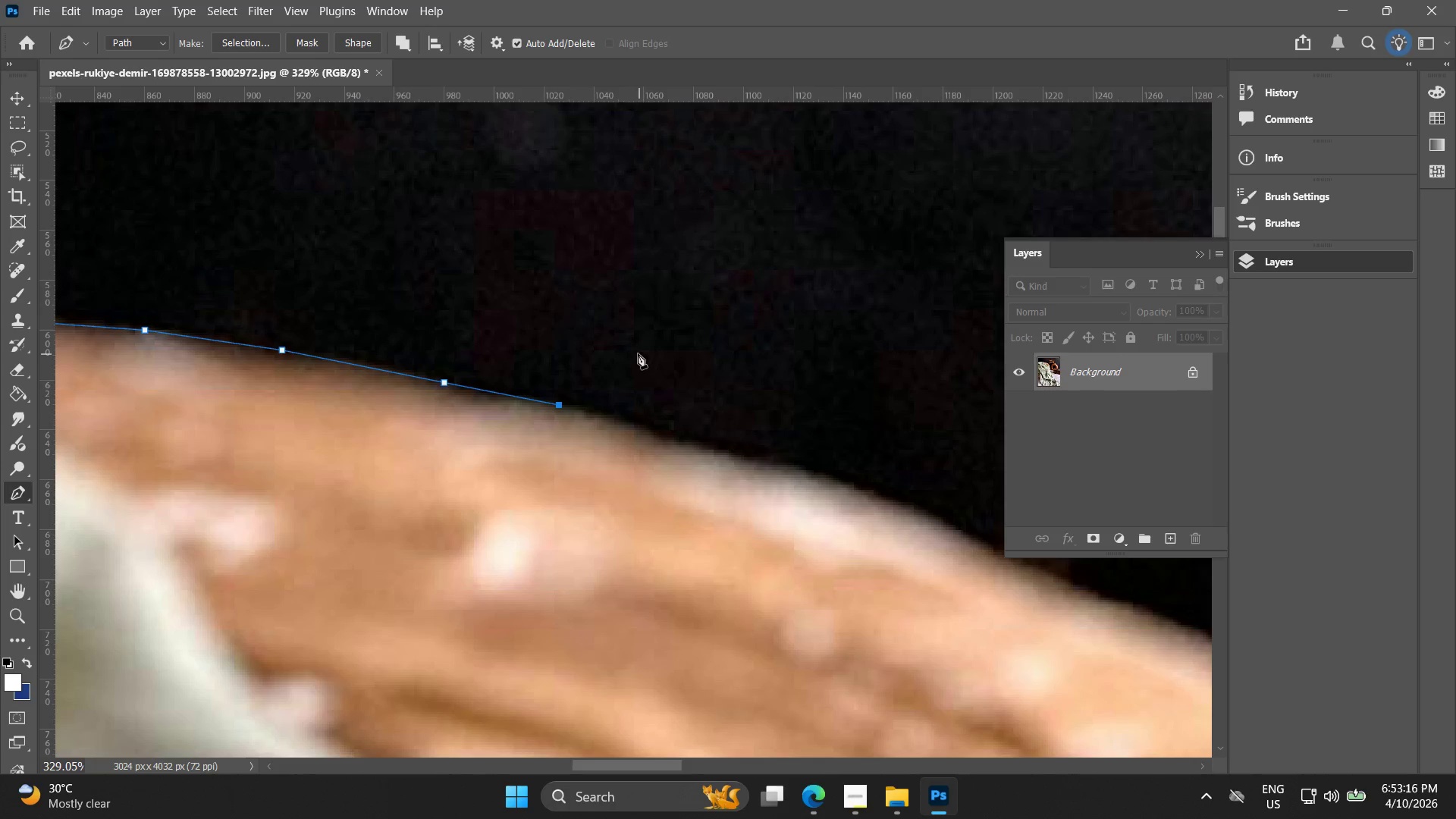 
left_click_drag(start_coordinate=[794, 552], to_coordinate=[635, 431])
 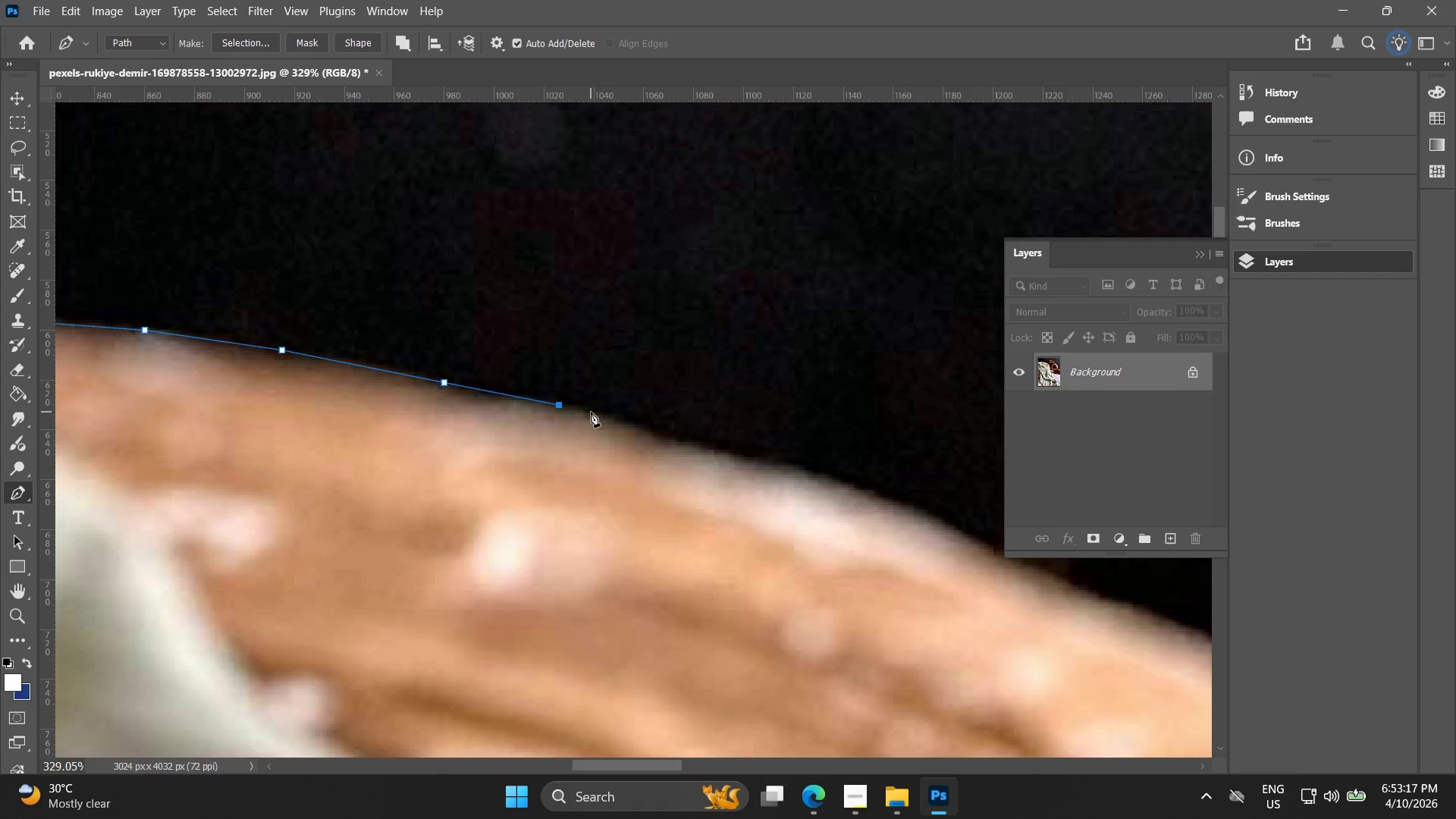 
hold_key(key=AltLeft, duration=0.38)
 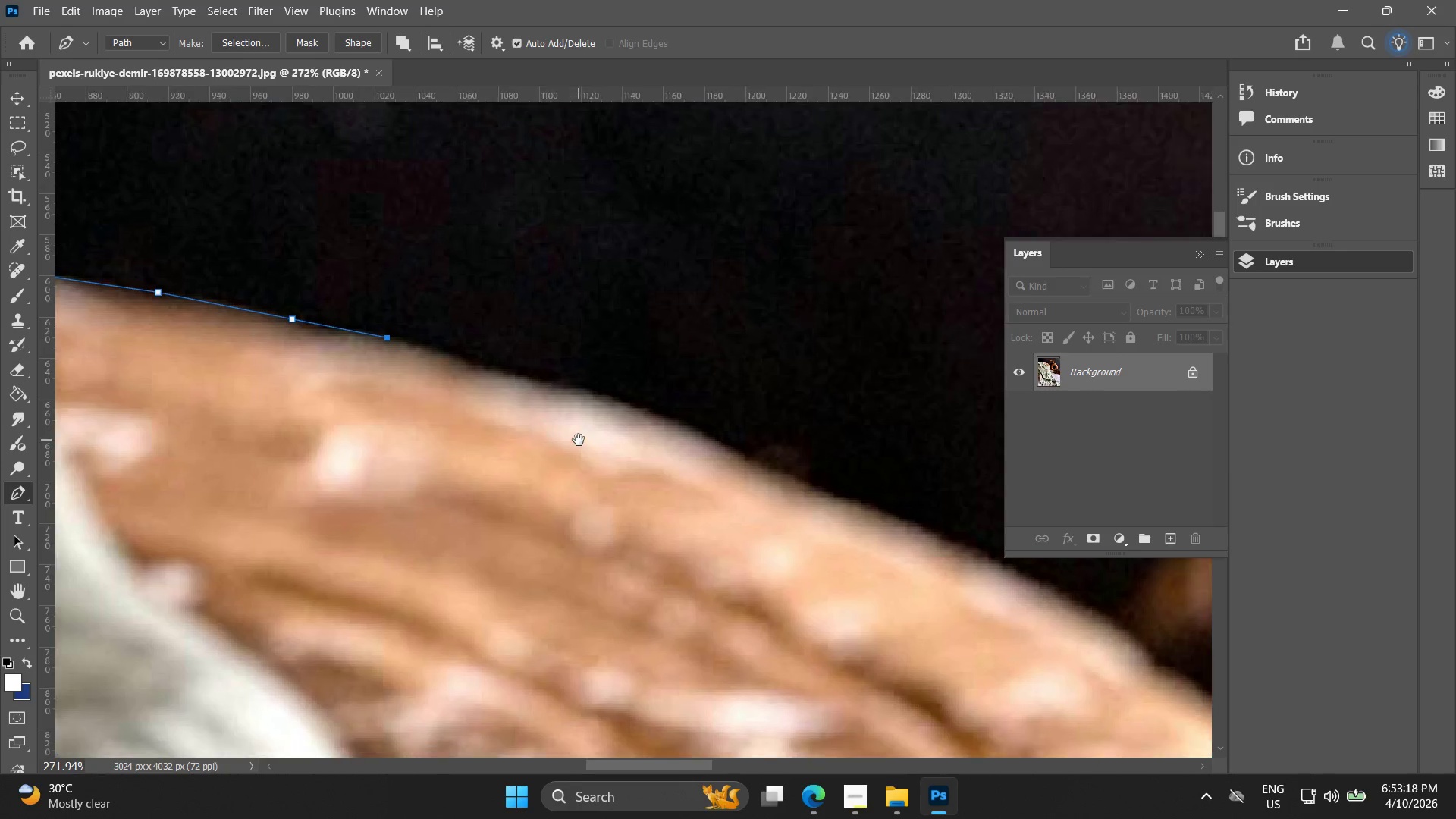 
hold_key(key=Space, duration=0.36)
 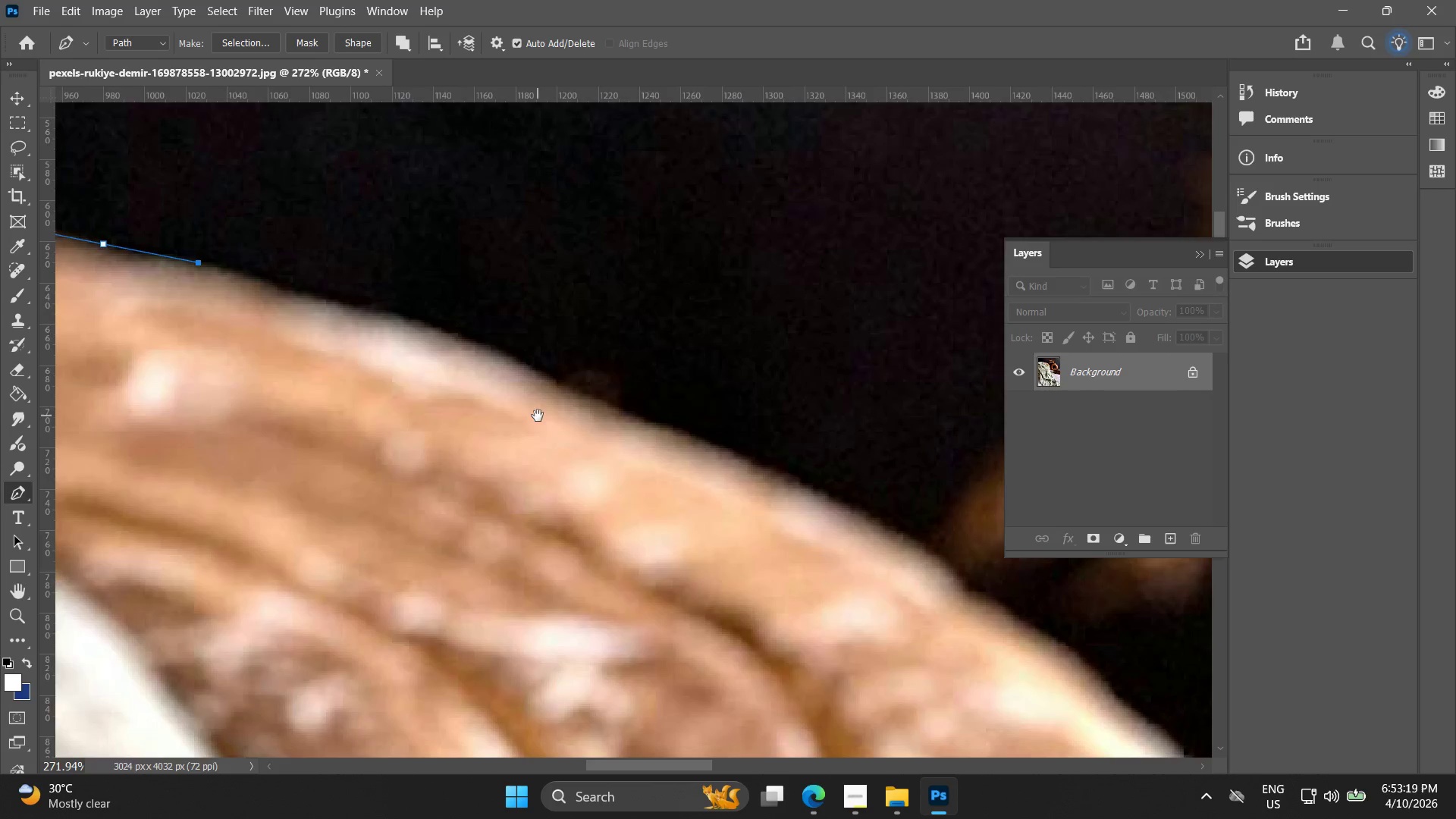 
left_click_drag(start_coordinate=[728, 504], to_coordinate=[579, 440])
 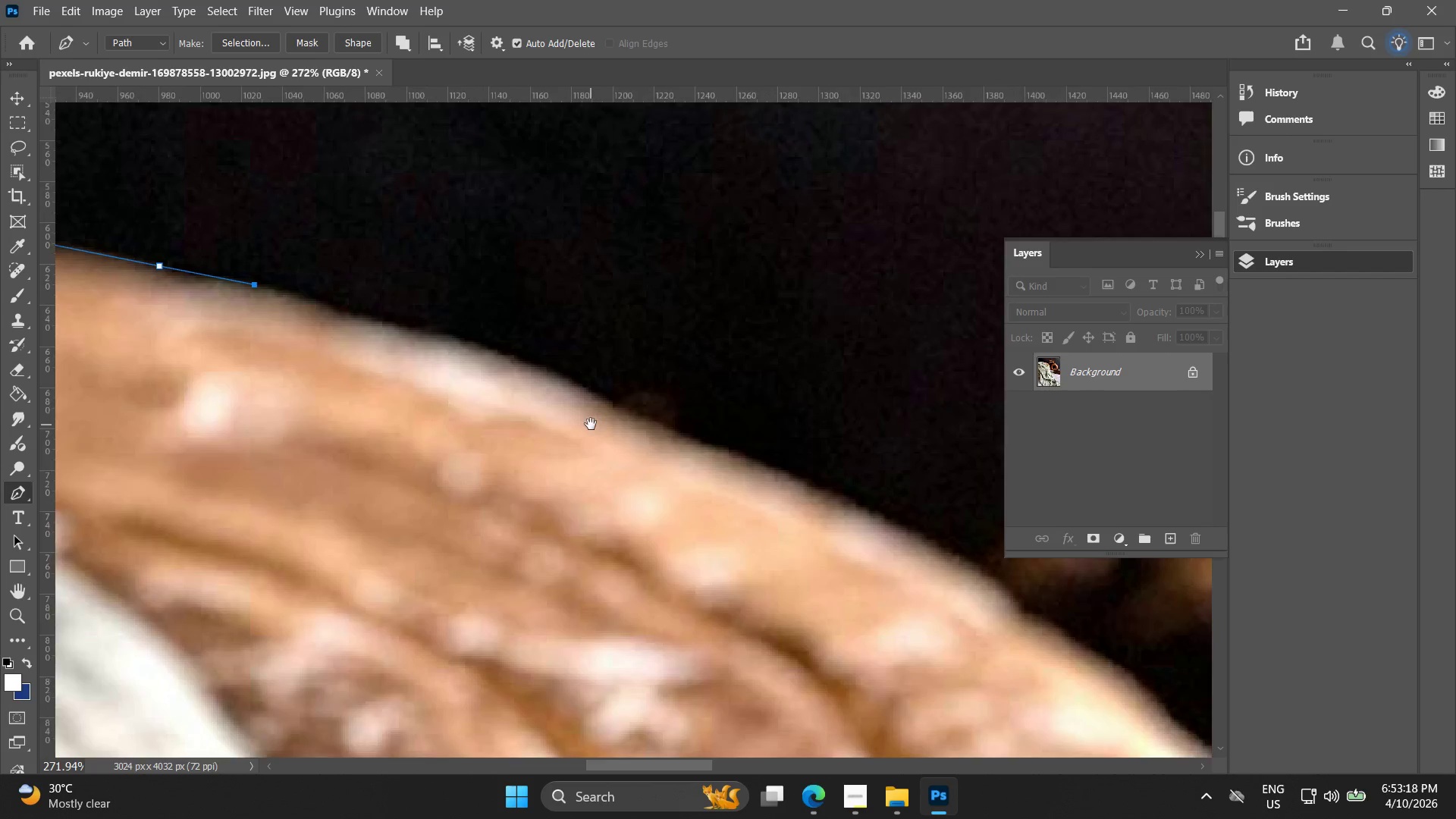 
scroll: coordinate [595, 453], scroll_direction: down, amount: 2.0
 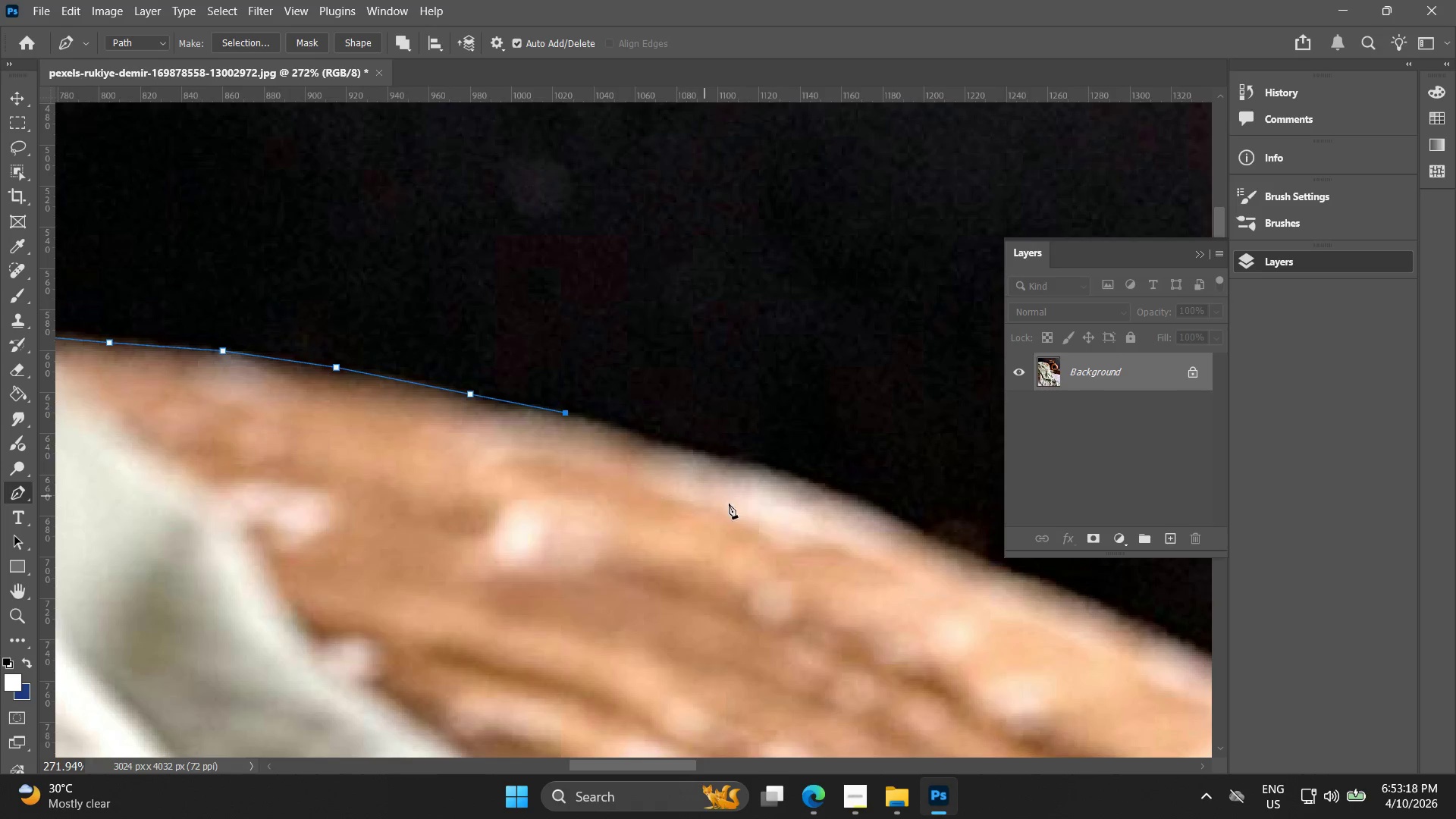 
hold_key(key=Space, duration=0.58)
 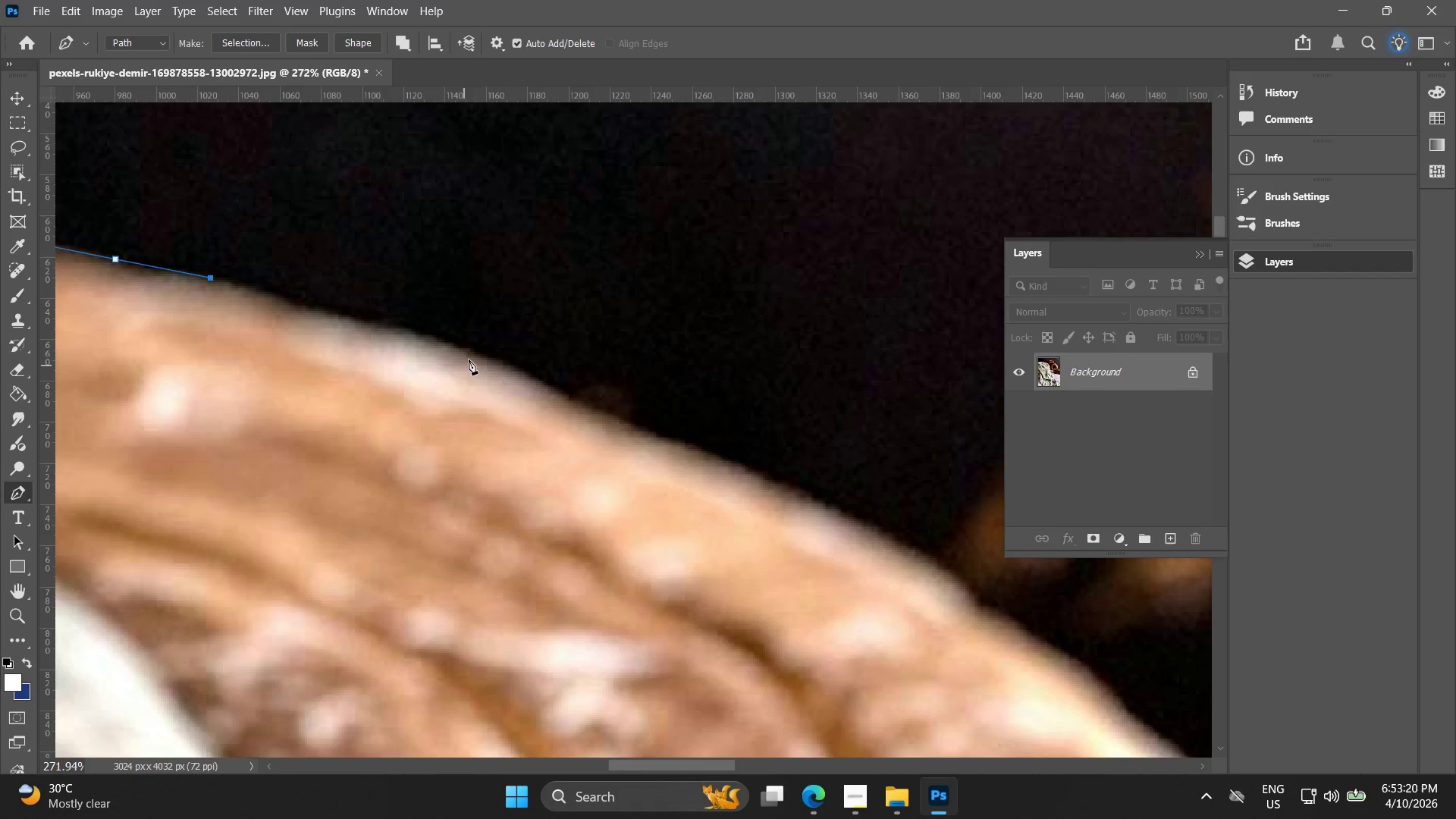 
left_click_drag(start_coordinate=[538, 423], to_coordinate=[572, 447])
 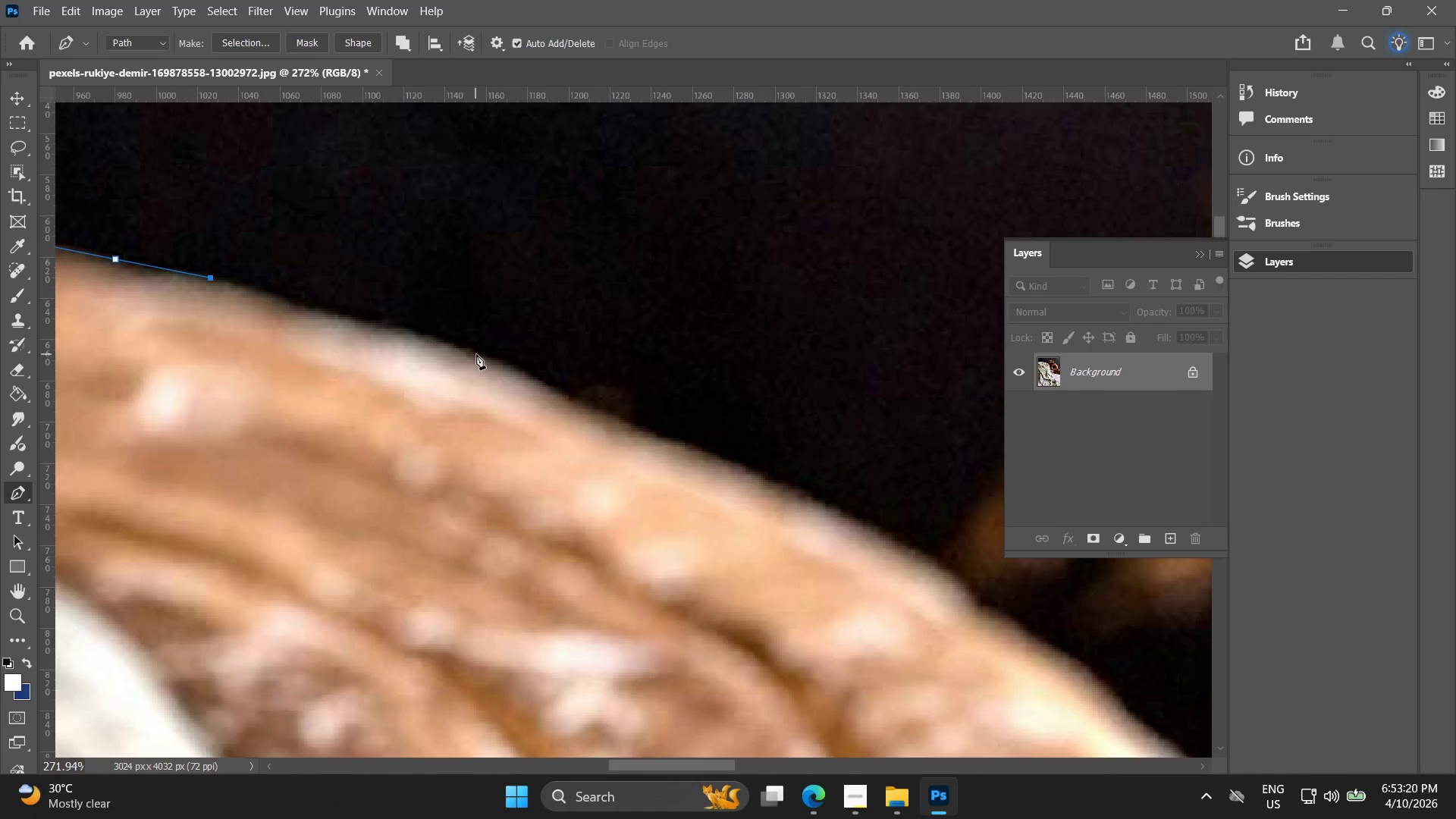 
left_click([476, 354])
 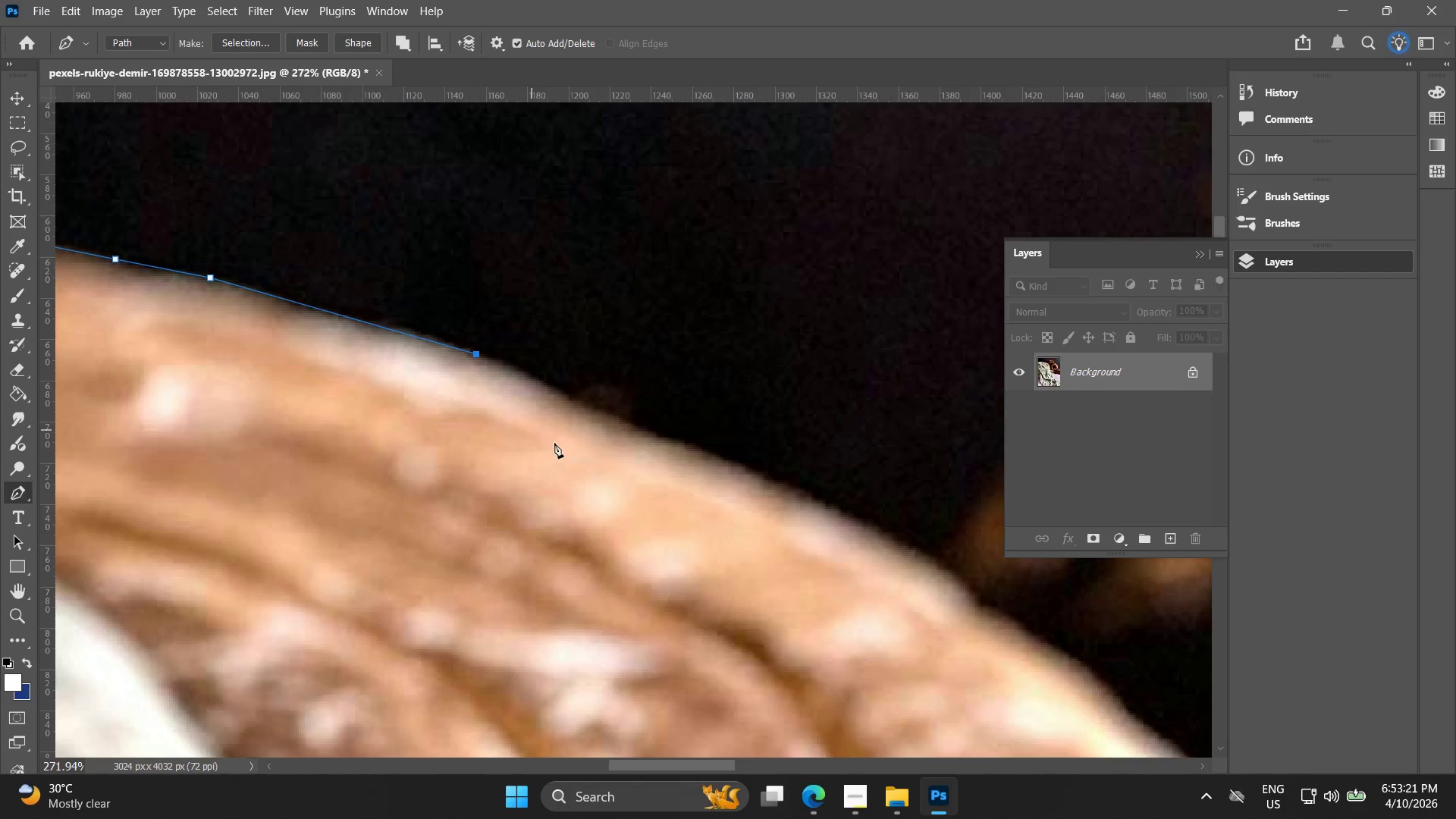 
hold_key(key=Space, duration=0.53)
 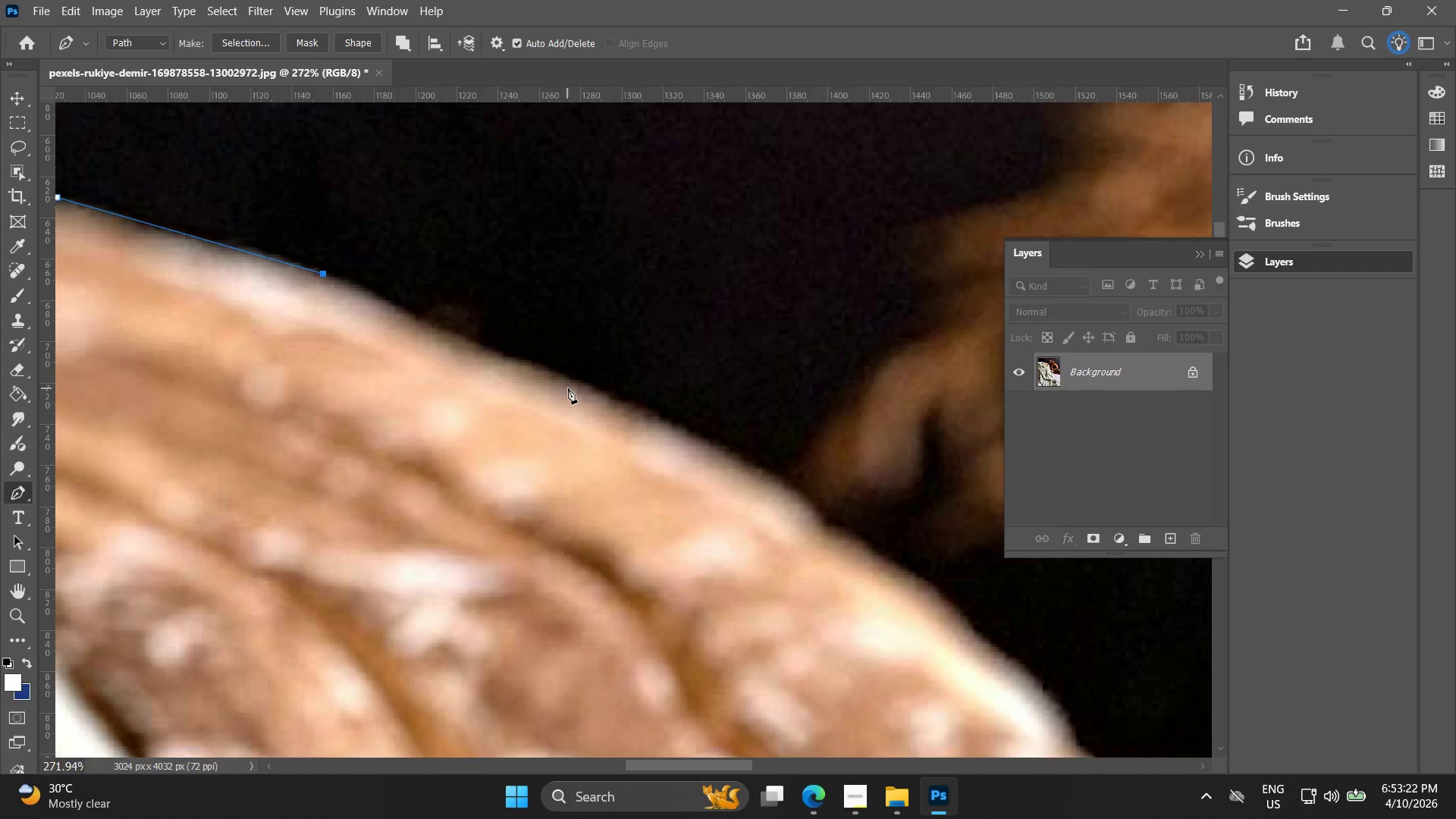 
left_click_drag(start_coordinate=[554, 444], to_coordinate=[401, 363])
 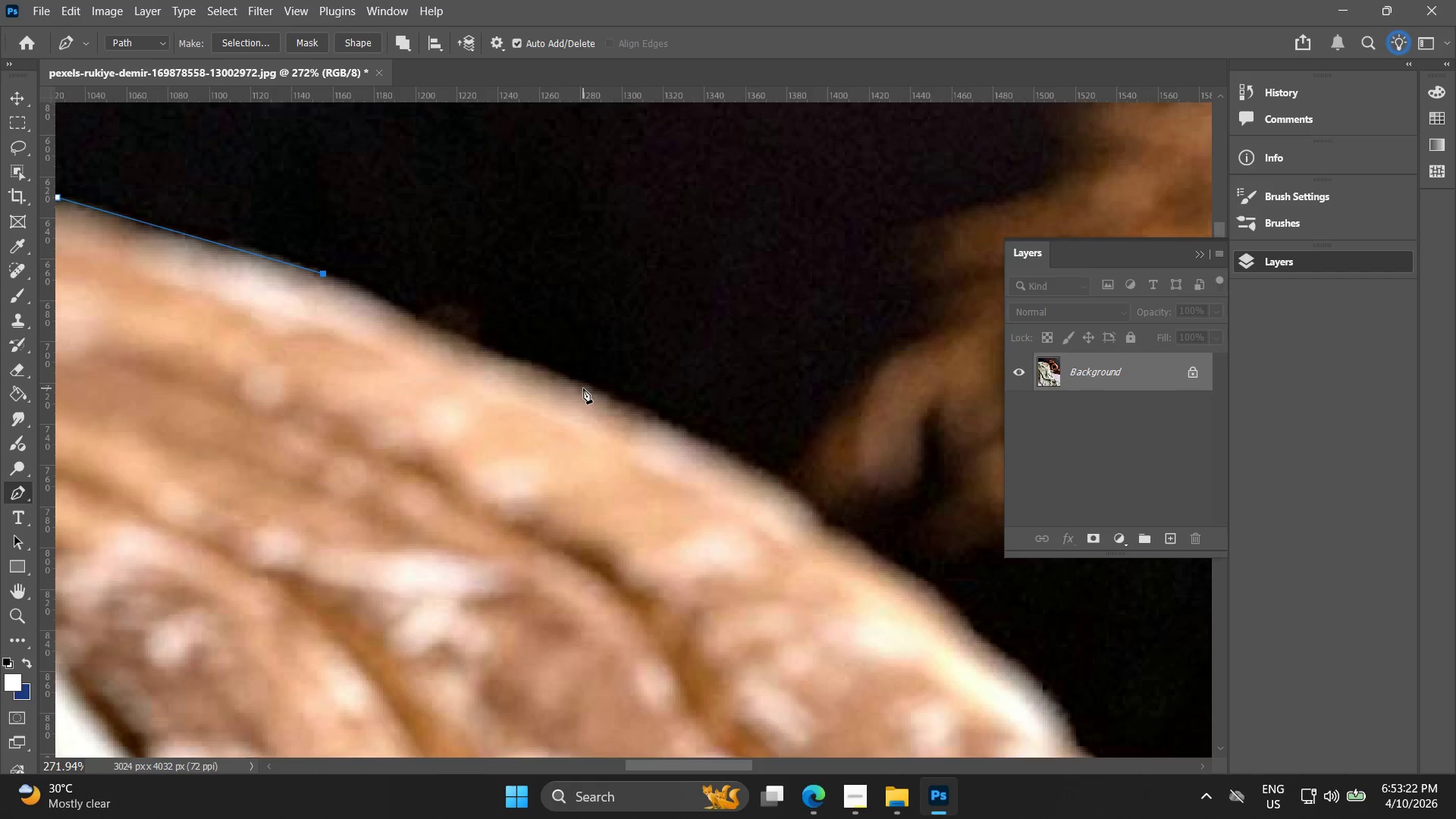 
left_click([586, 388])
 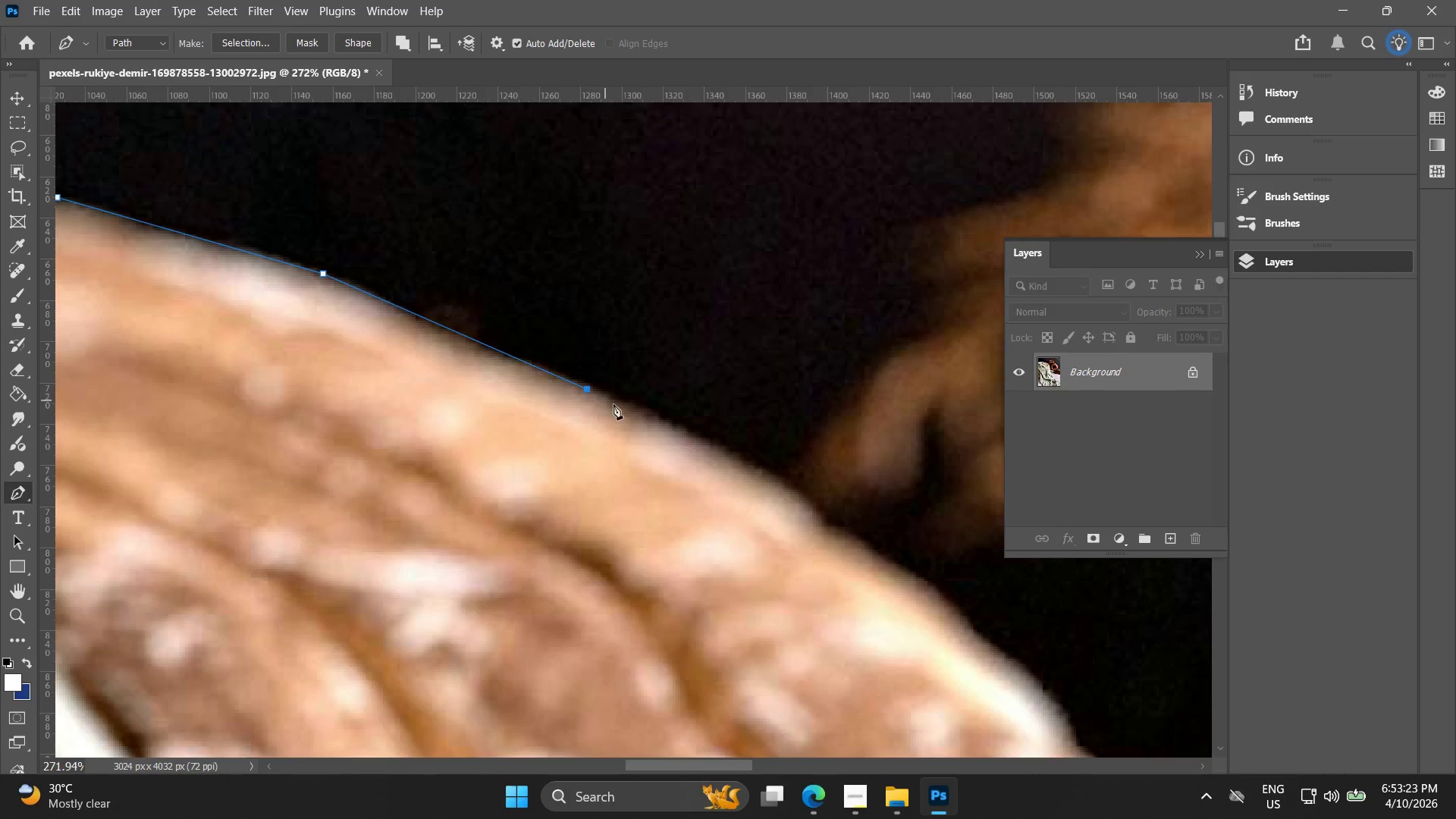 
hold_key(key=AltLeft, duration=1.5)
hold_key(key=AltLeft, duration=1.52)
scroll: coordinate [742, 500], scroll_direction: down, amount: 22.0
 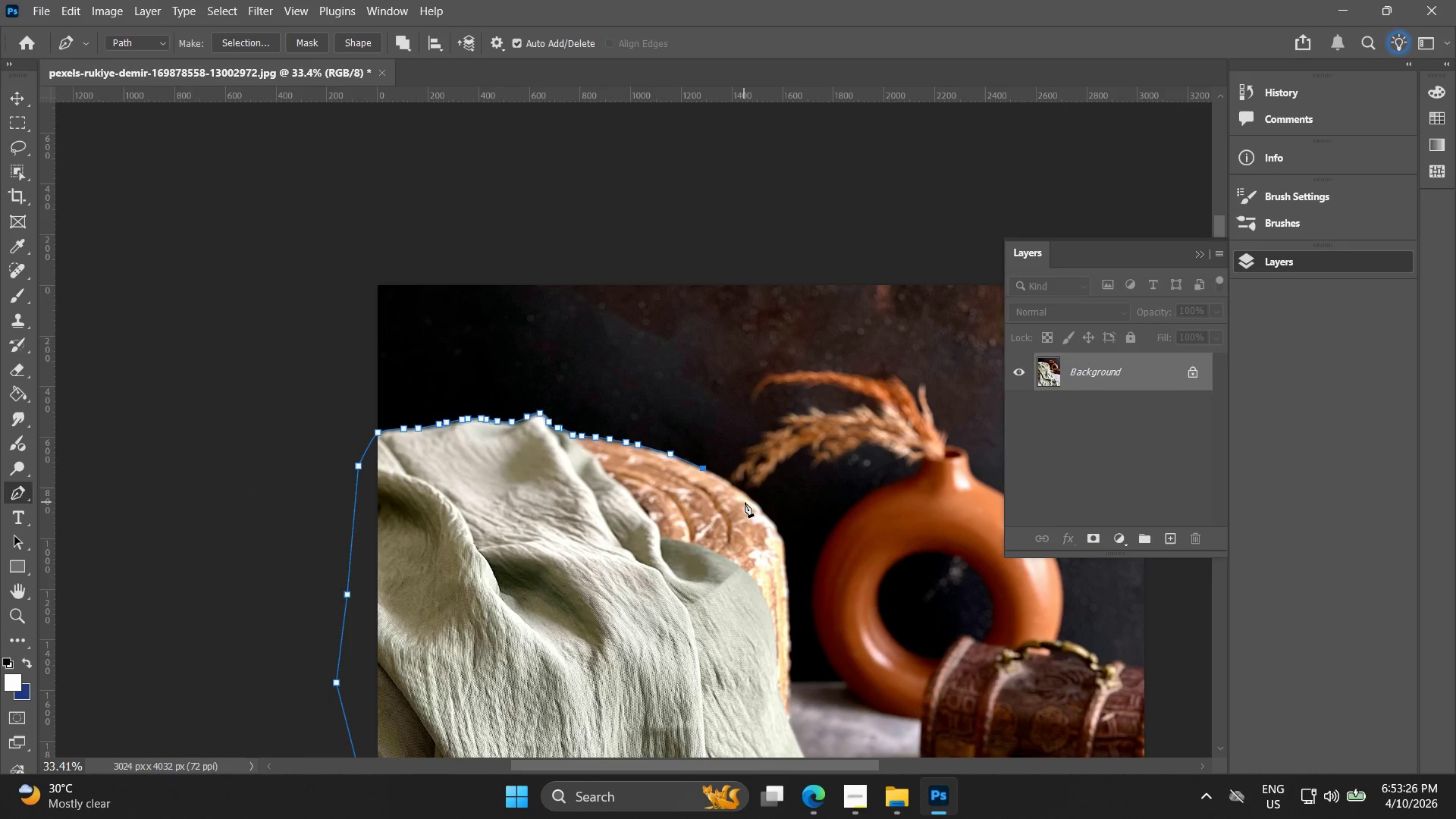 
hold_key(key=AltLeft, duration=1.51)
 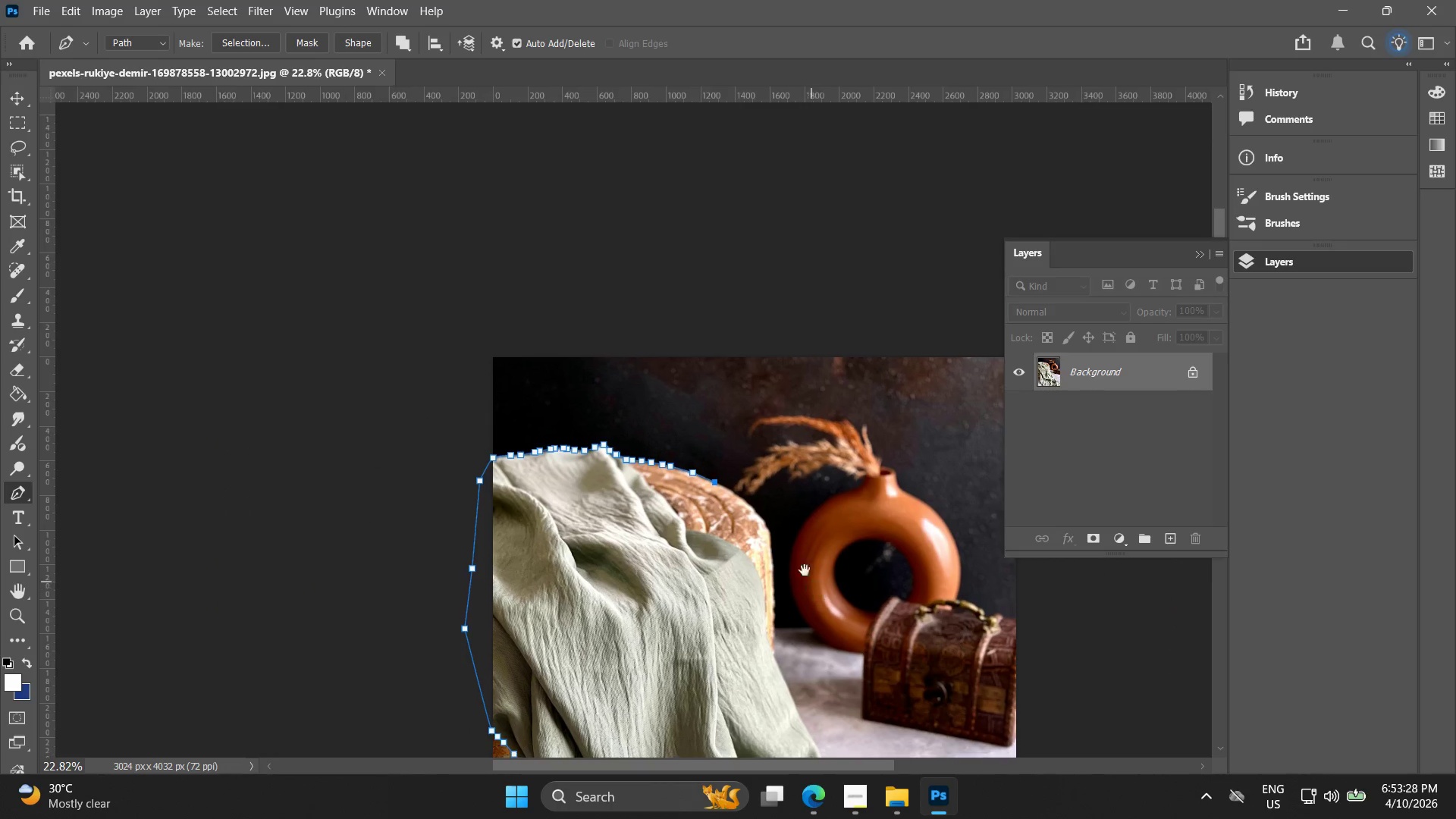 
key(Alt+AltLeft)
 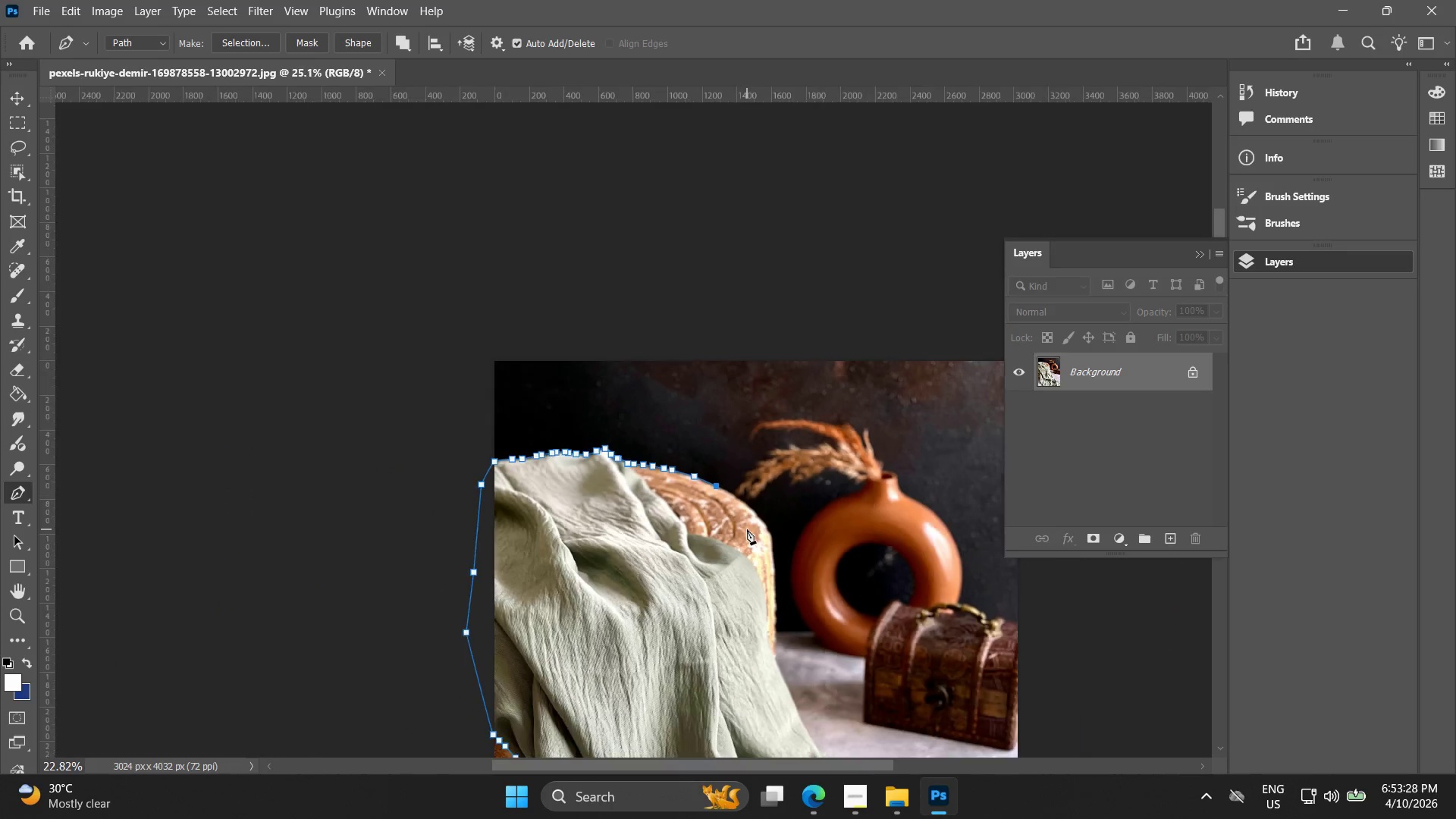 
key(Alt+AltLeft)
 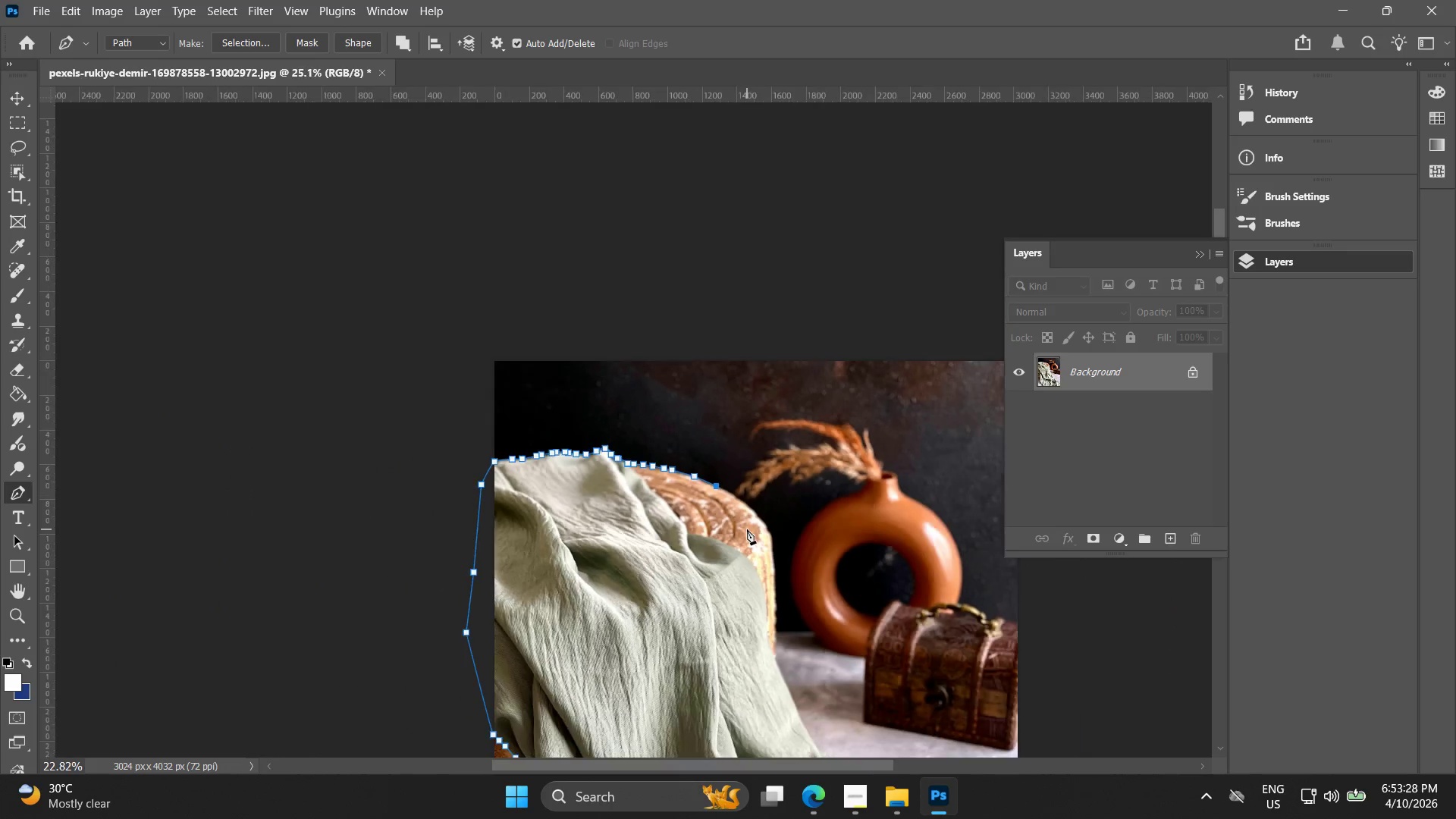 
key(Alt+AltLeft)
 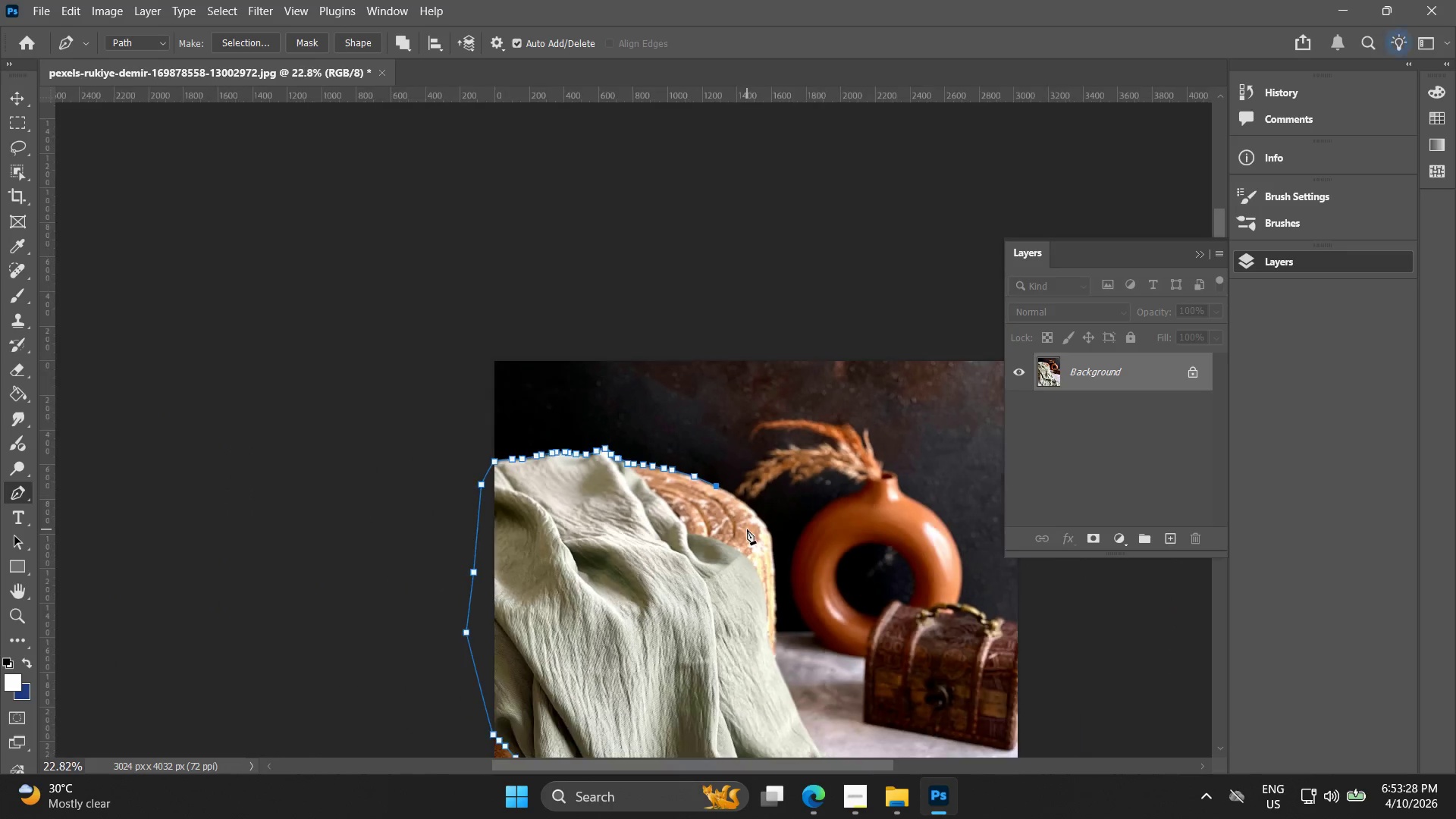 
key(Alt+AltLeft)
 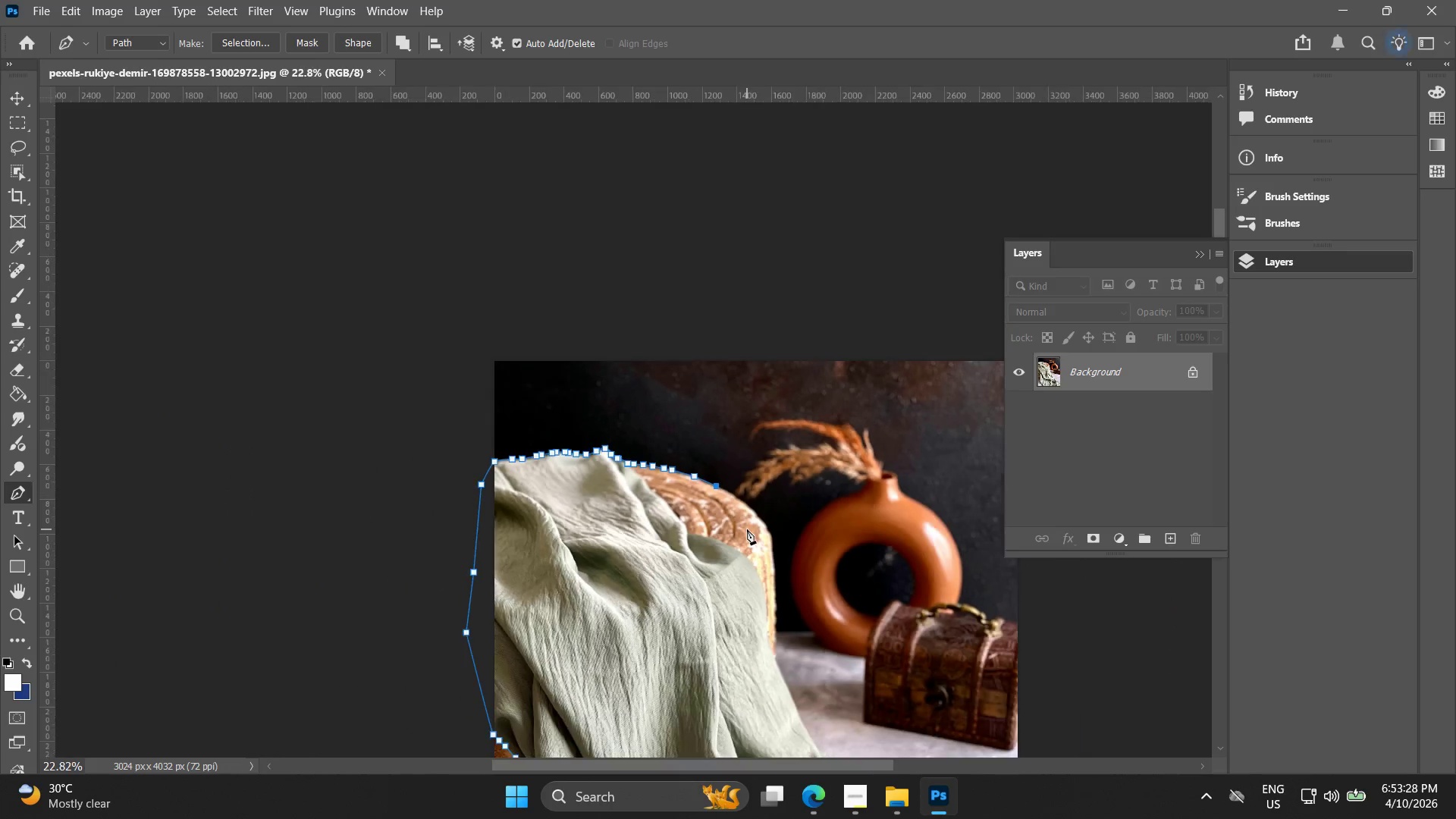 
key(Alt+AltLeft)
 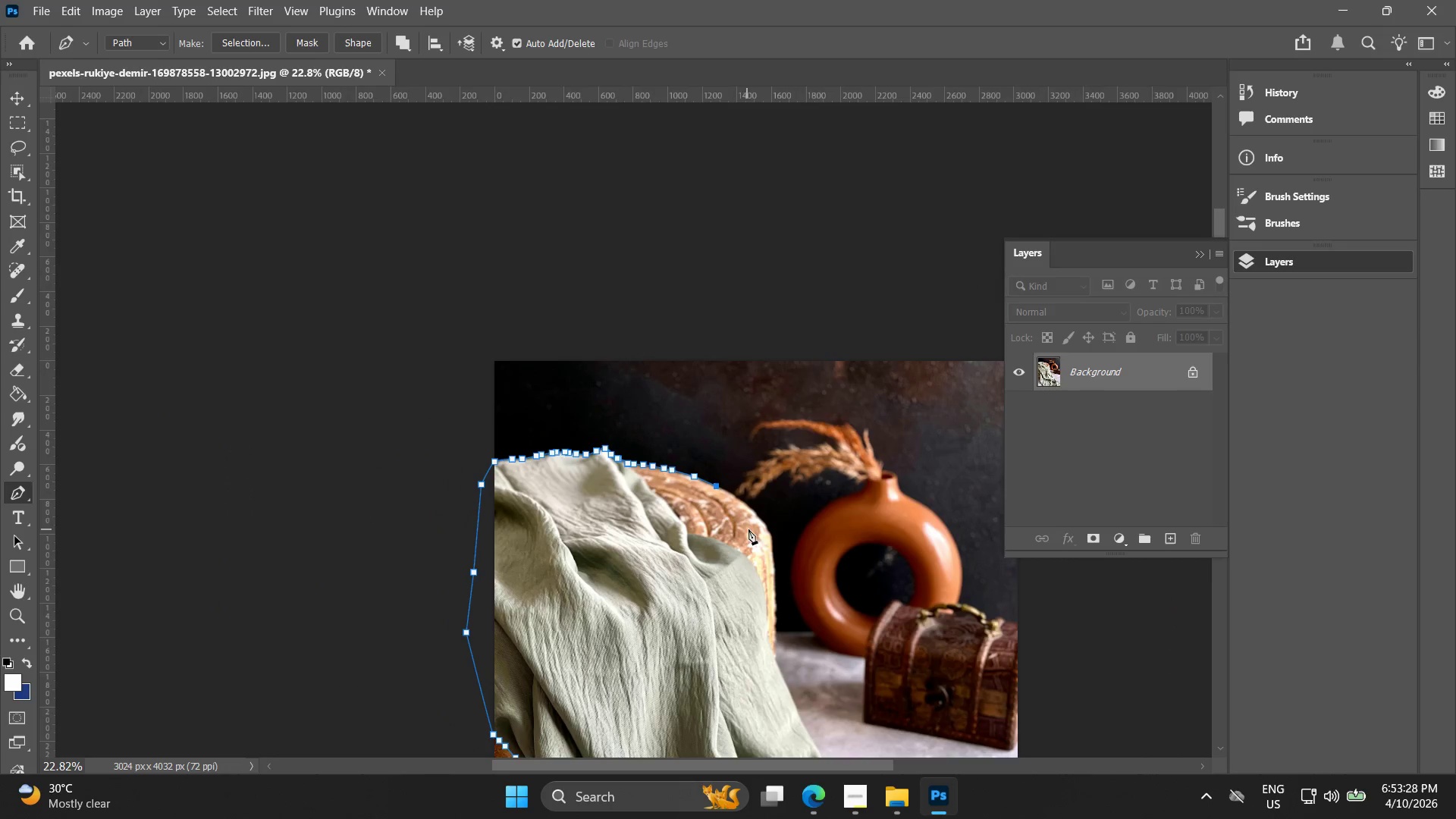 
key(Alt+AltLeft)
 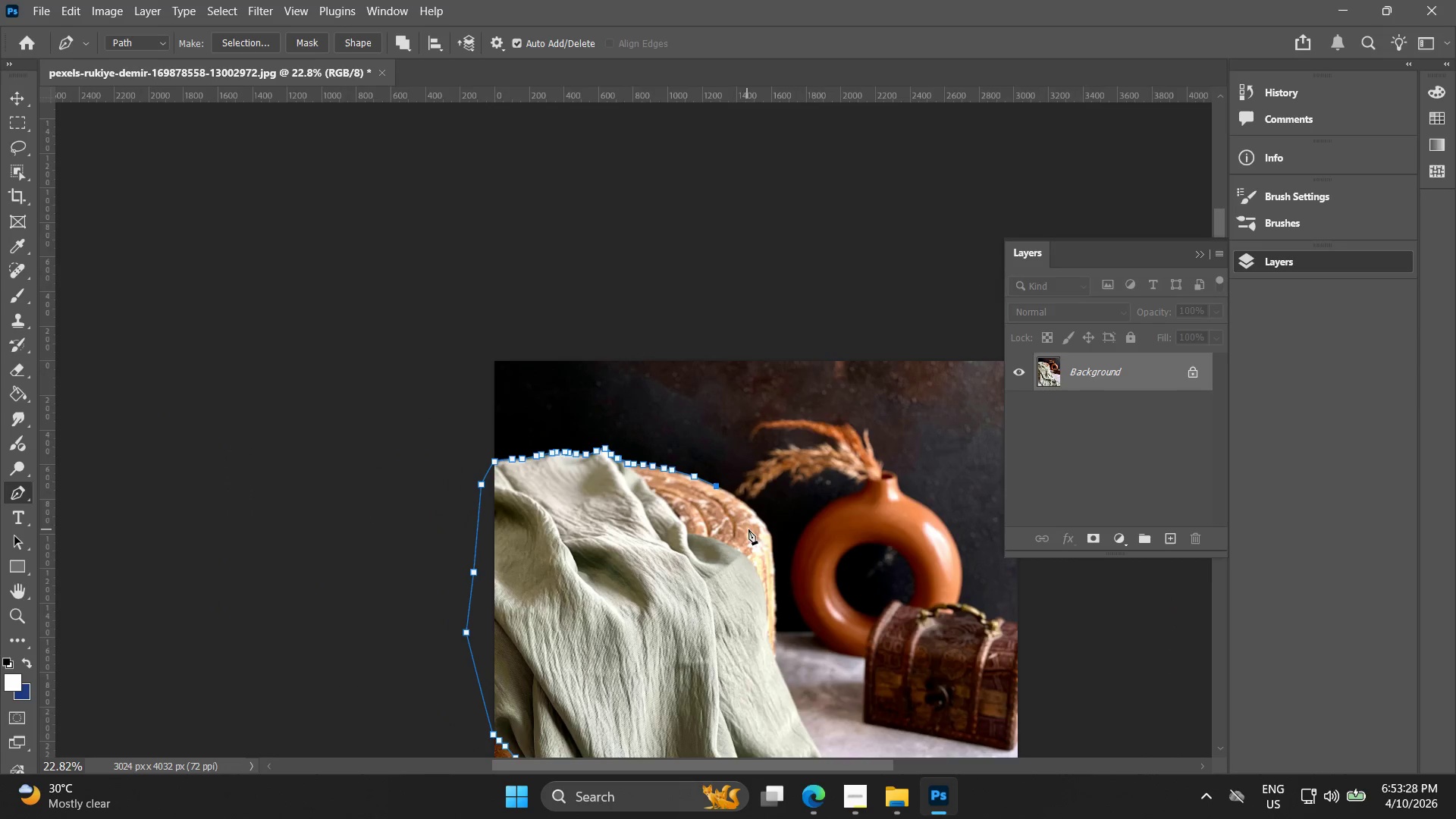 
key(Alt+AltLeft)
 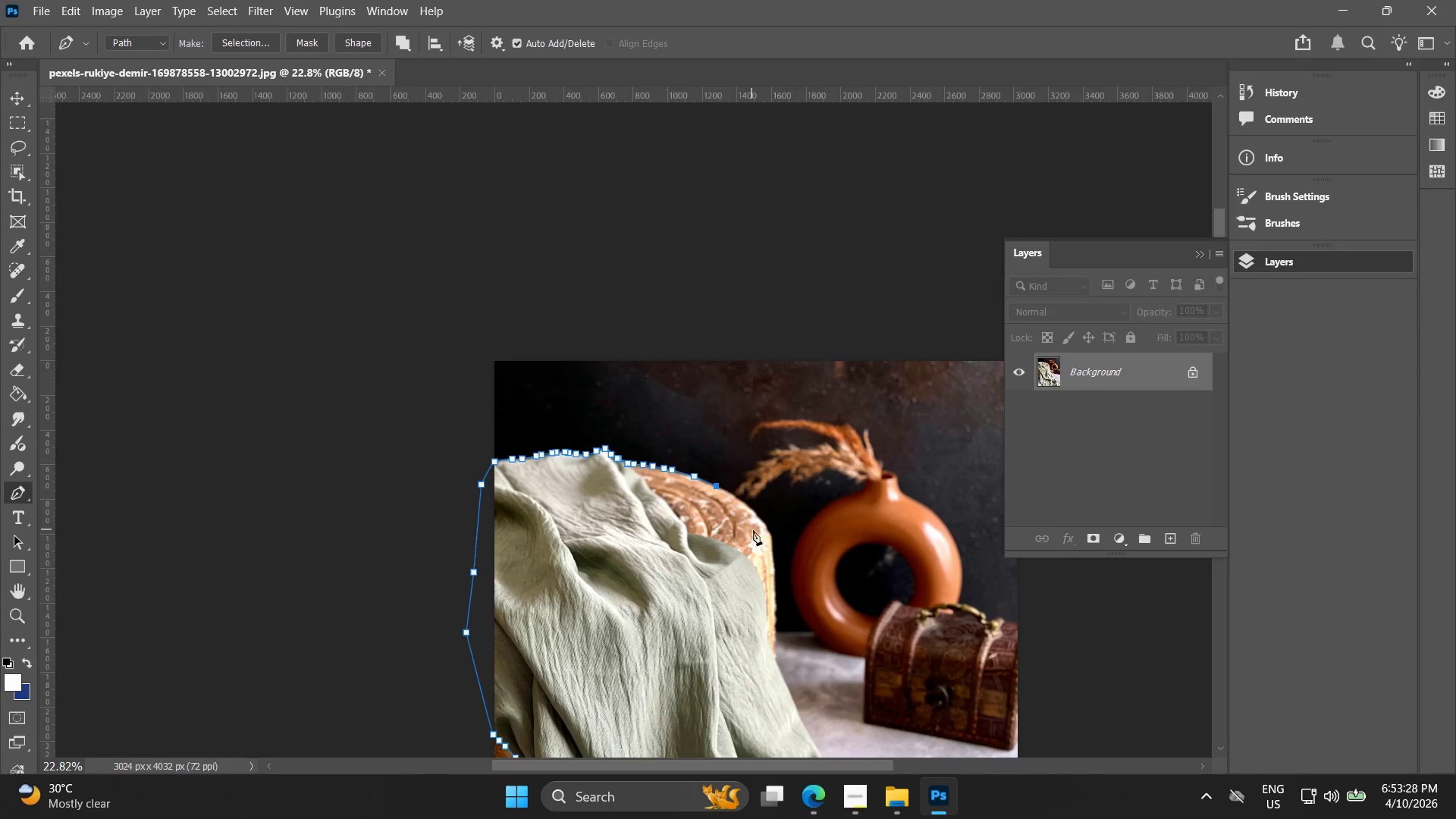 
key(Alt+AltLeft)
 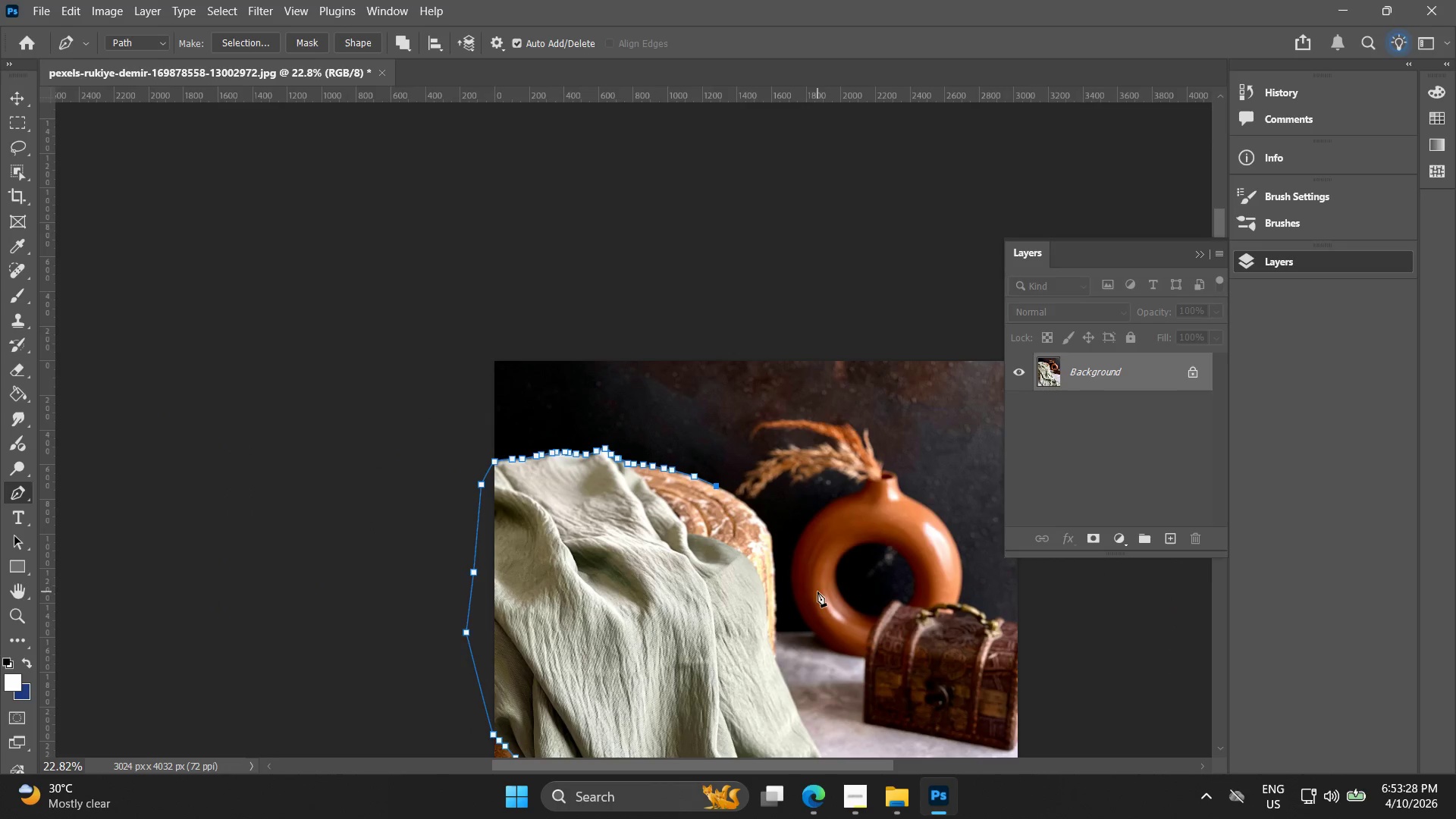 
hold_key(key=Space, duration=1.5)
 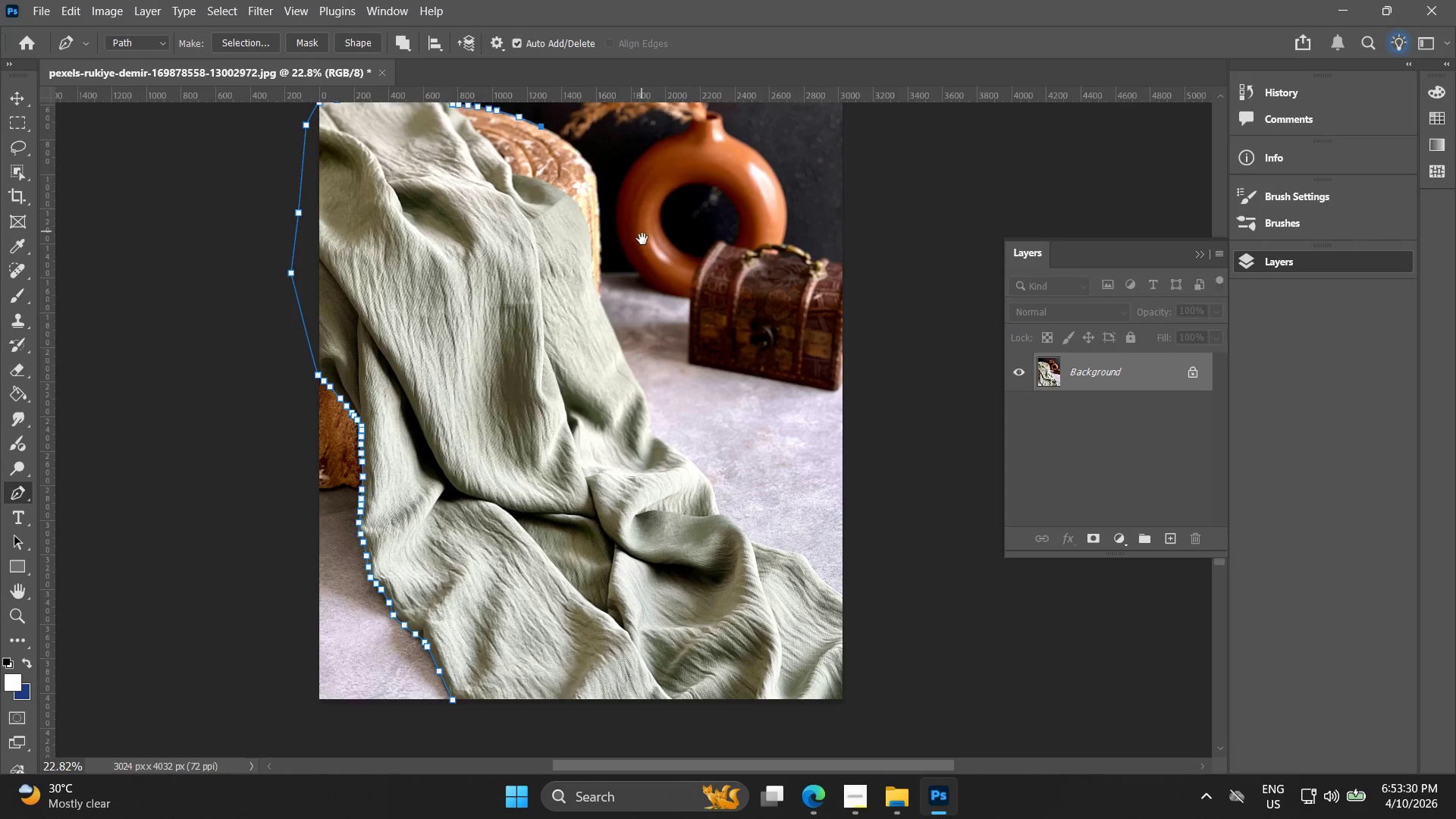 
left_click_drag(start_coordinate=[815, 589], to_coordinate=[696, 366])
 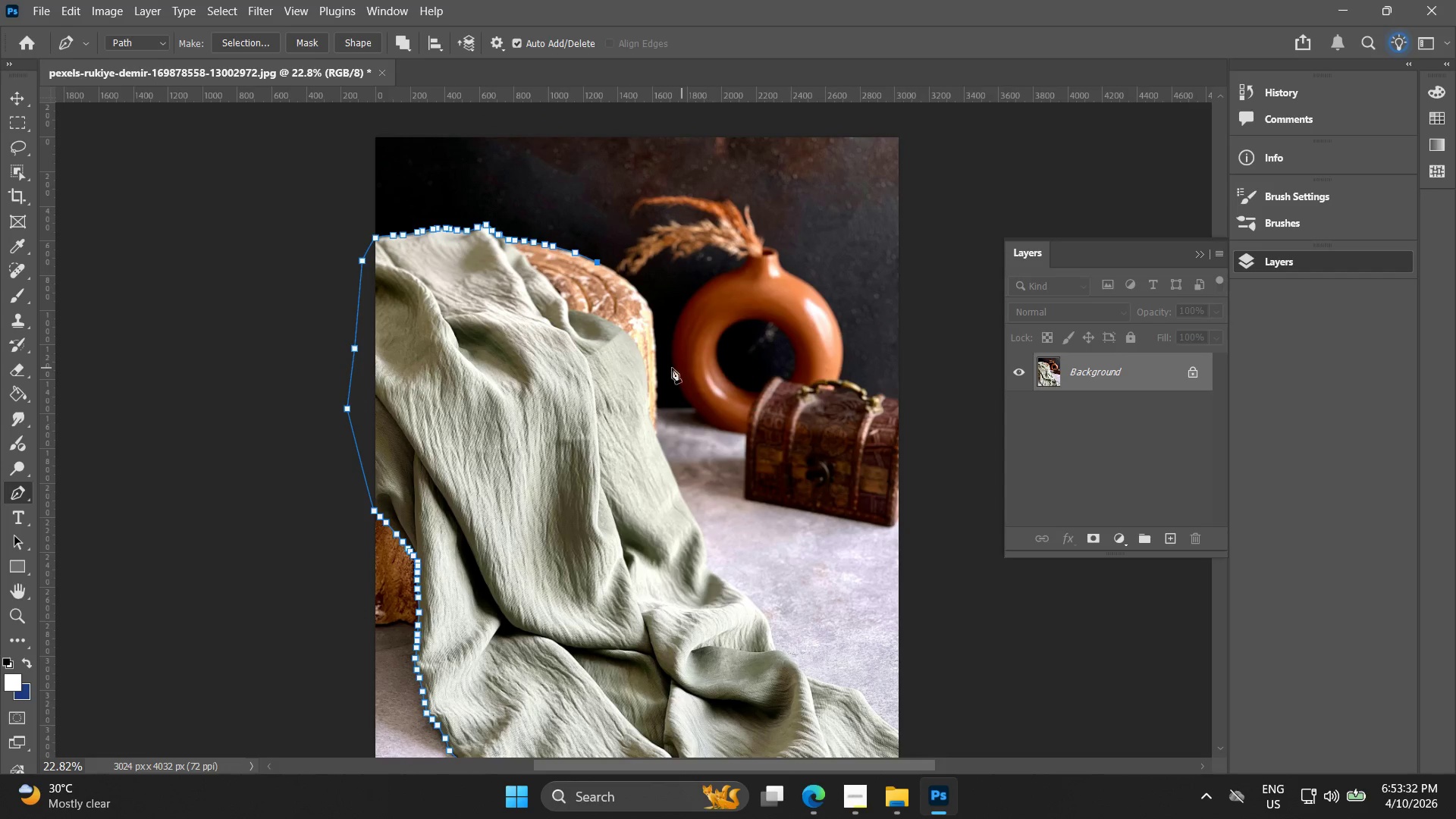 
scroll: coordinate [747, 529], scroll_direction: down, amount: 4.0
 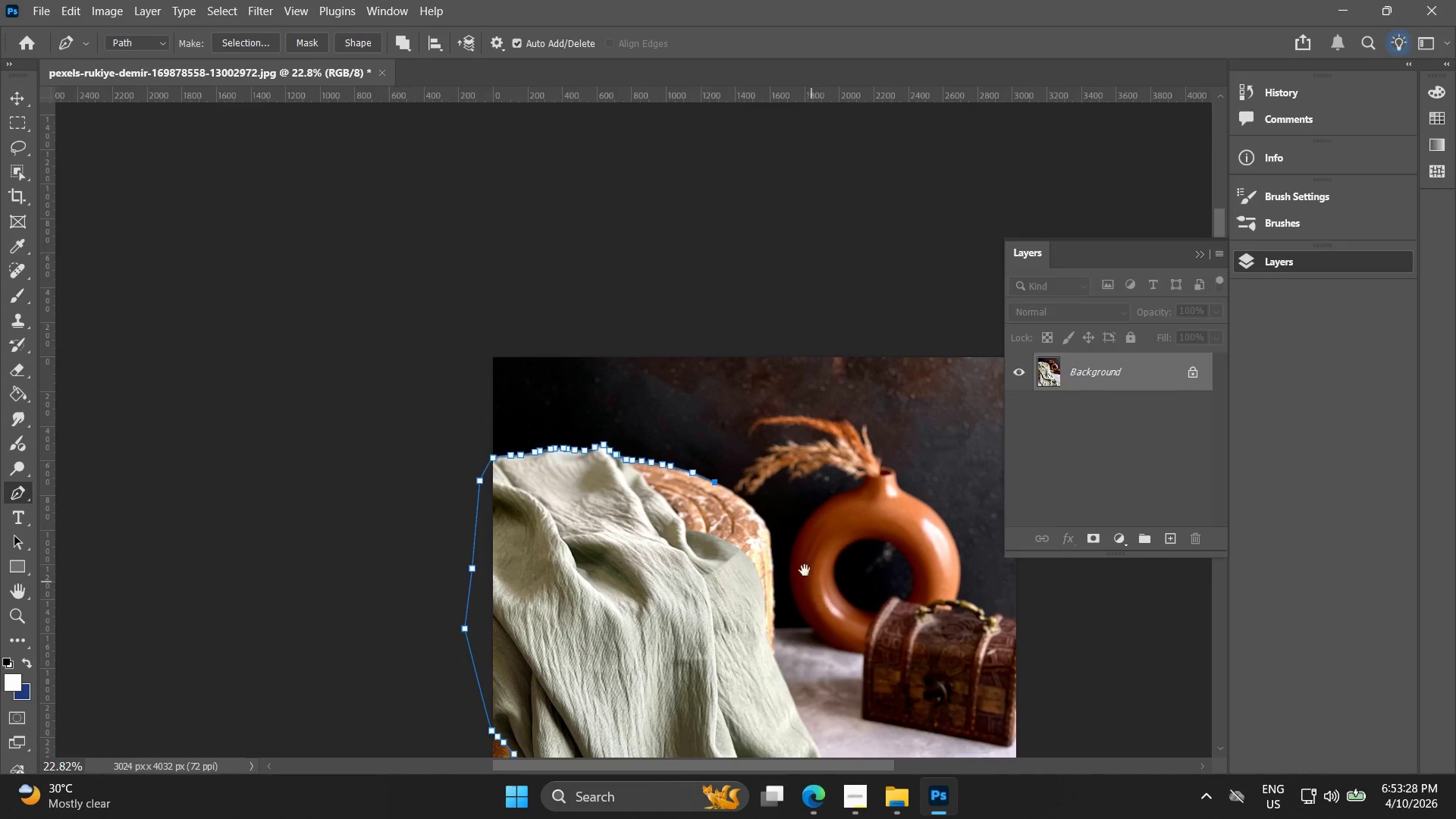 
hold_key(key=Space, duration=1.51)
 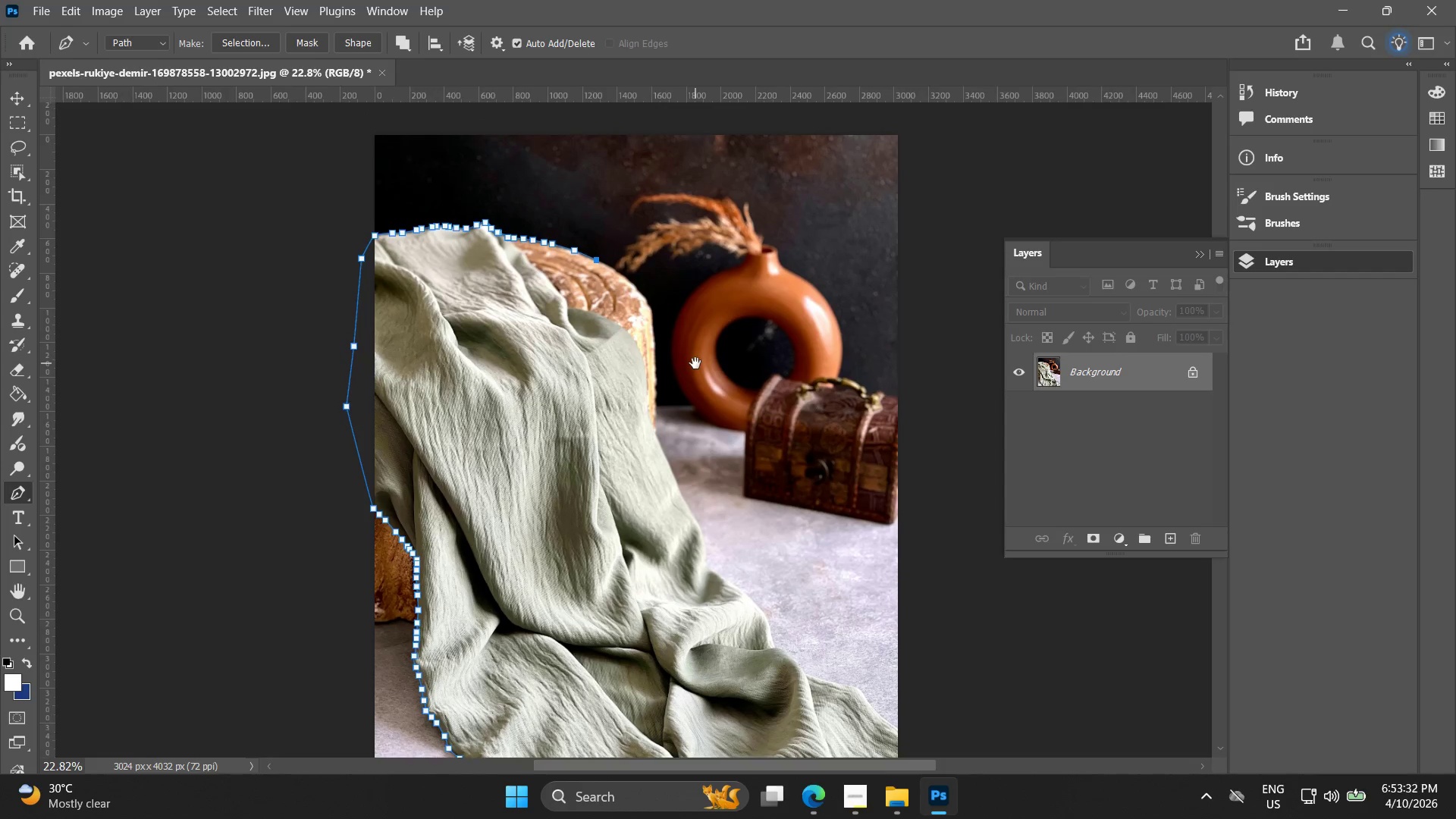 
hold_key(key=Space, duration=0.73)
 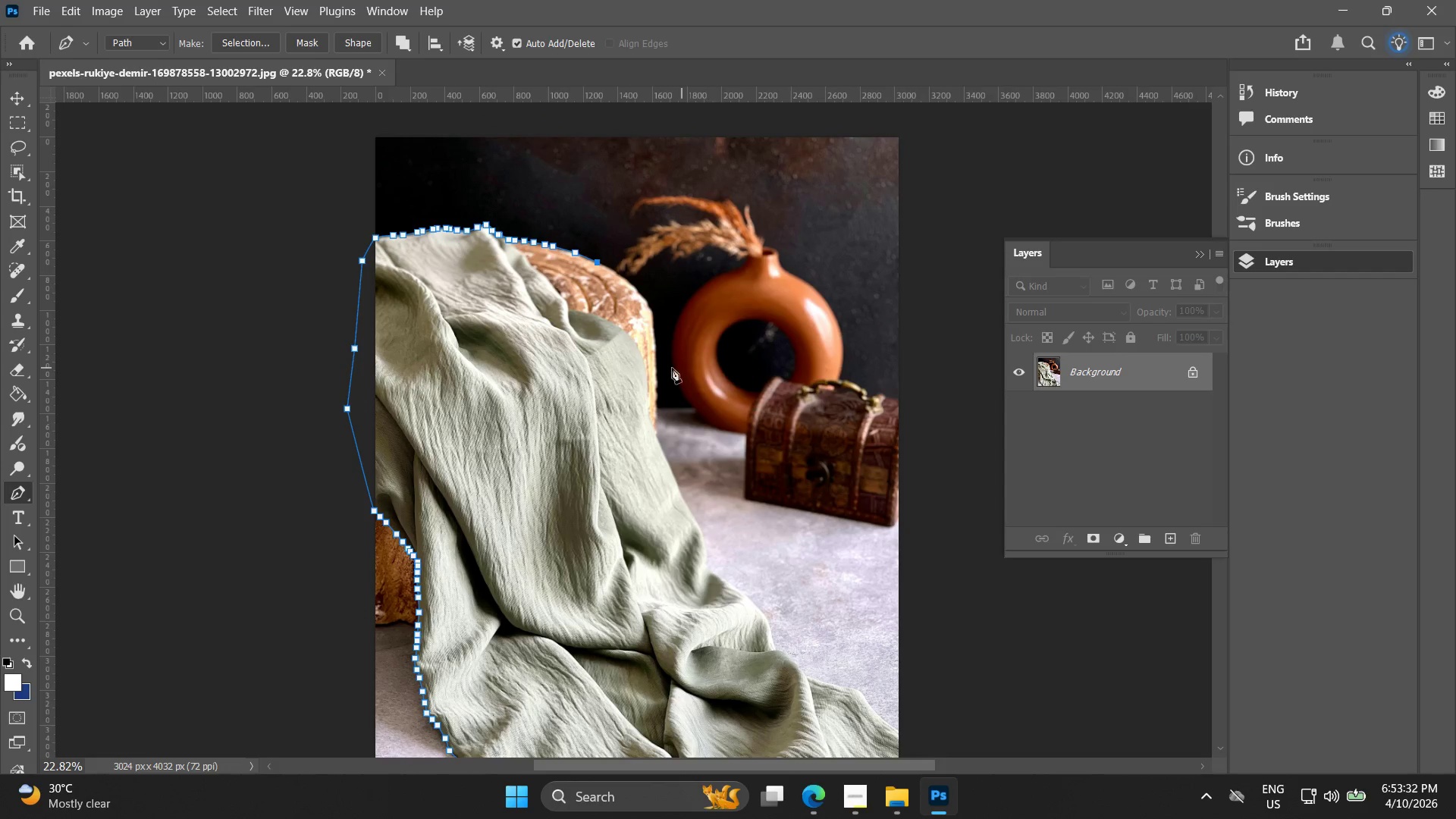 
hold_key(key=Space, duration=2.36)
 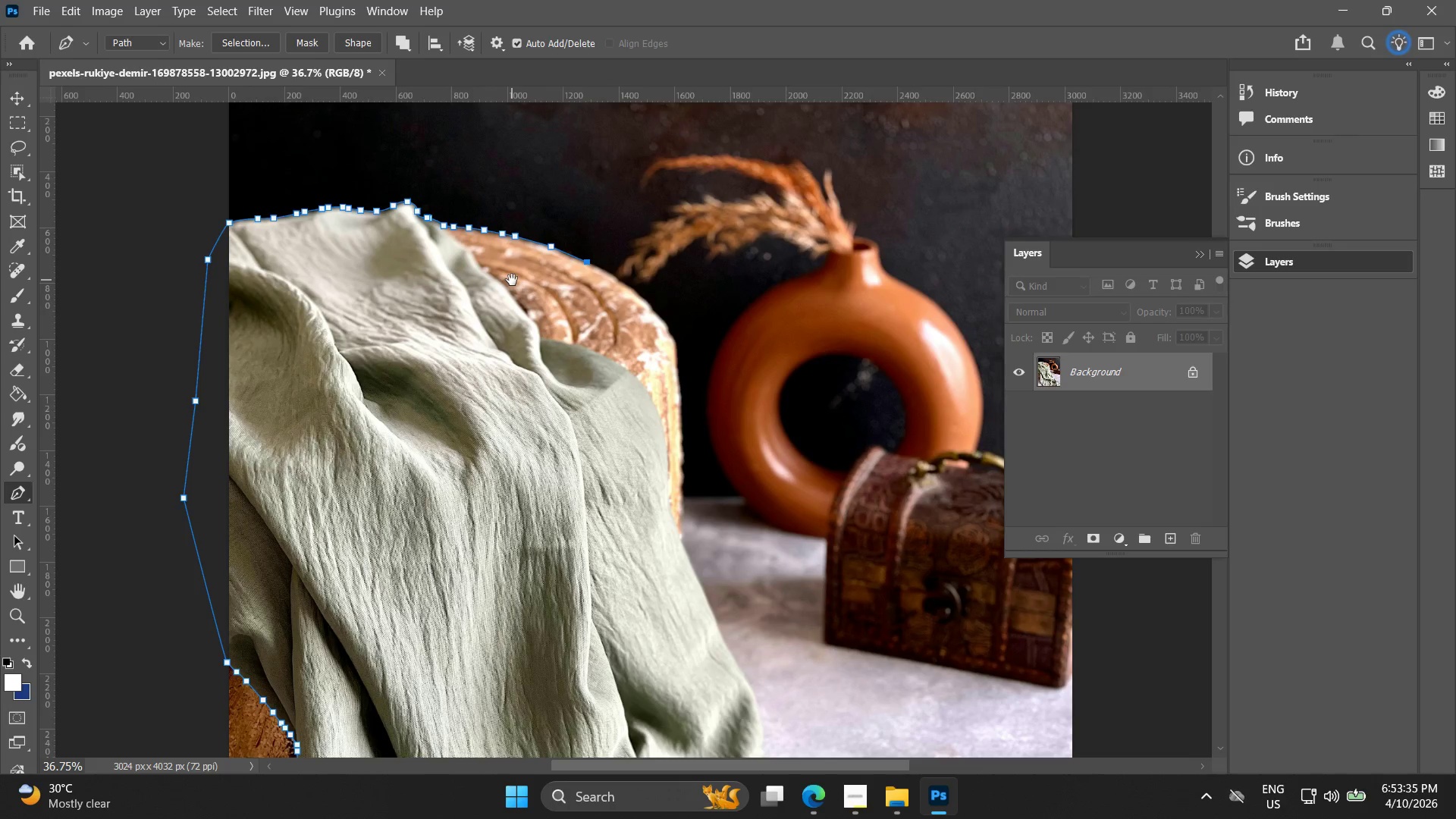 
hold_key(key=AltLeft, duration=1.44)
scroll: coordinate [579, 299], scroll_direction: up, amount: 5.0
 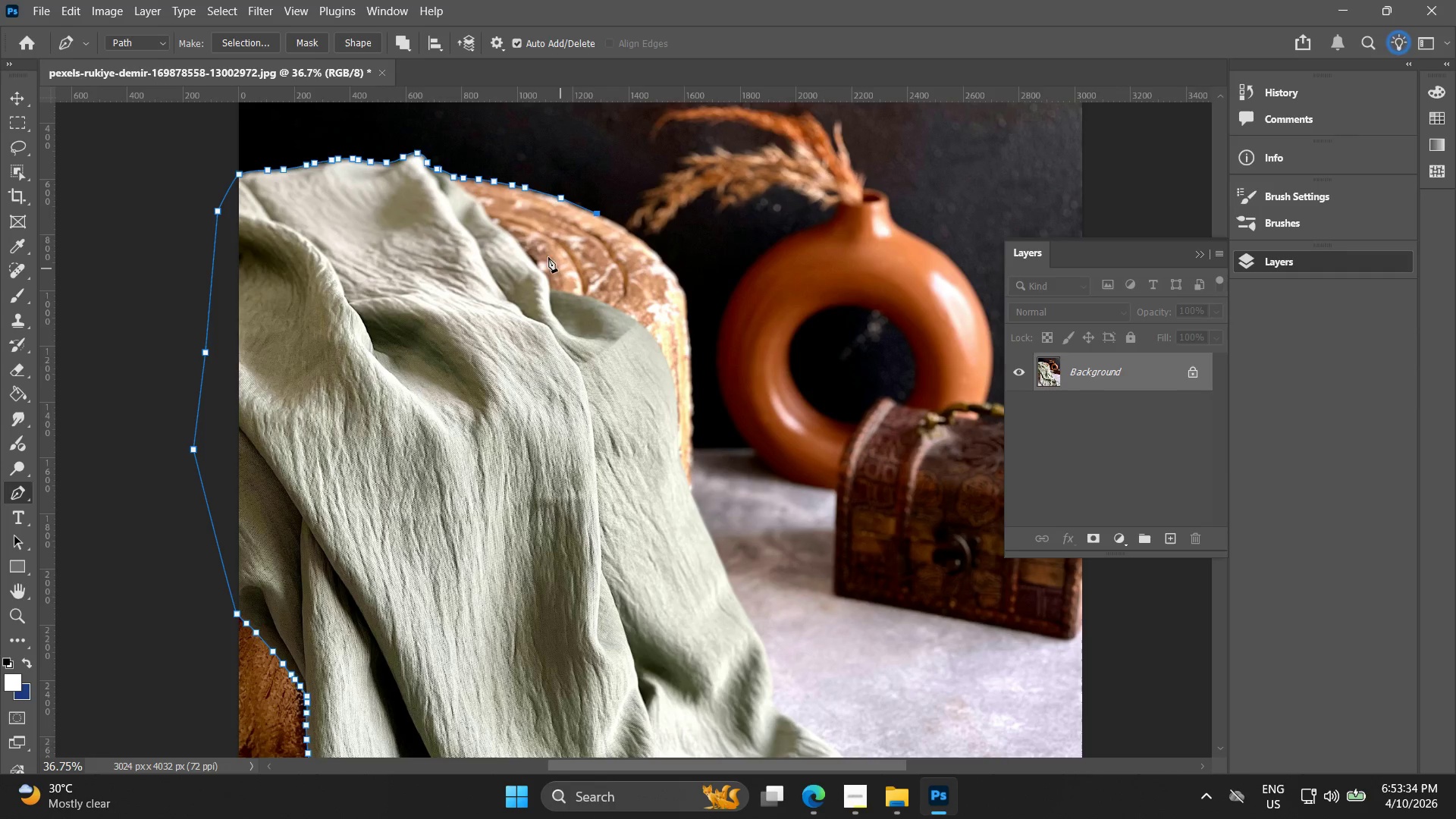 
hold_key(key=Space, duration=0.56)
 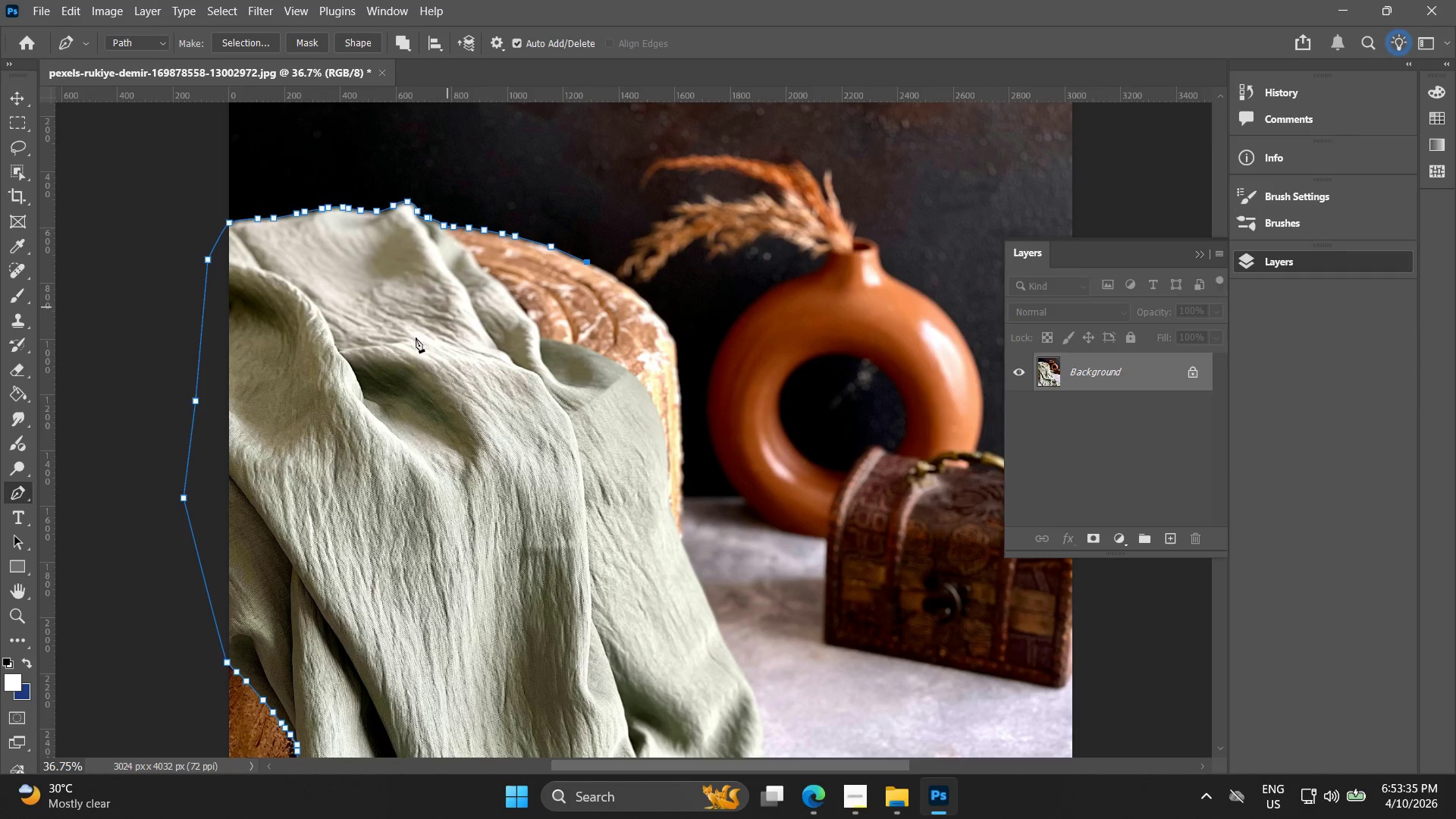 
left_click_drag(start_coordinate=[522, 231], to_coordinate=[512, 280])
 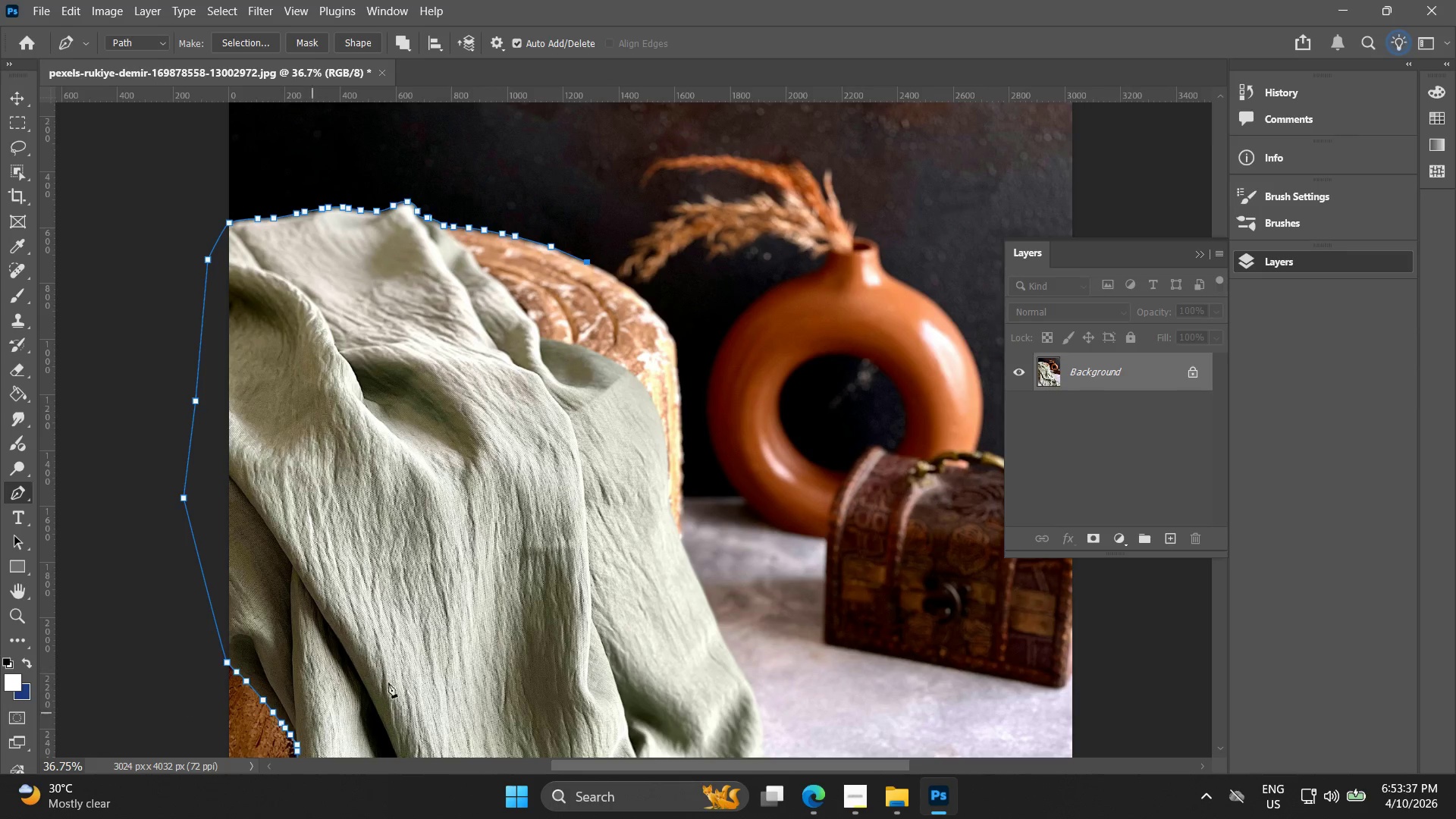 
key(Alt+AltLeft)
 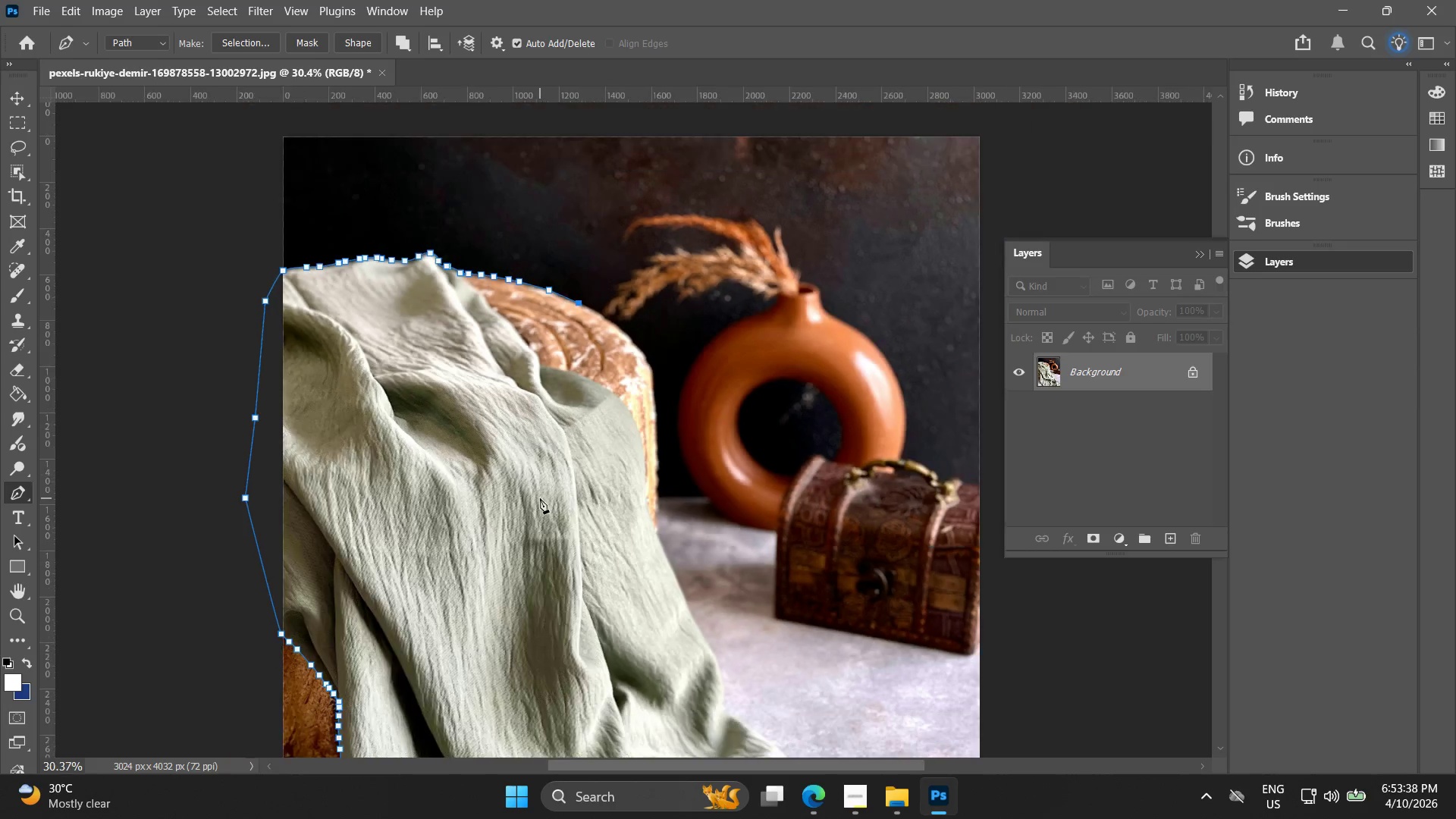 
hold_key(key=Space, duration=0.94)
 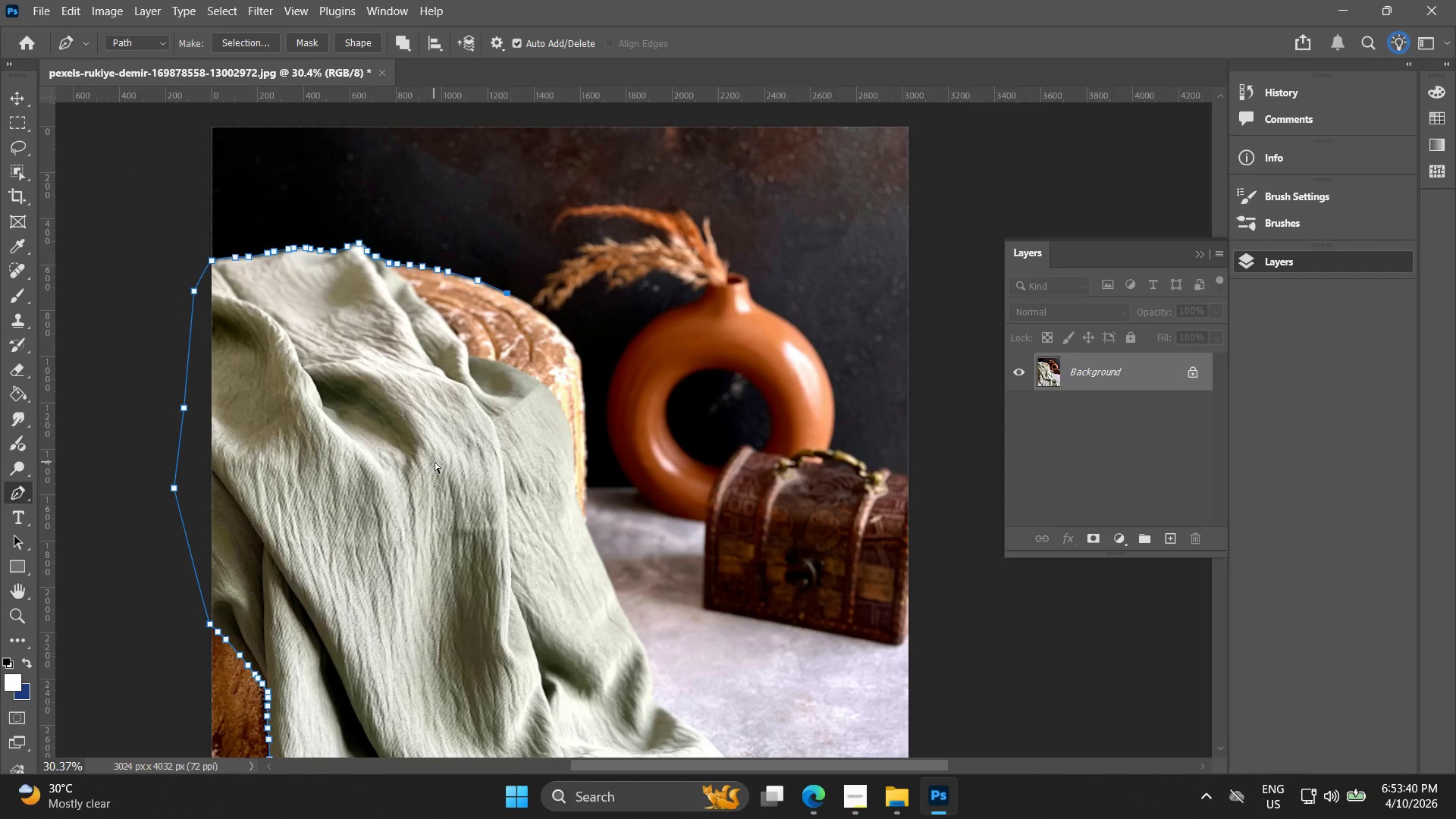 
left_click_drag(start_coordinate=[497, 579], to_coordinate=[426, 569])
 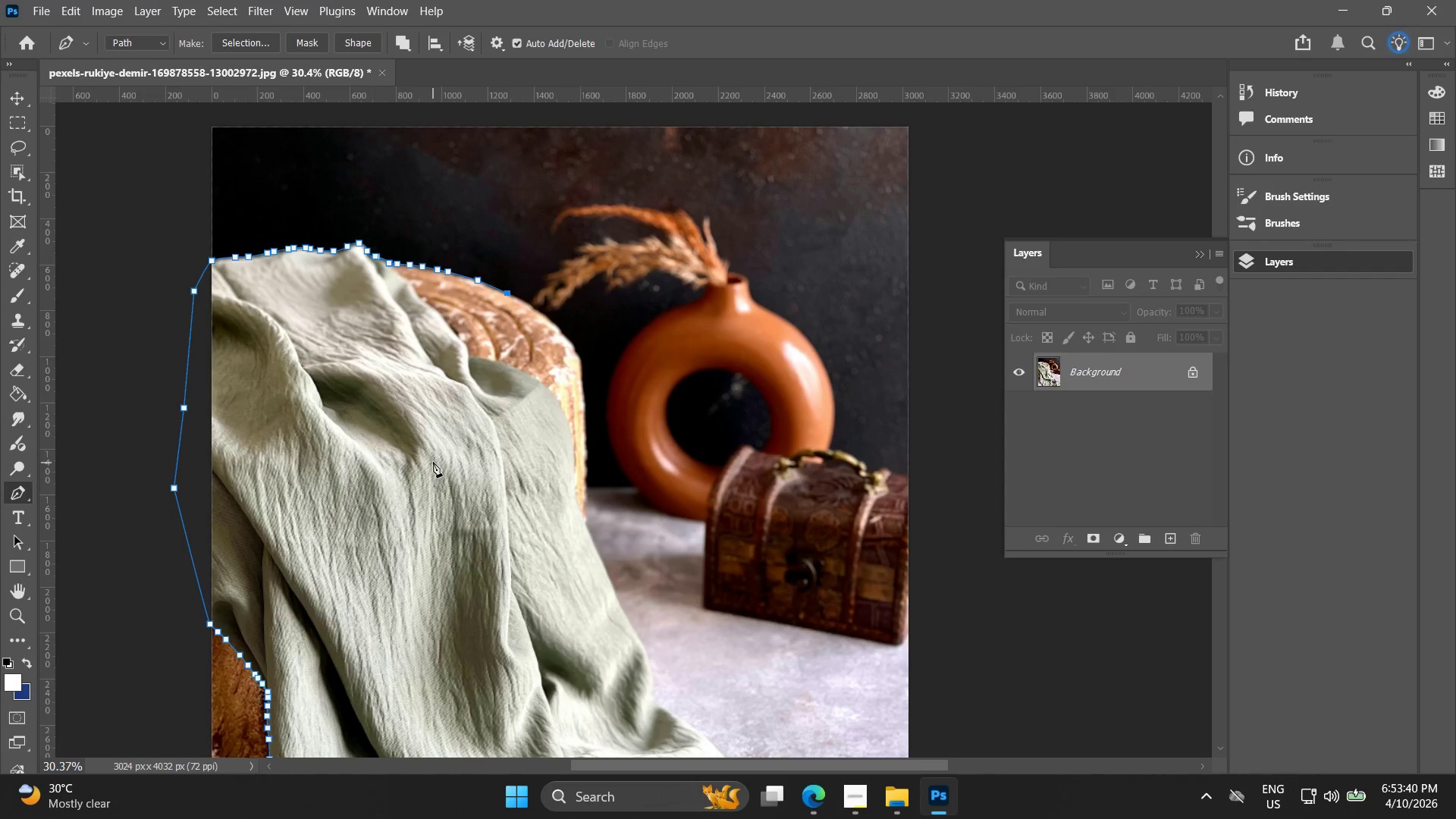 
scroll: coordinate [540, 498], scroll_direction: down, amount: 2.0
 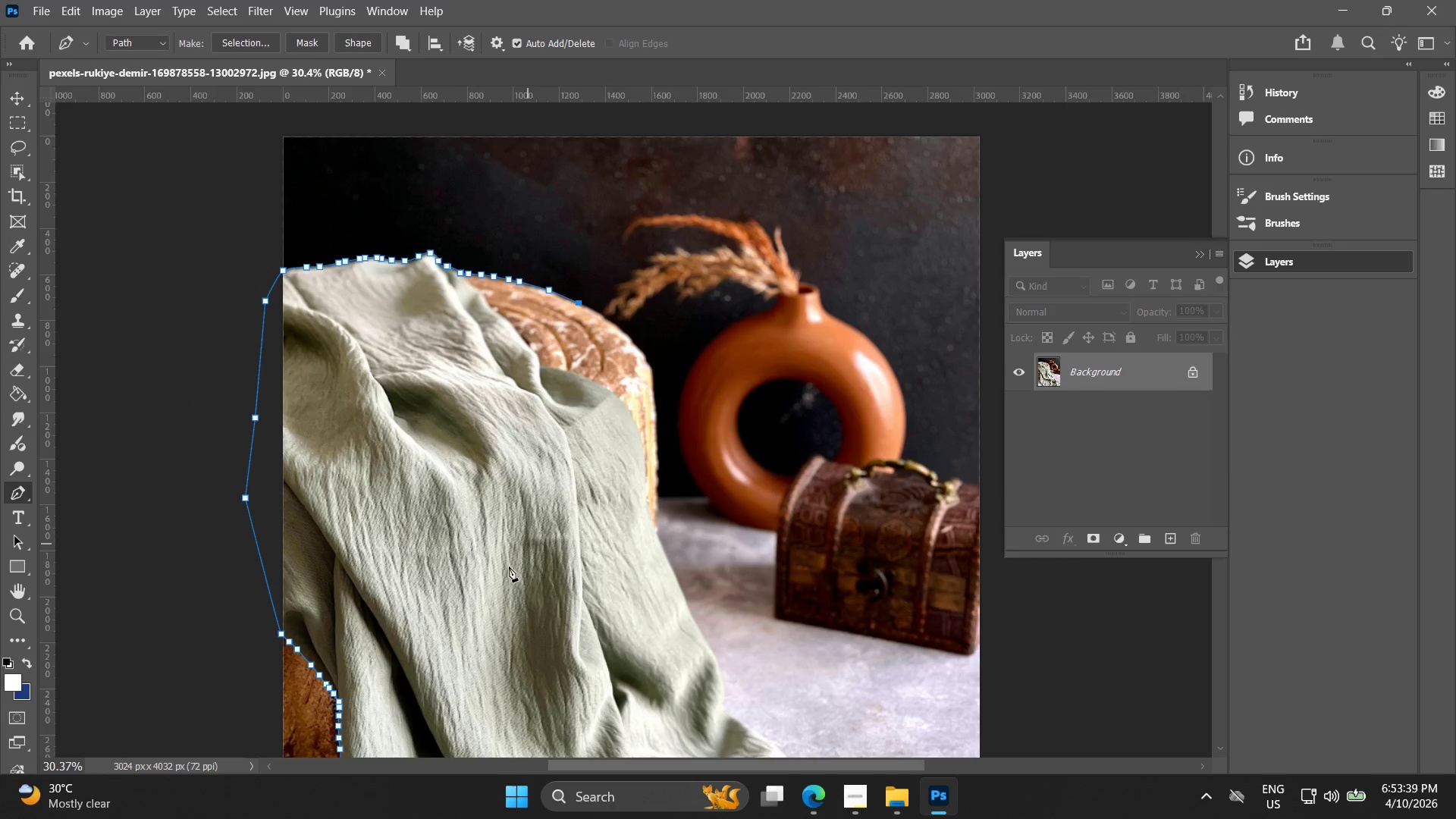 
key(Control+Z)
 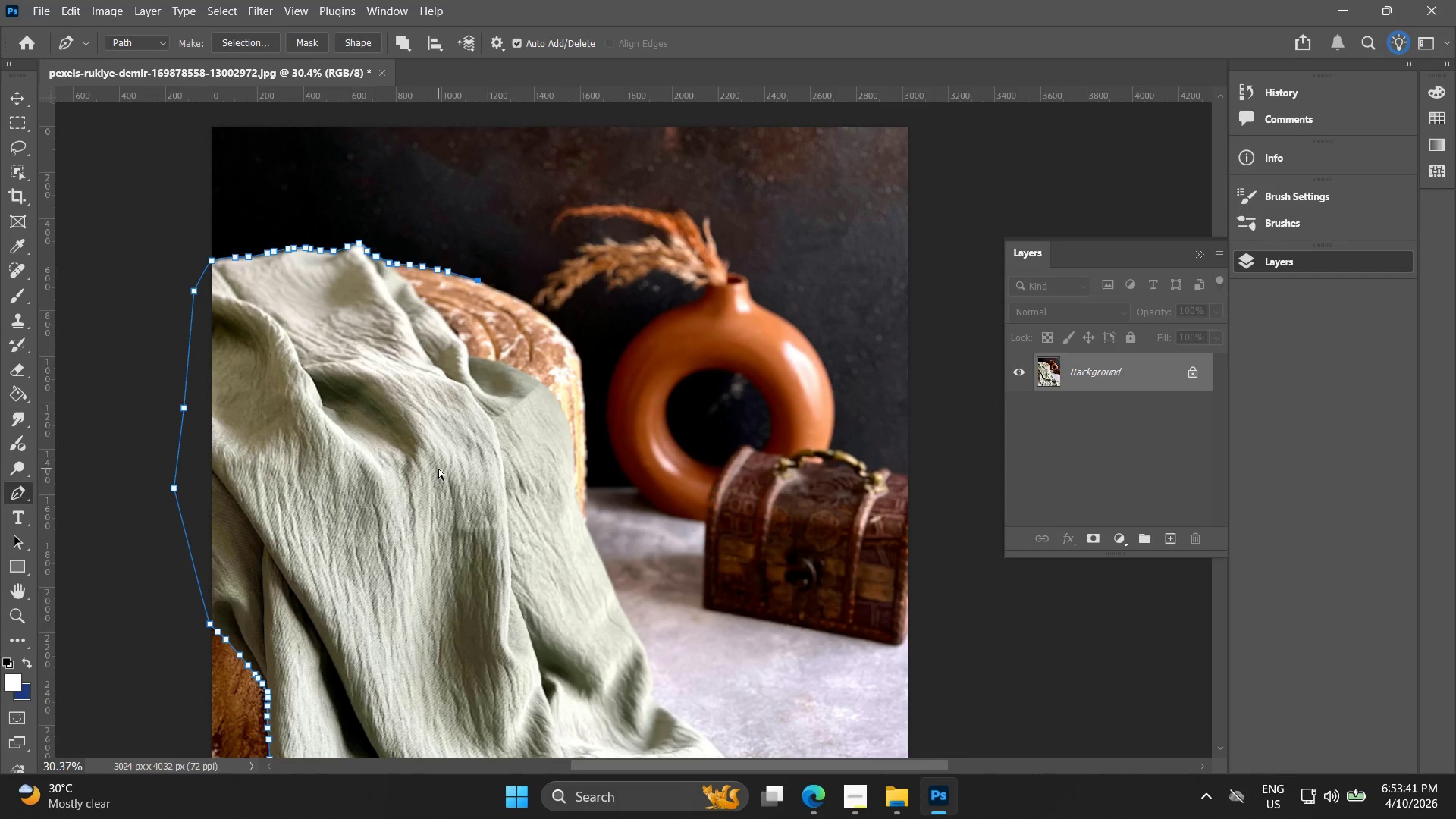 
key(Control+Z)
 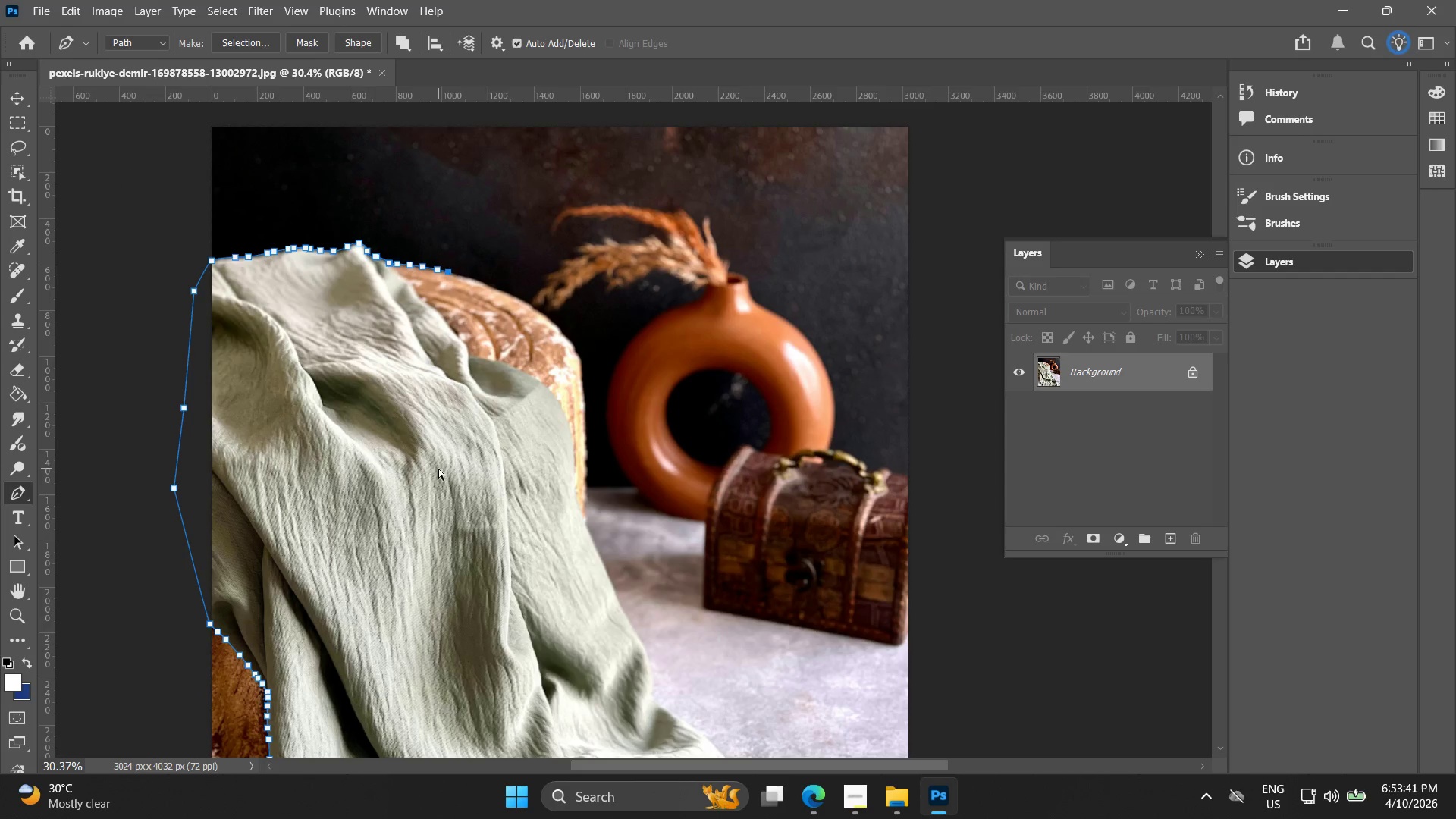 
key(Control+Z)
 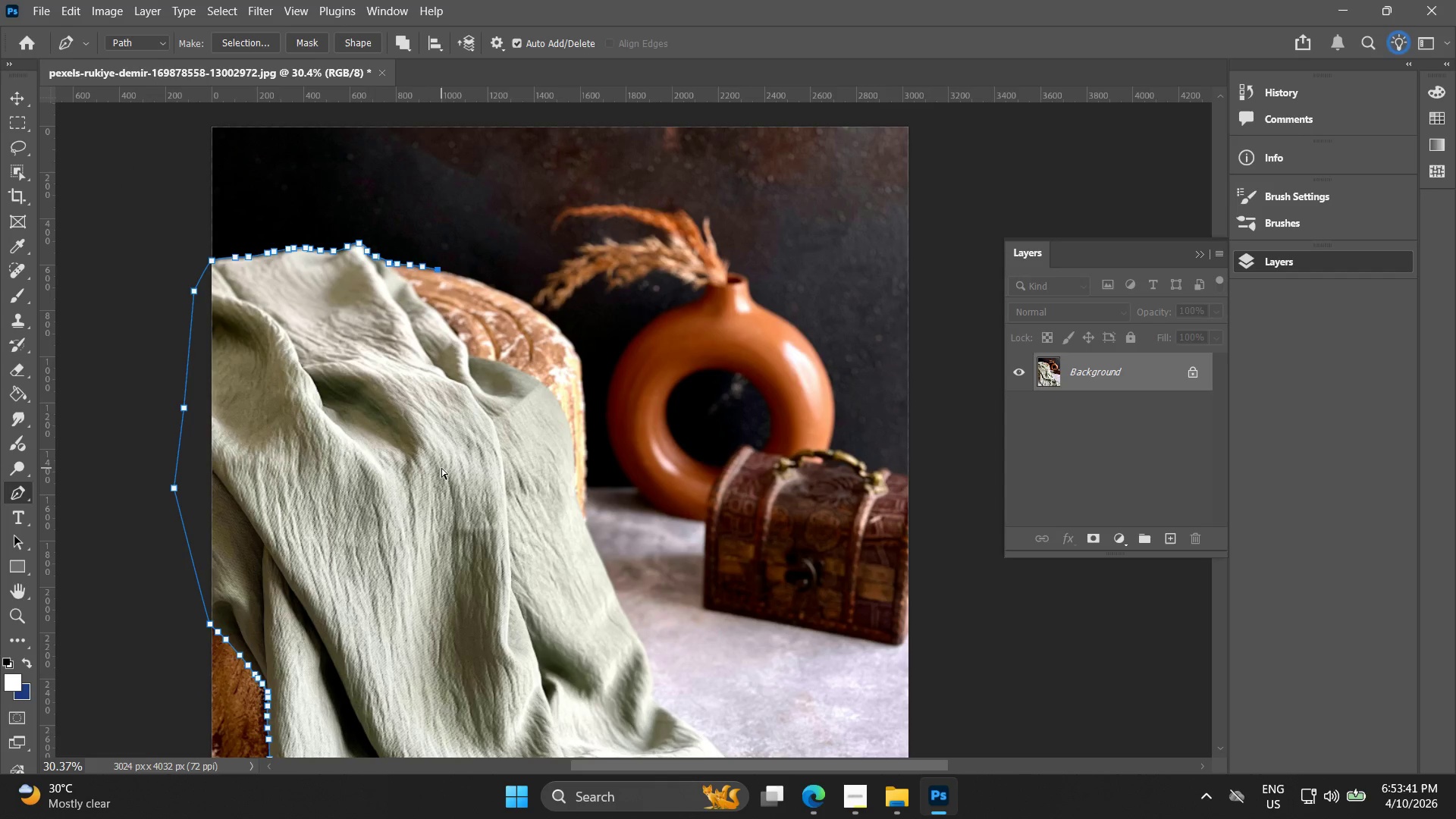 
key(Control+Z)
 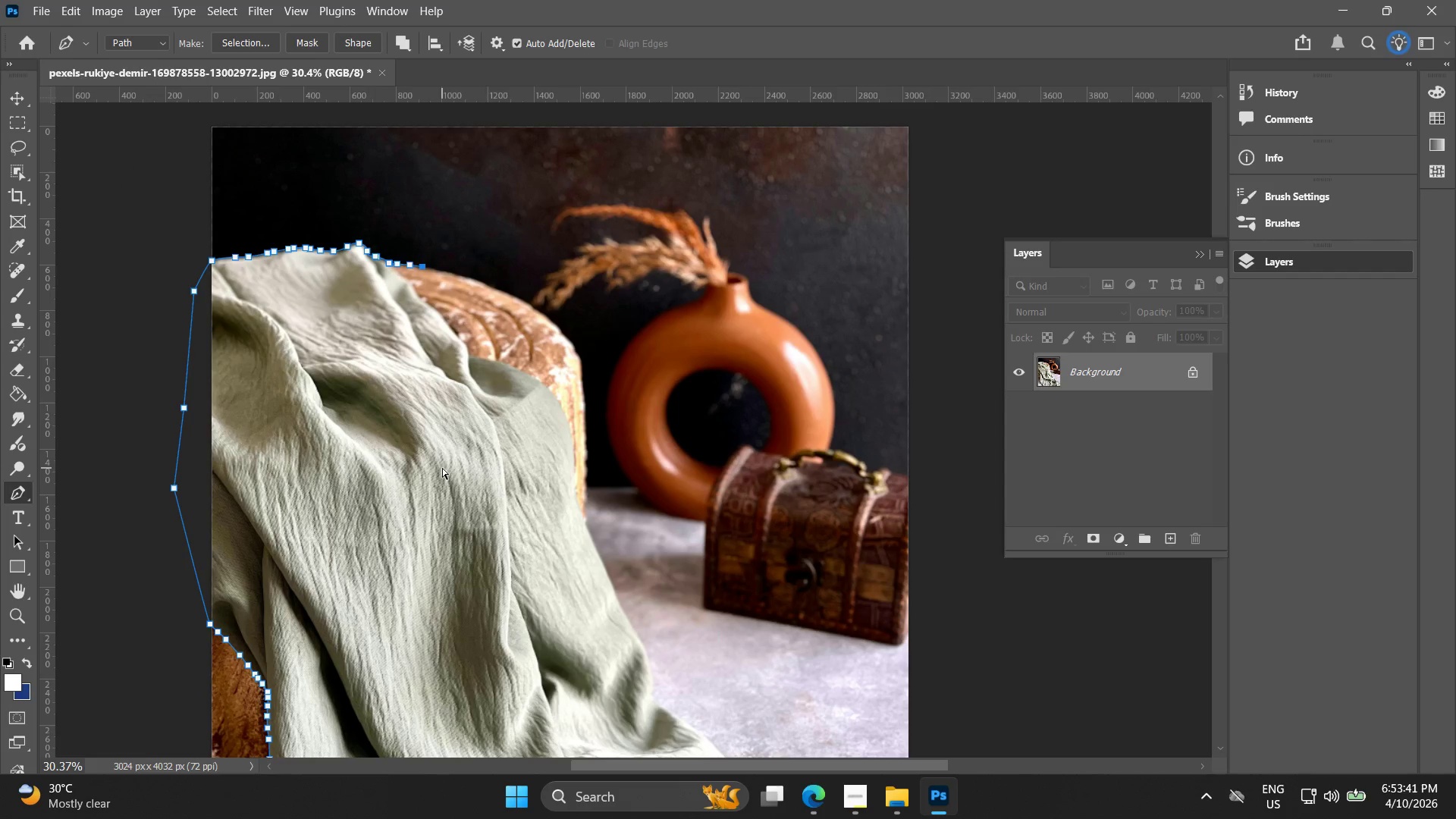 
key(Control+Z)
 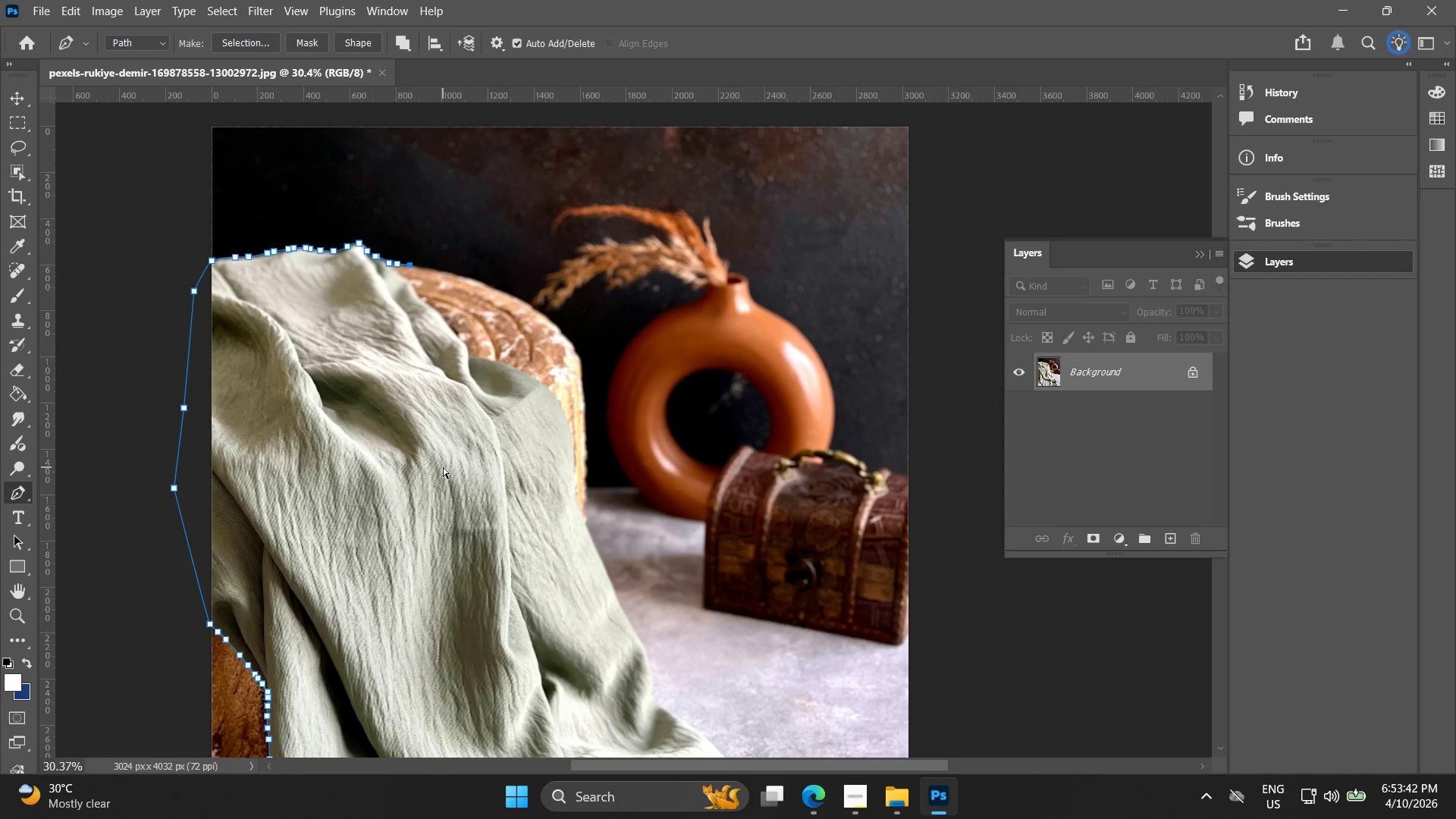 
key(Control+Z)
 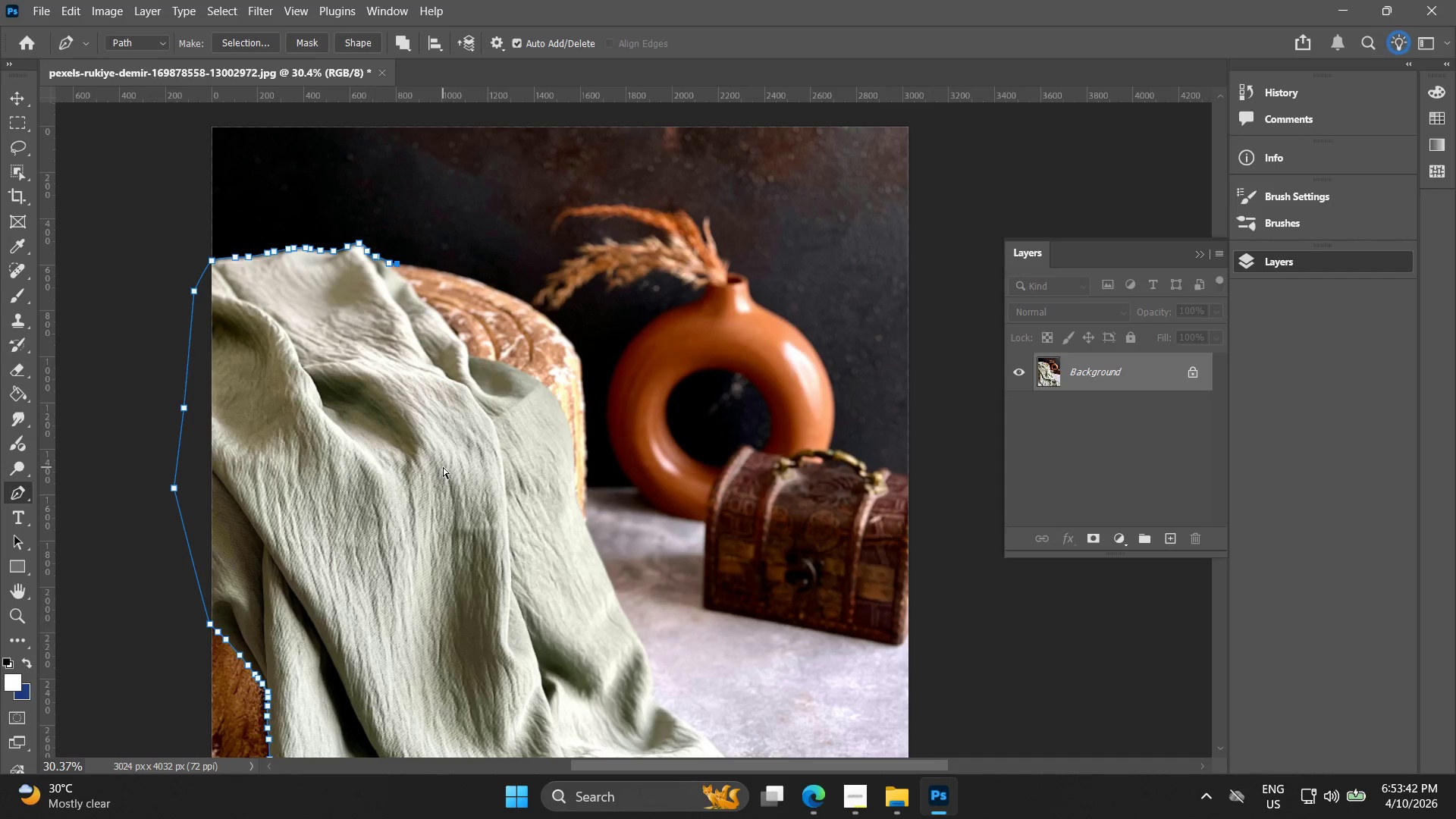 
key(Control+Z)
 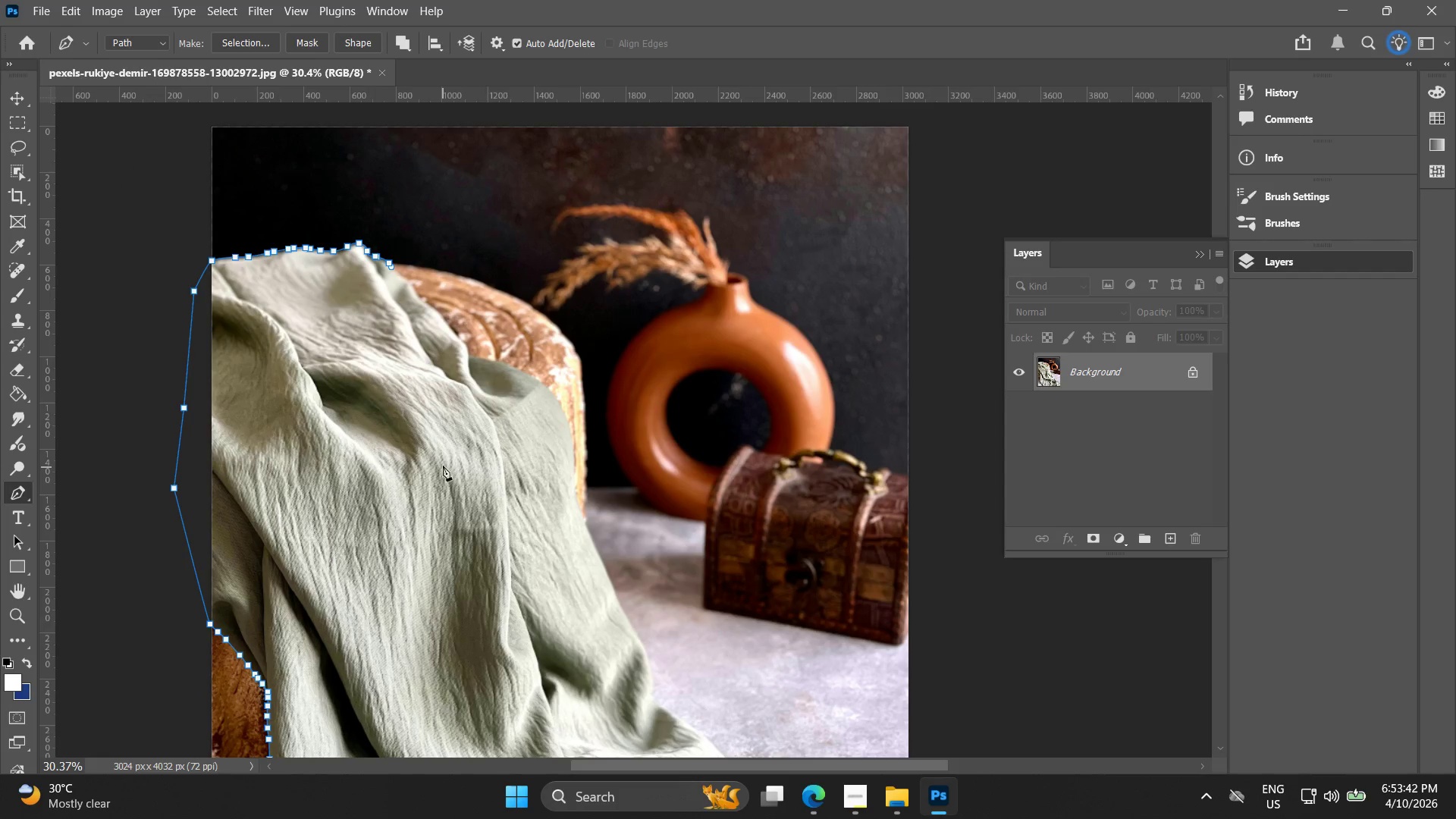 
hold_key(key=AltLeft, duration=1.17)
 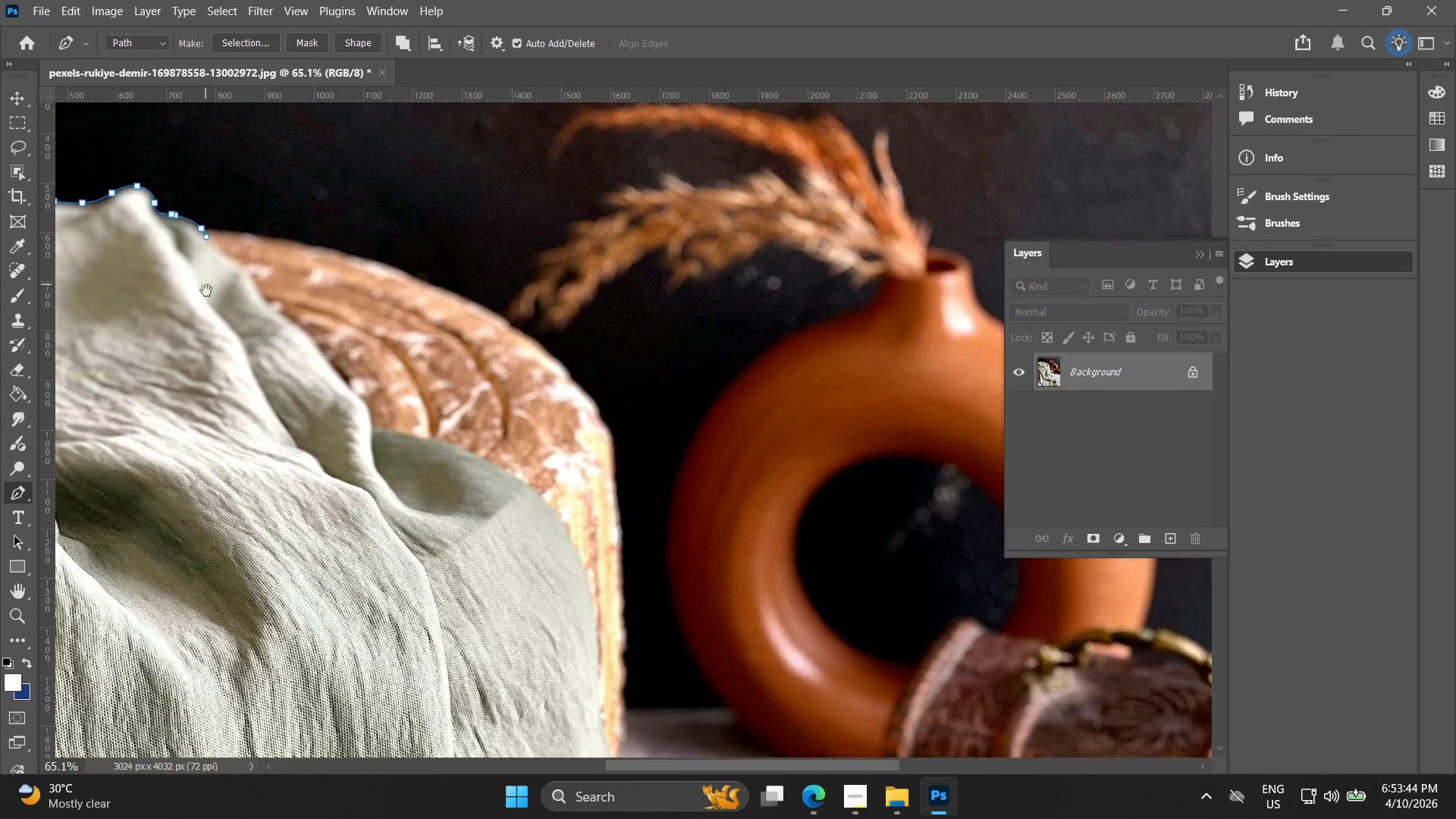 
hold_key(key=Space, duration=0.67)
 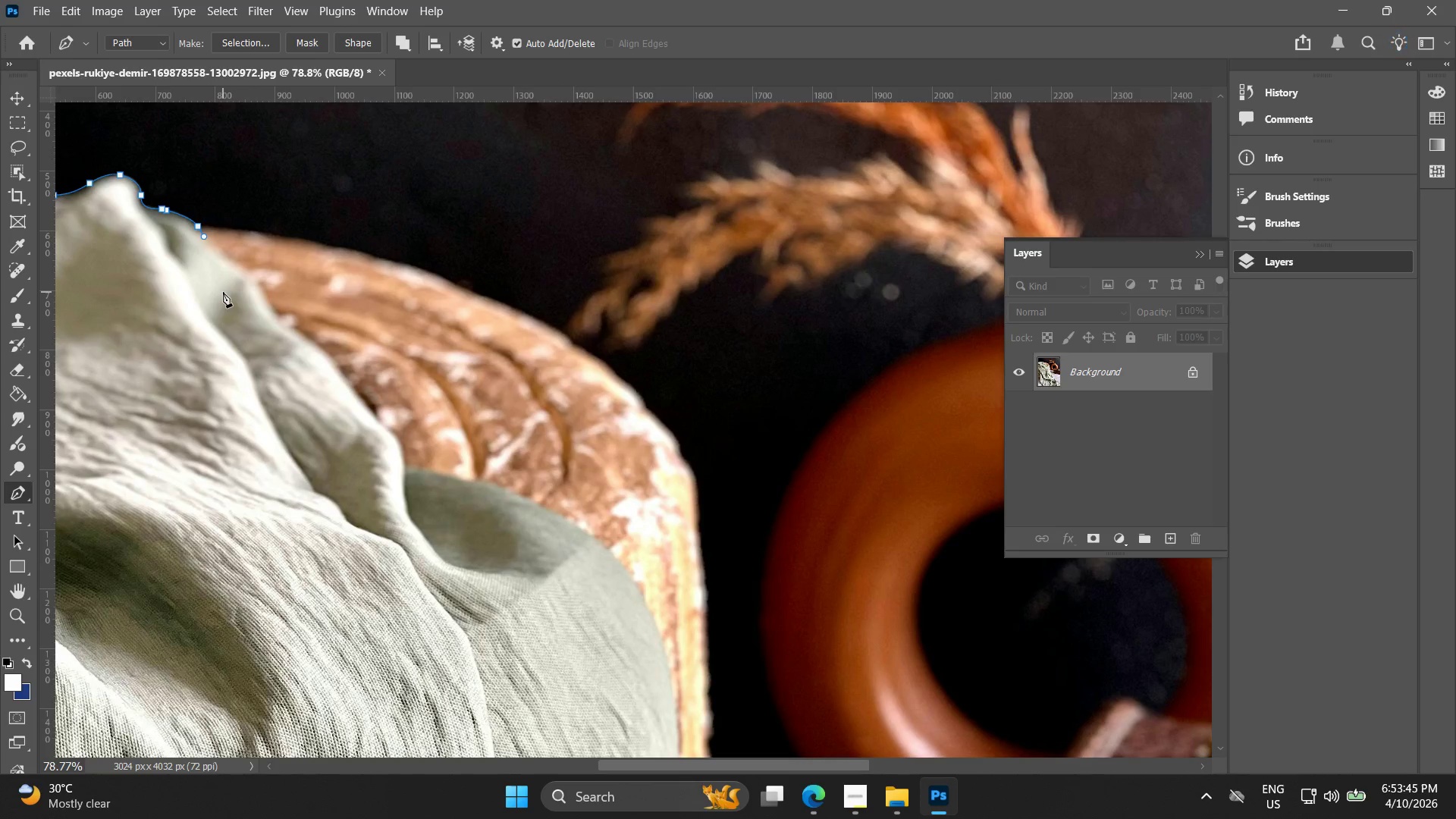 
left_click_drag(start_coordinate=[383, 259], to_coordinate=[206, 292])
 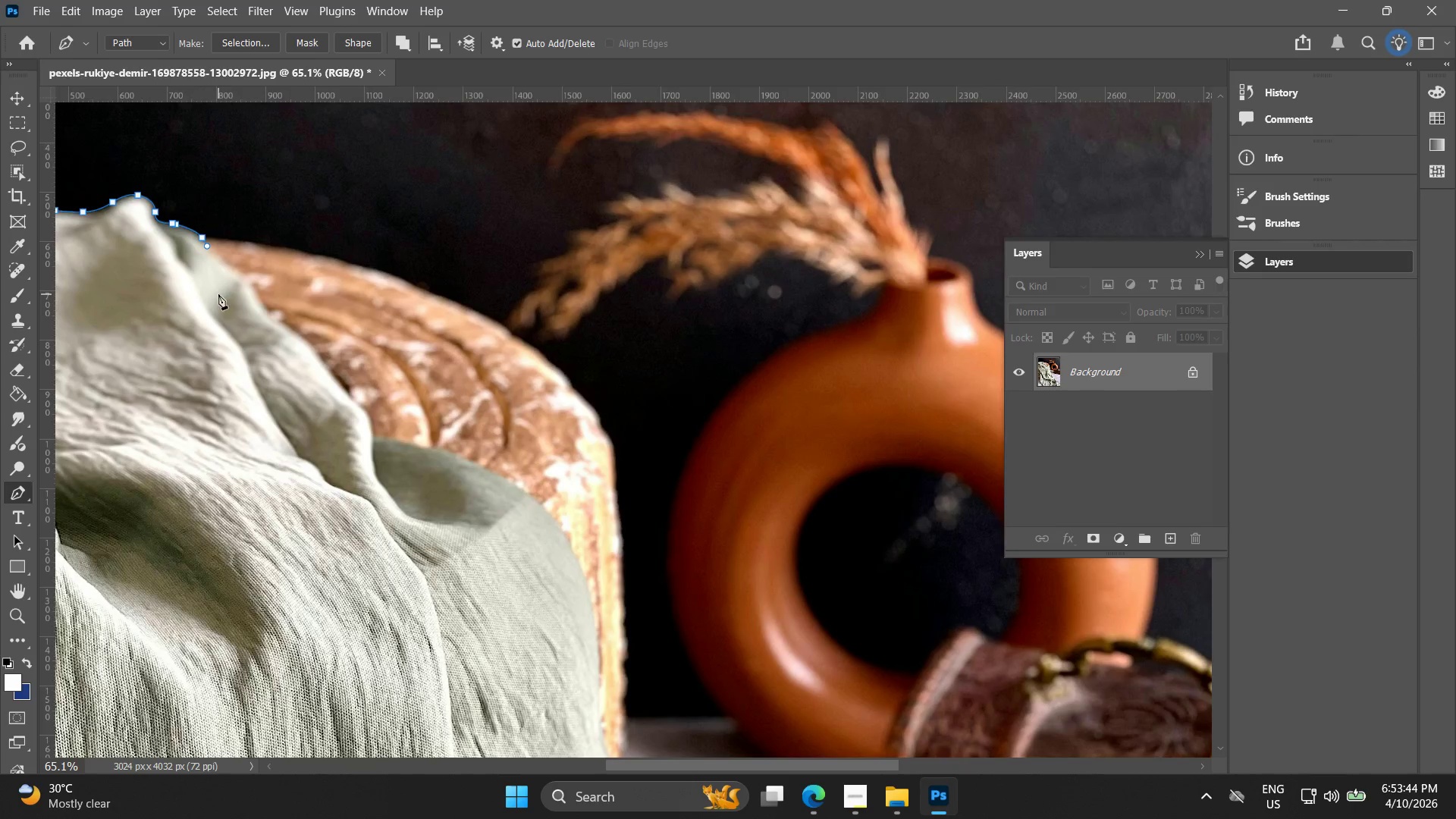 
scroll: coordinate [381, 272], scroll_direction: up, amount: 8.0
 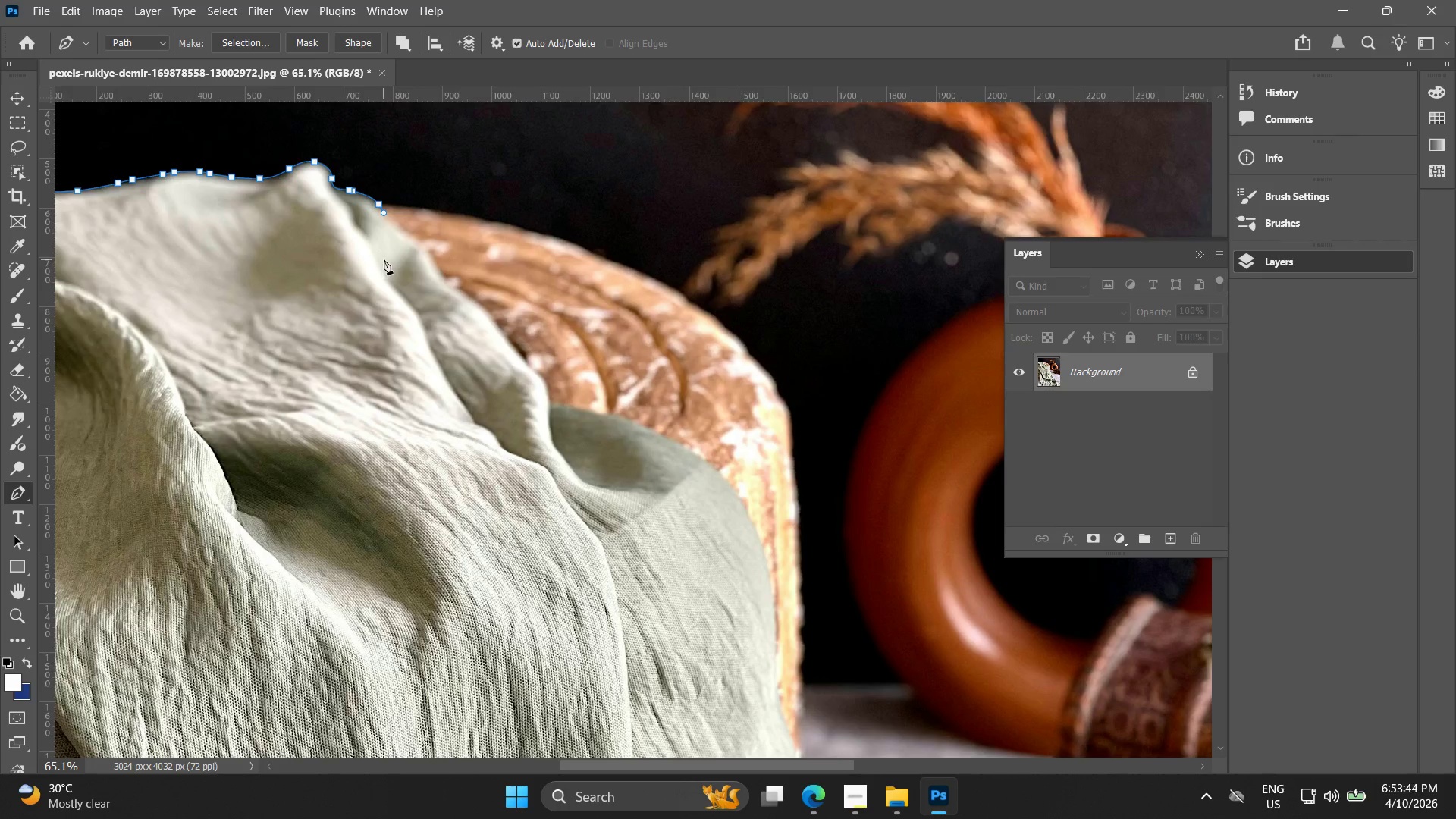 
hold_key(key=AltLeft, duration=0.33)
 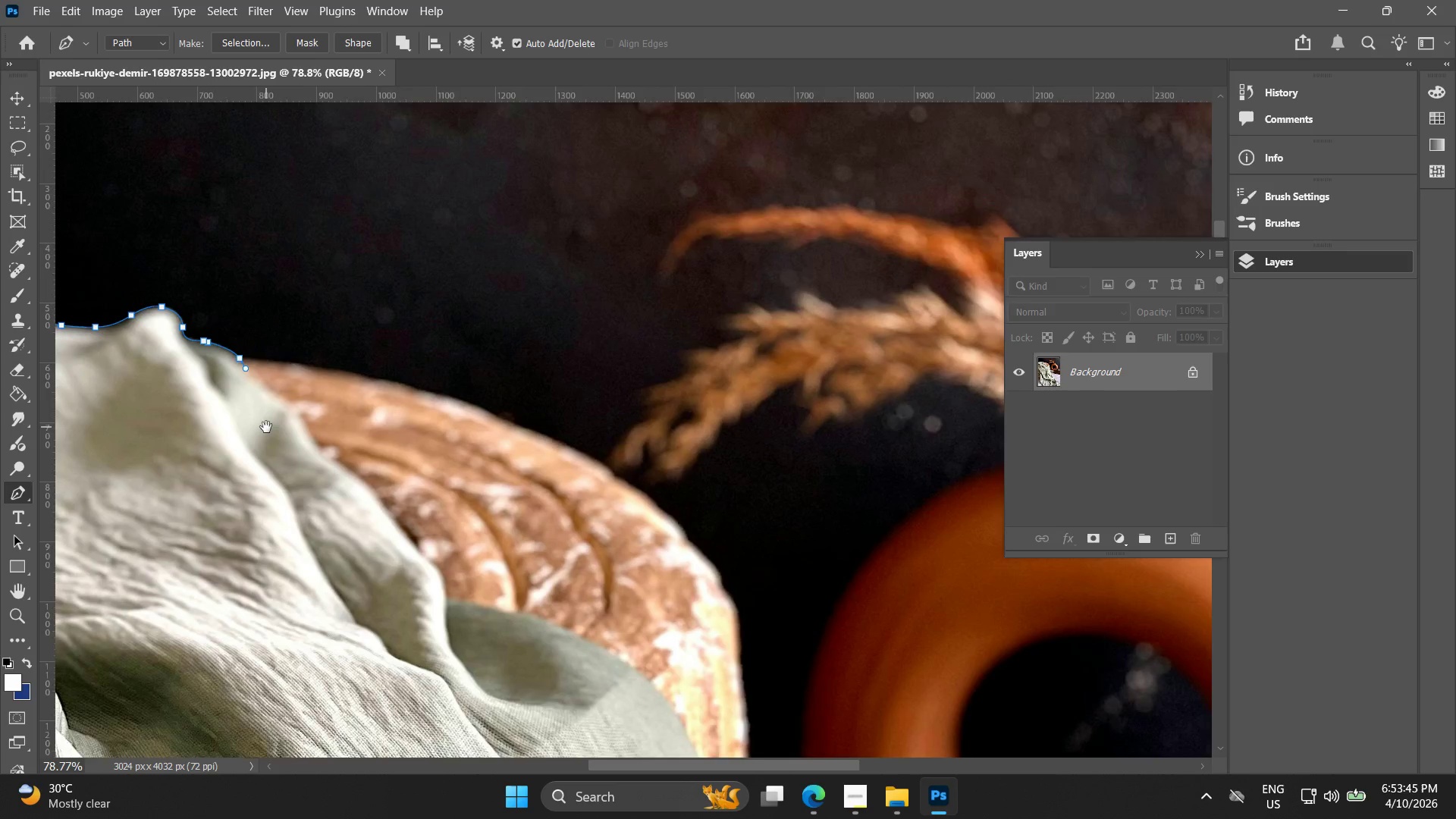 
hold_key(key=Space, duration=0.52)
 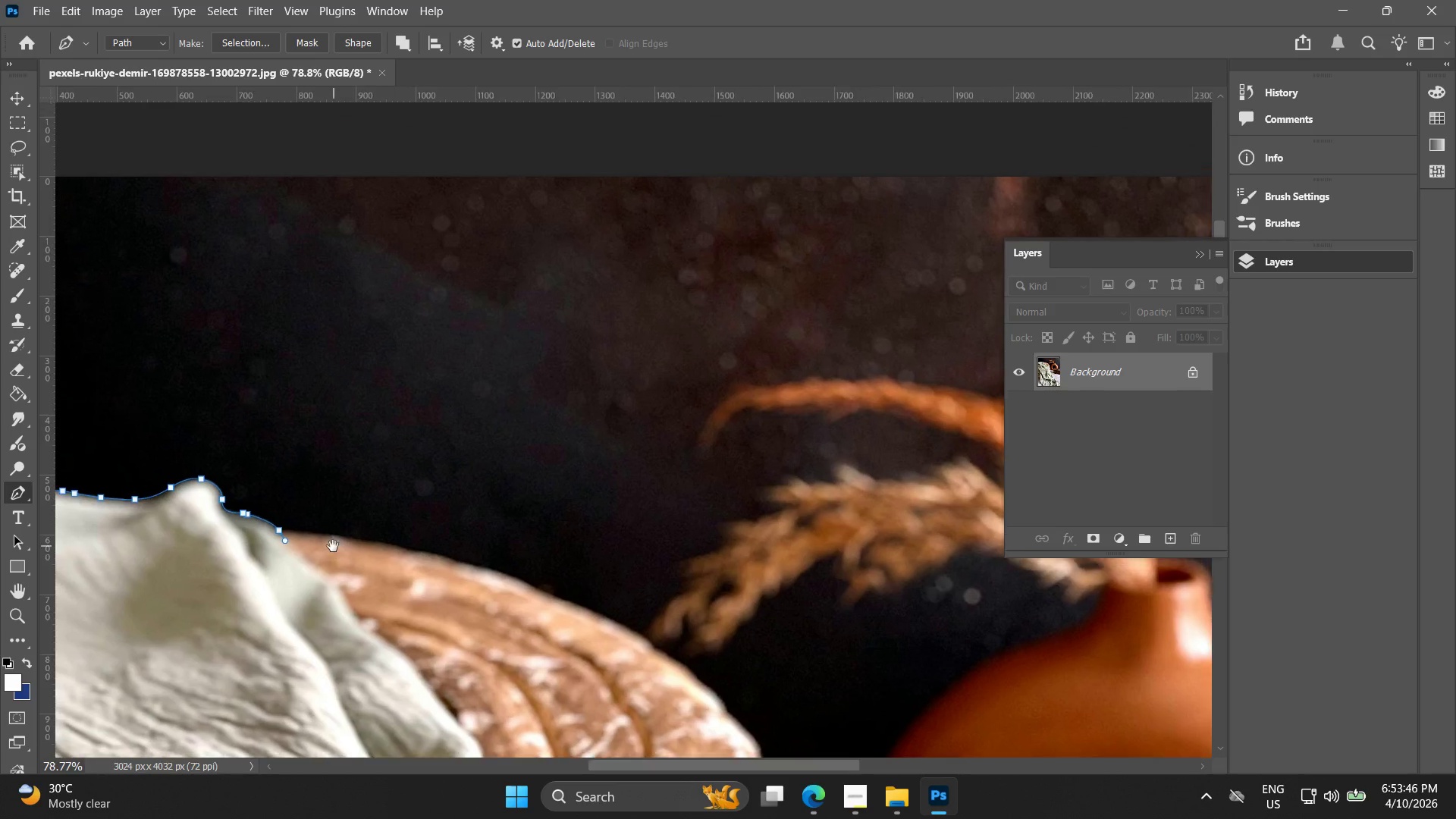 
left_click_drag(start_coordinate=[224, 292], to_coordinate=[266, 427])
 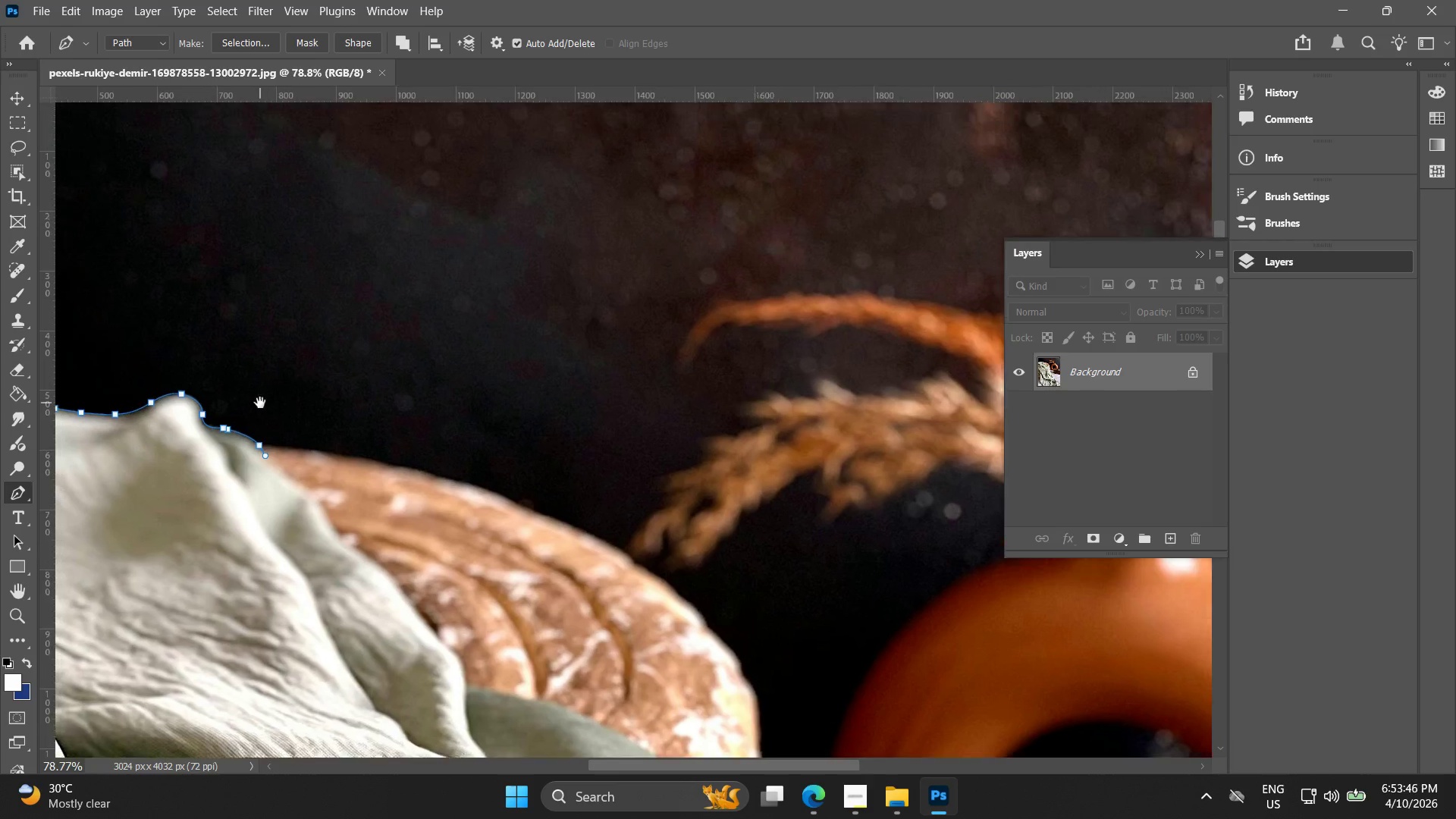 
scroll: coordinate [221, 293], scroll_direction: up, amount: 2.0
 